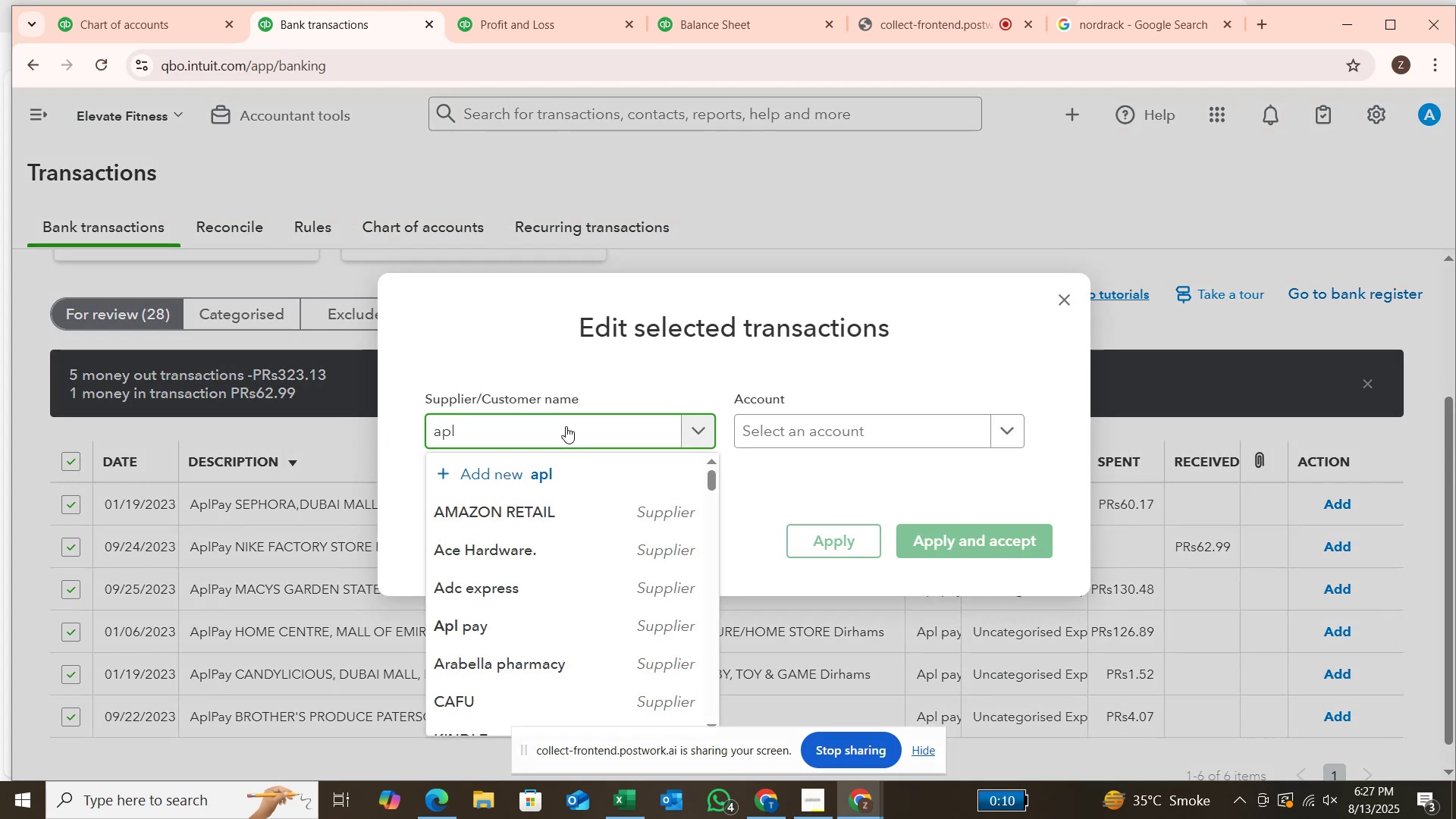 
key(Enter)
 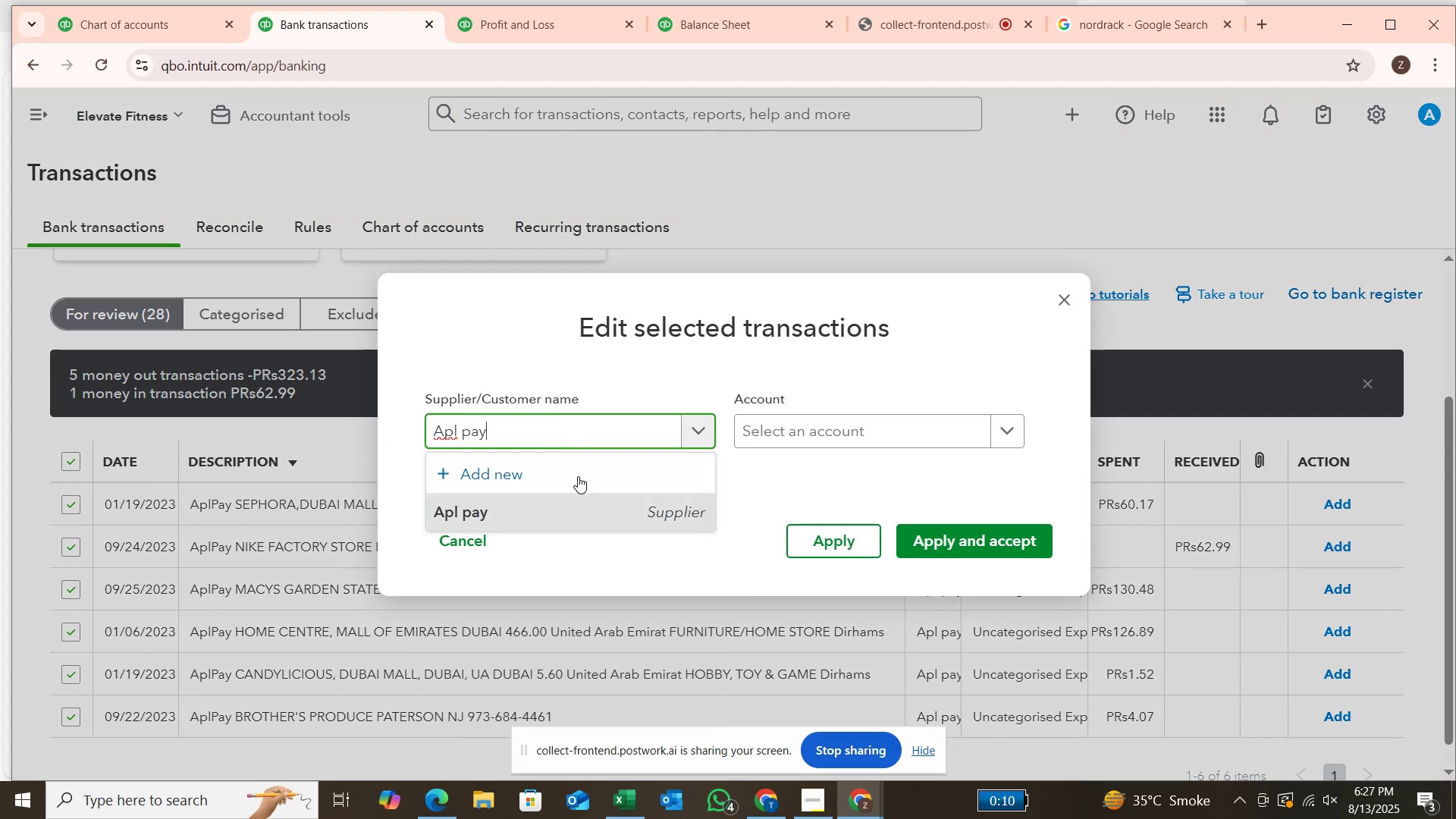 
left_click([576, 504])
 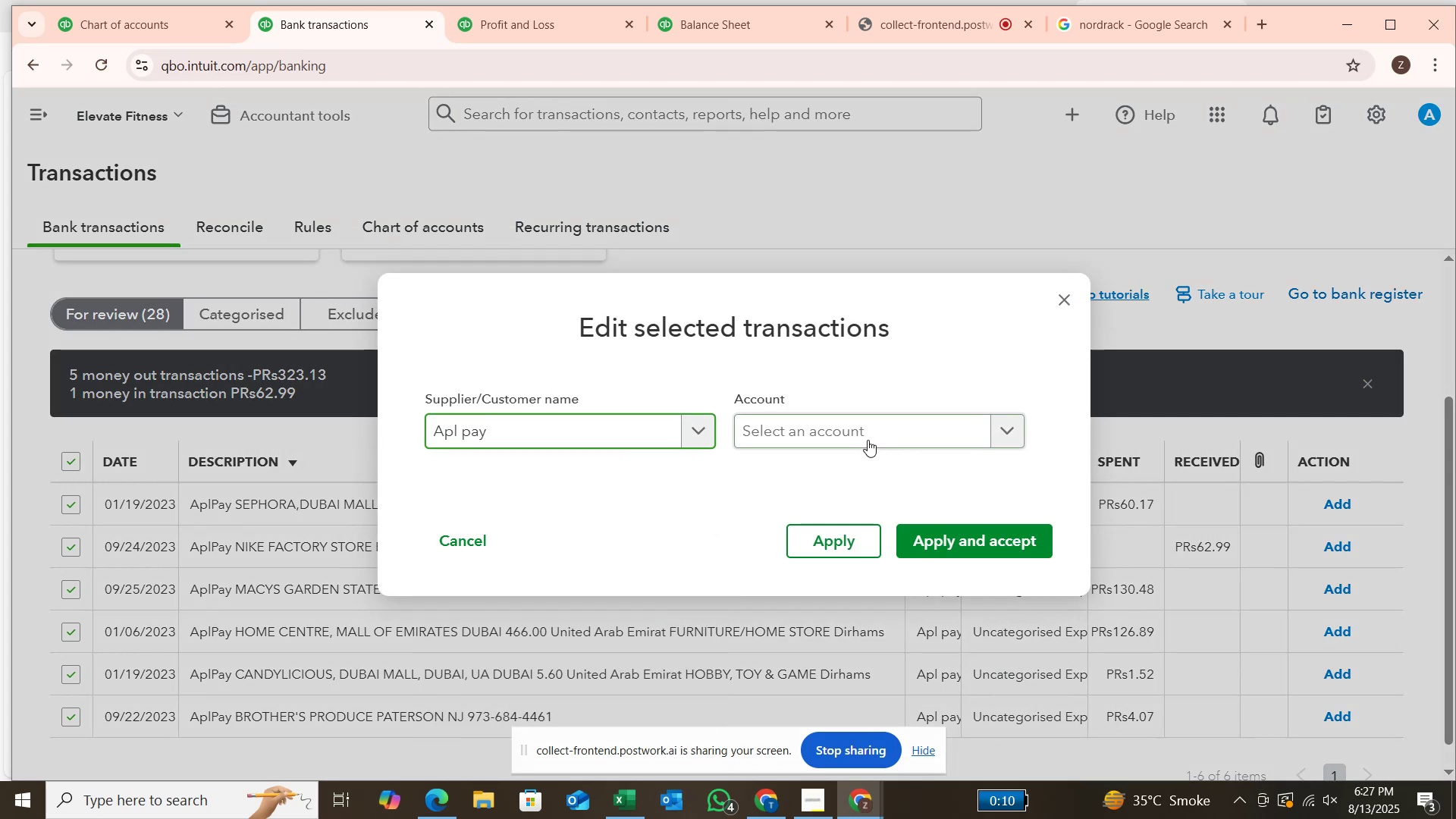 
left_click([868, 438])
 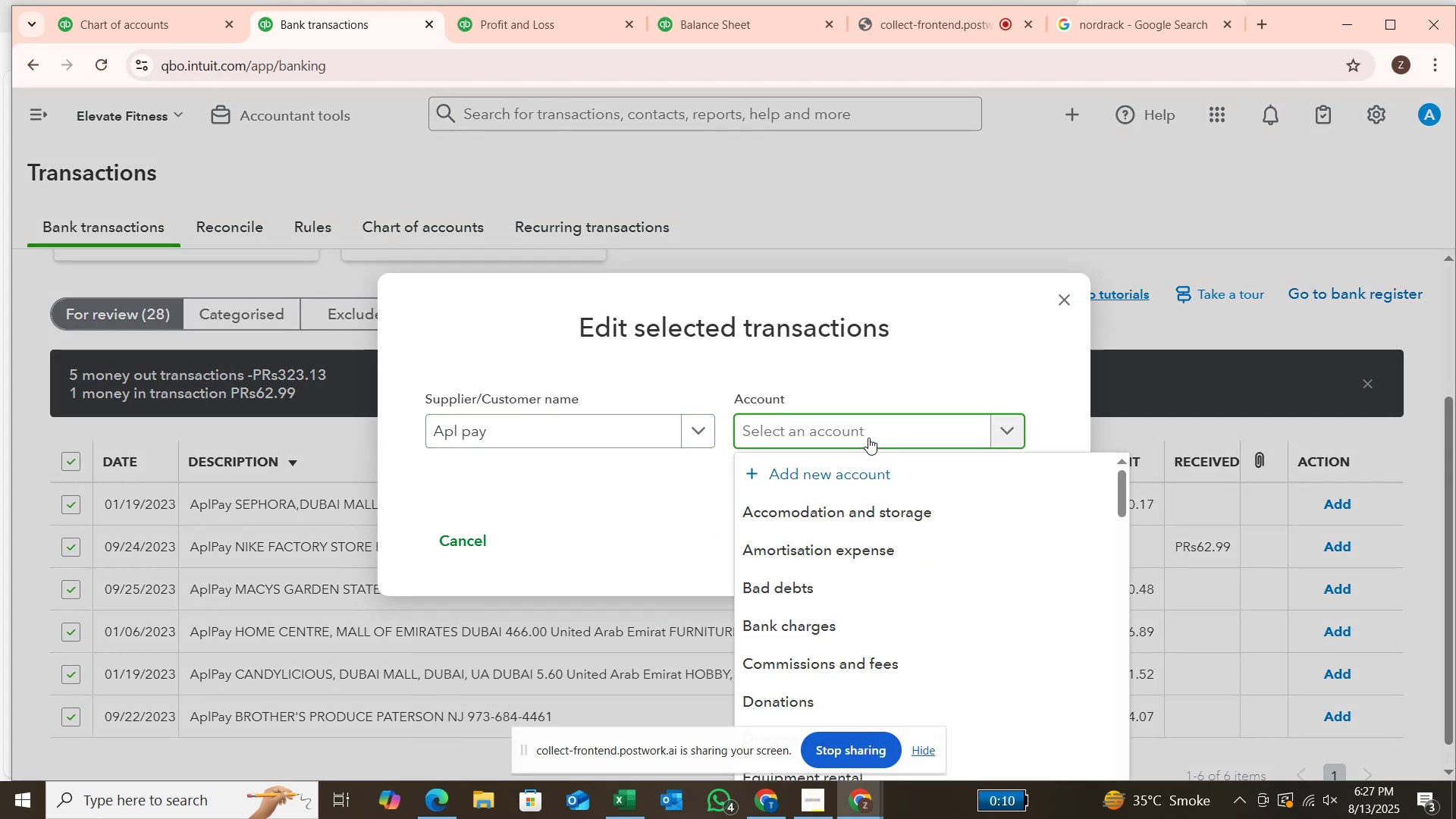 
type(suppli)
 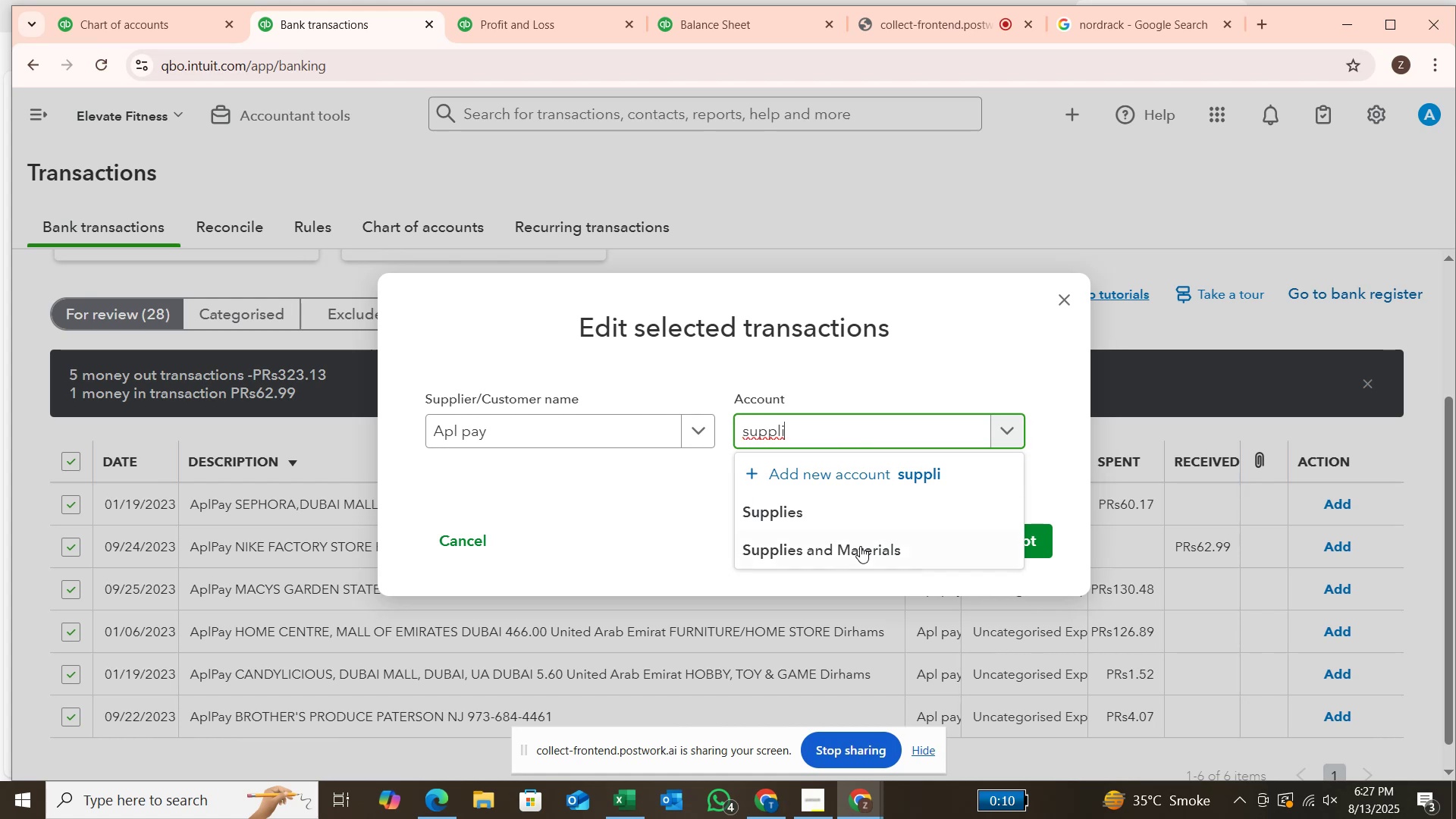 
left_click([858, 550])
 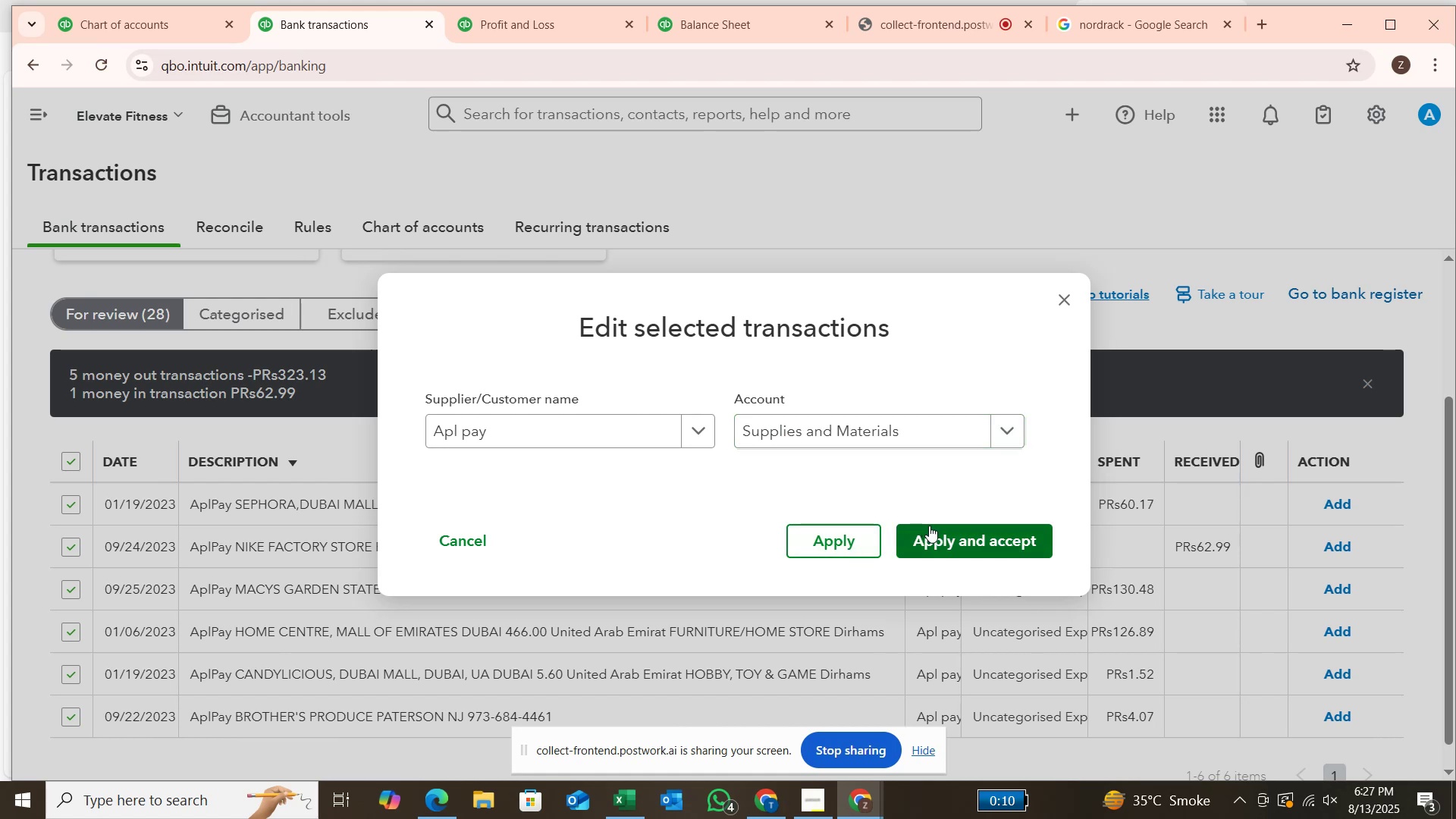 
left_click([934, 540])
 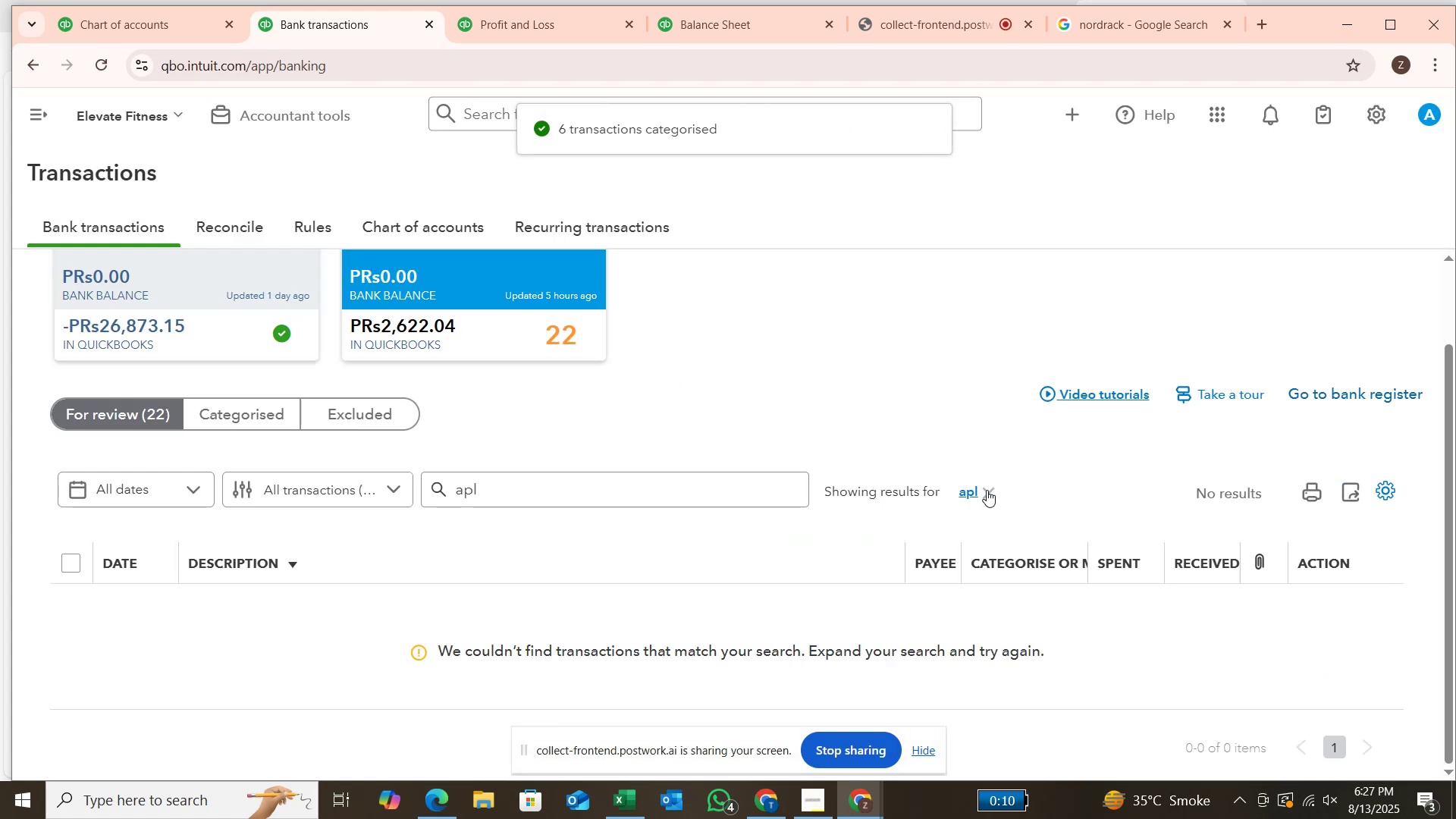 
left_click([995, 486])
 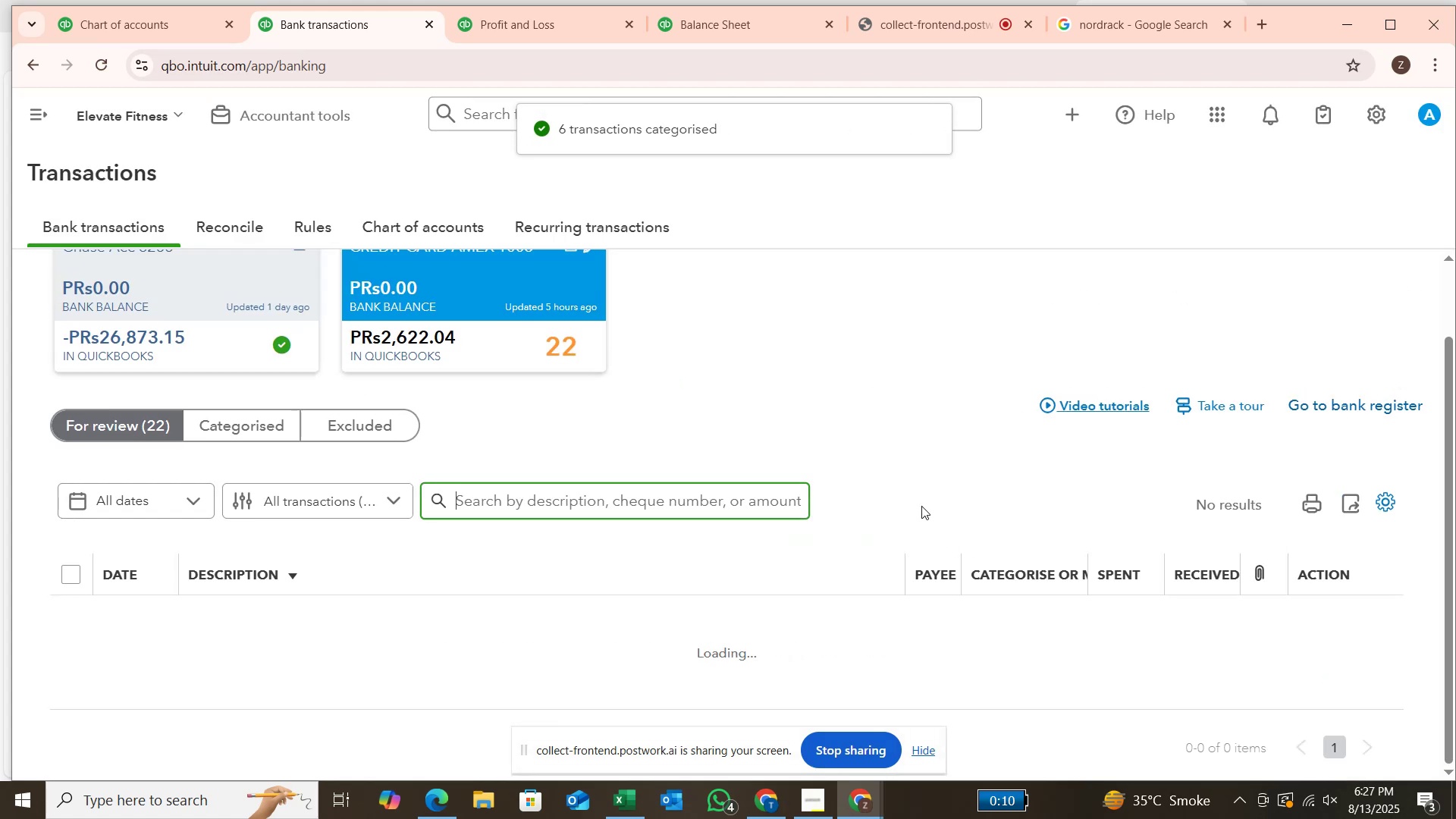 
mouse_move([806, 516])
 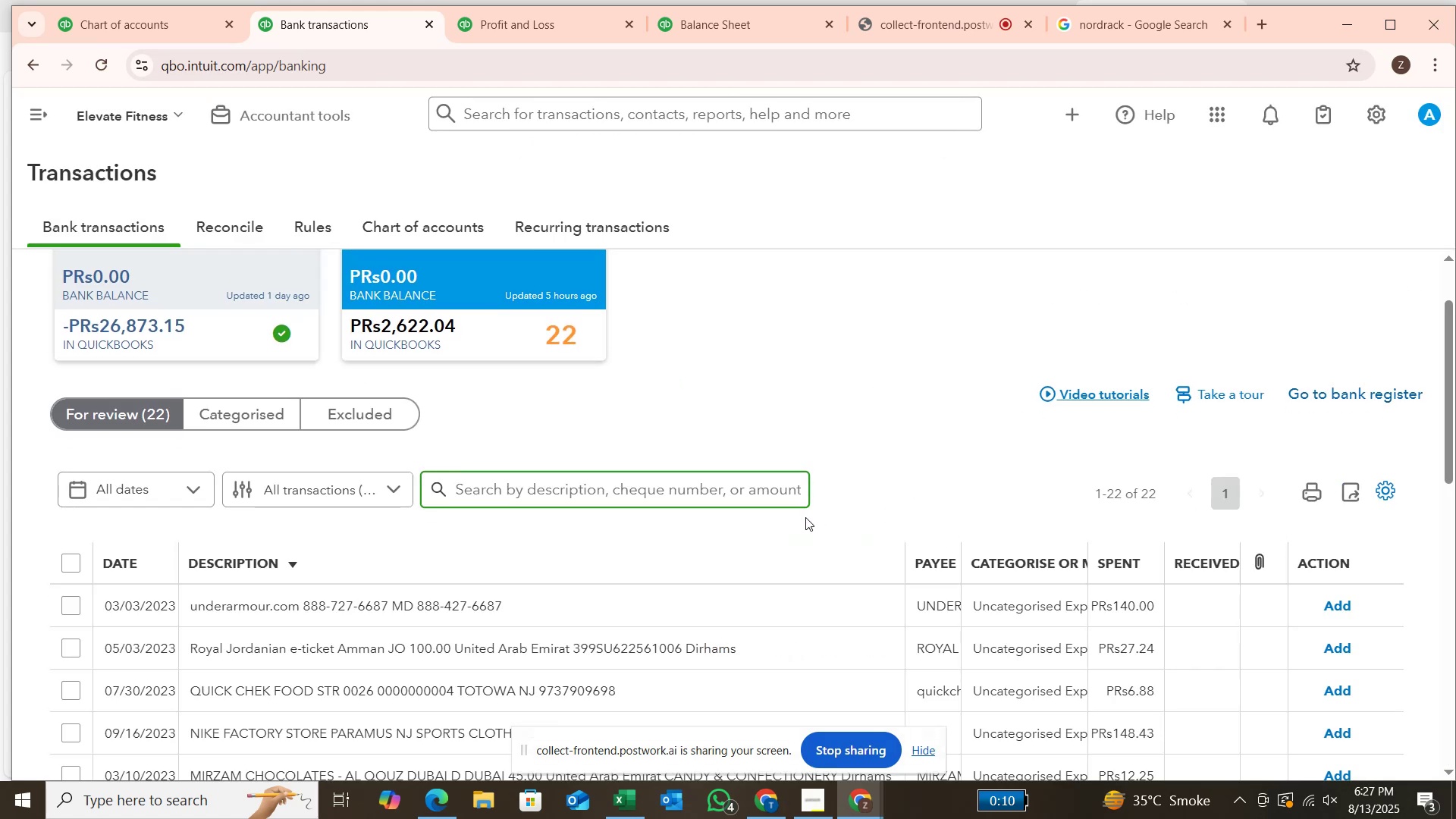 
scroll: coordinate [805, 517], scroll_direction: down, amount: 5.0
 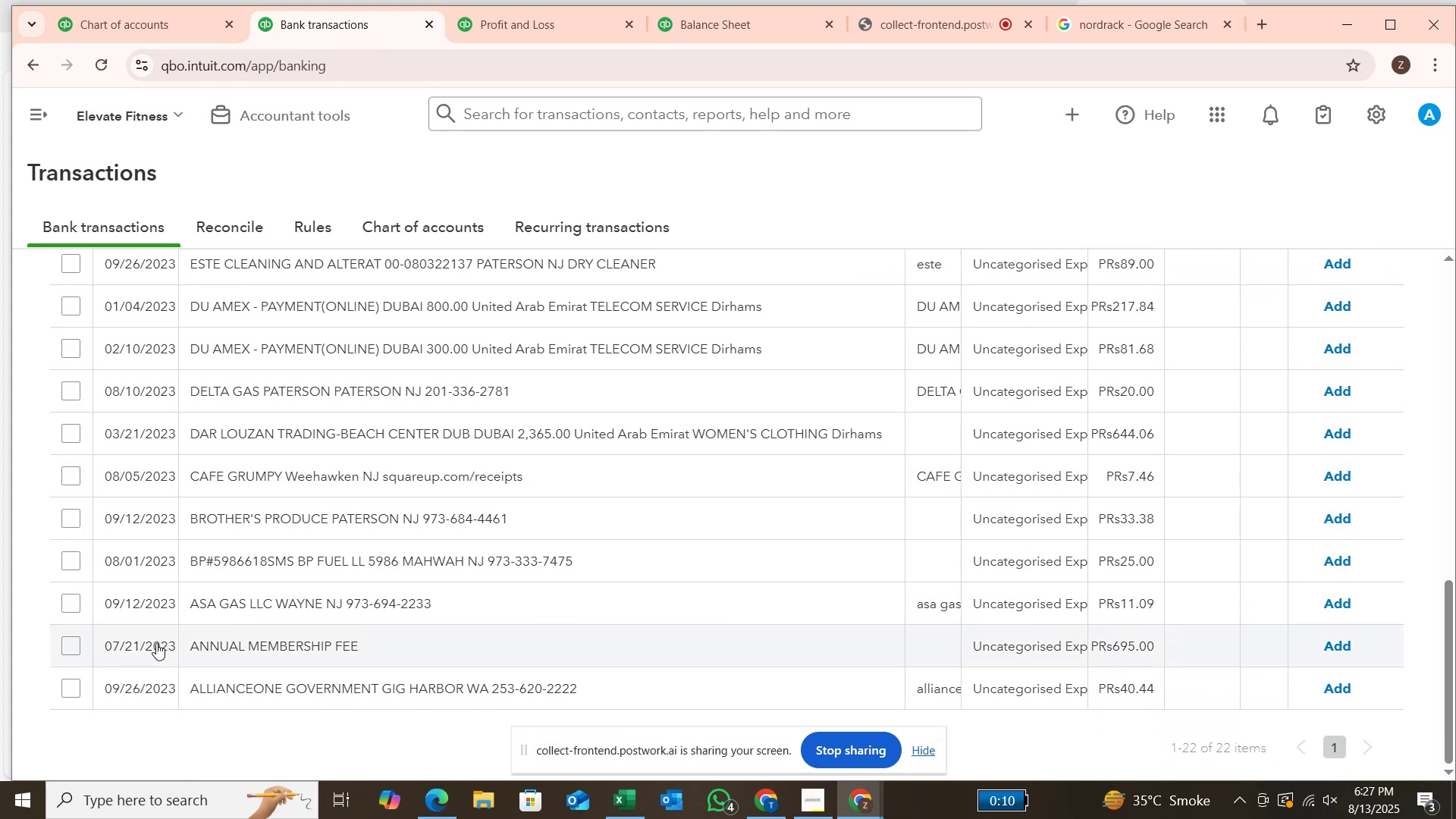 
left_click([67, 640])
 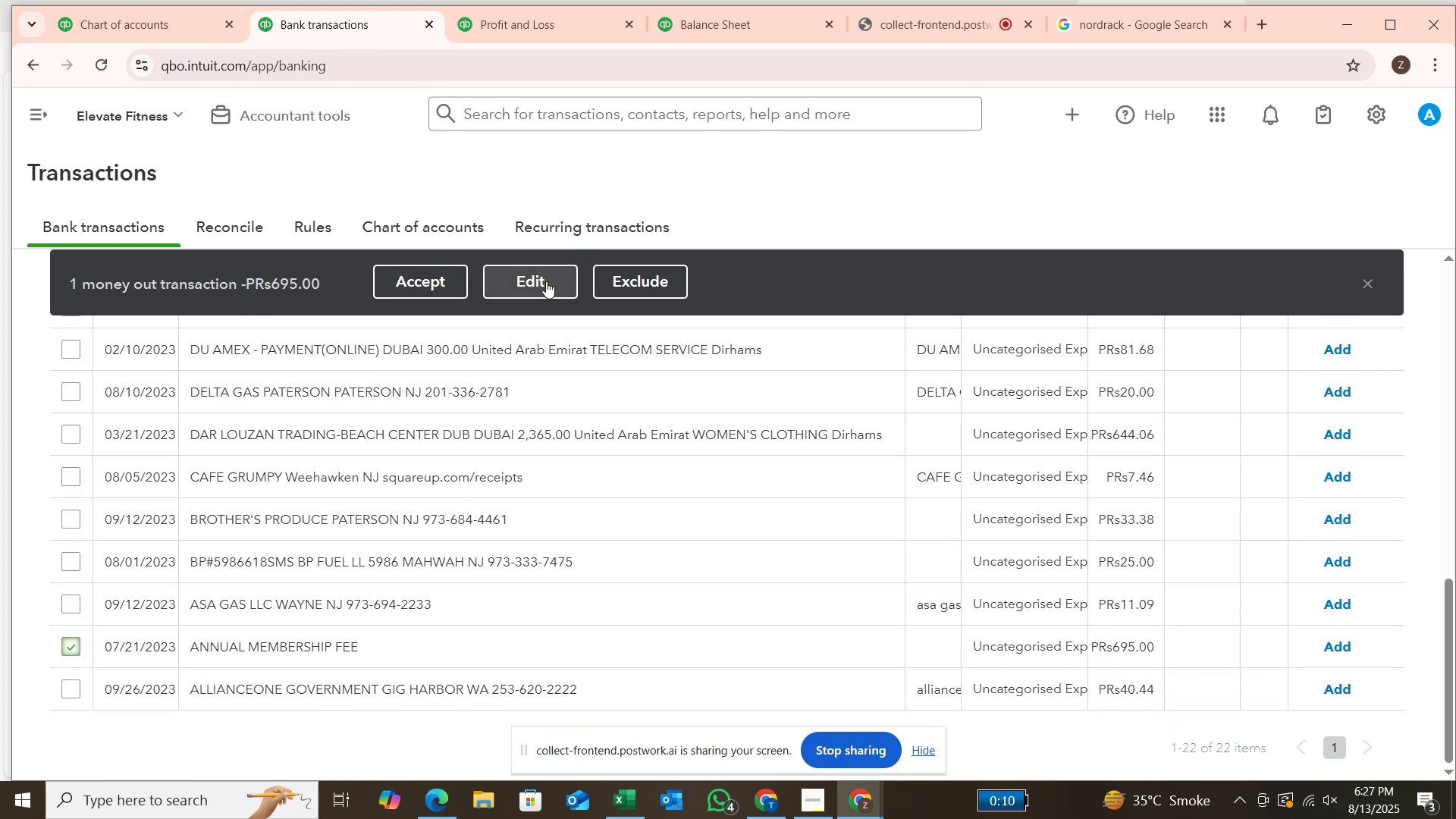 
left_click([538, 287])
 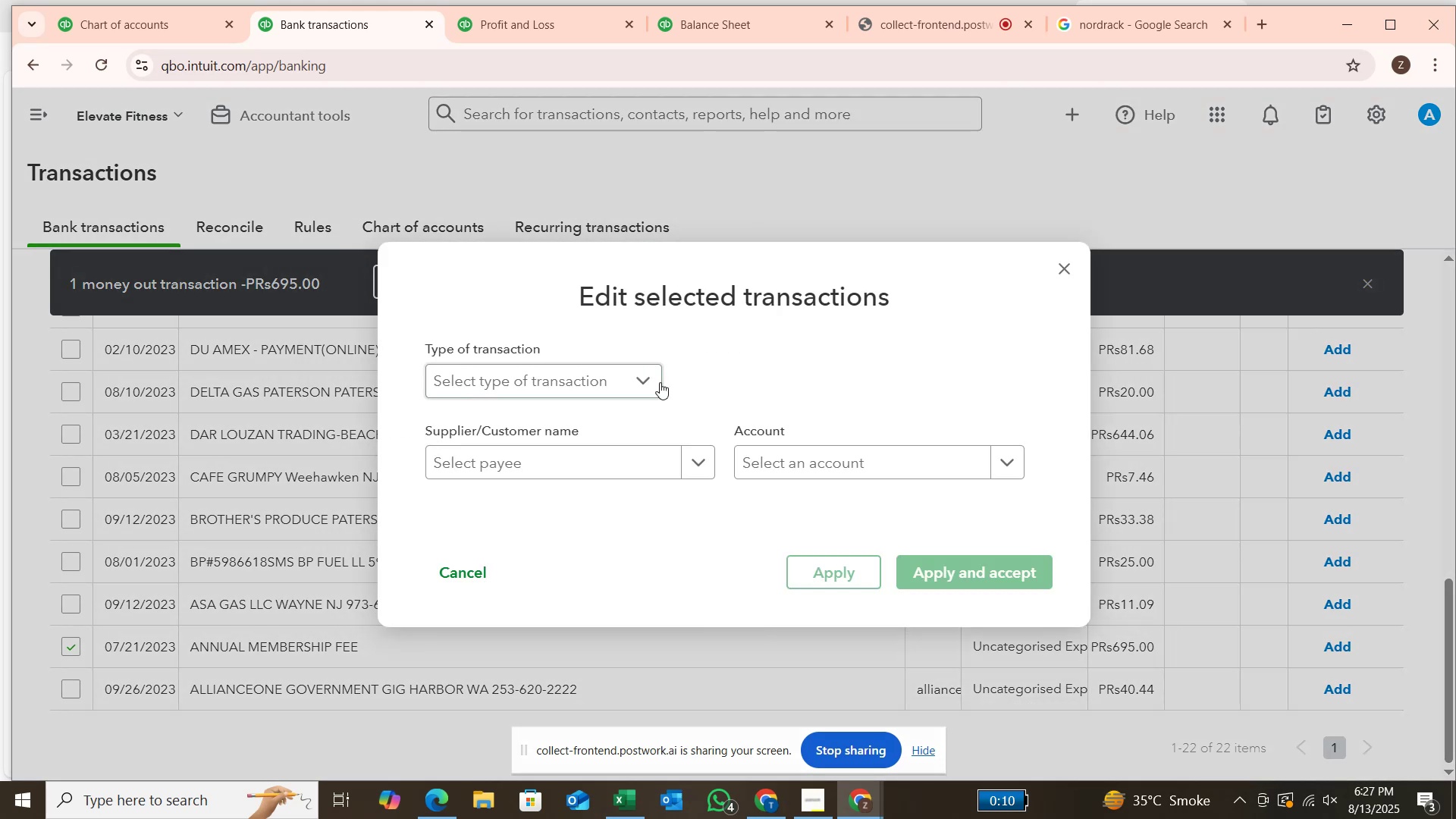 
left_click([660, 387])
 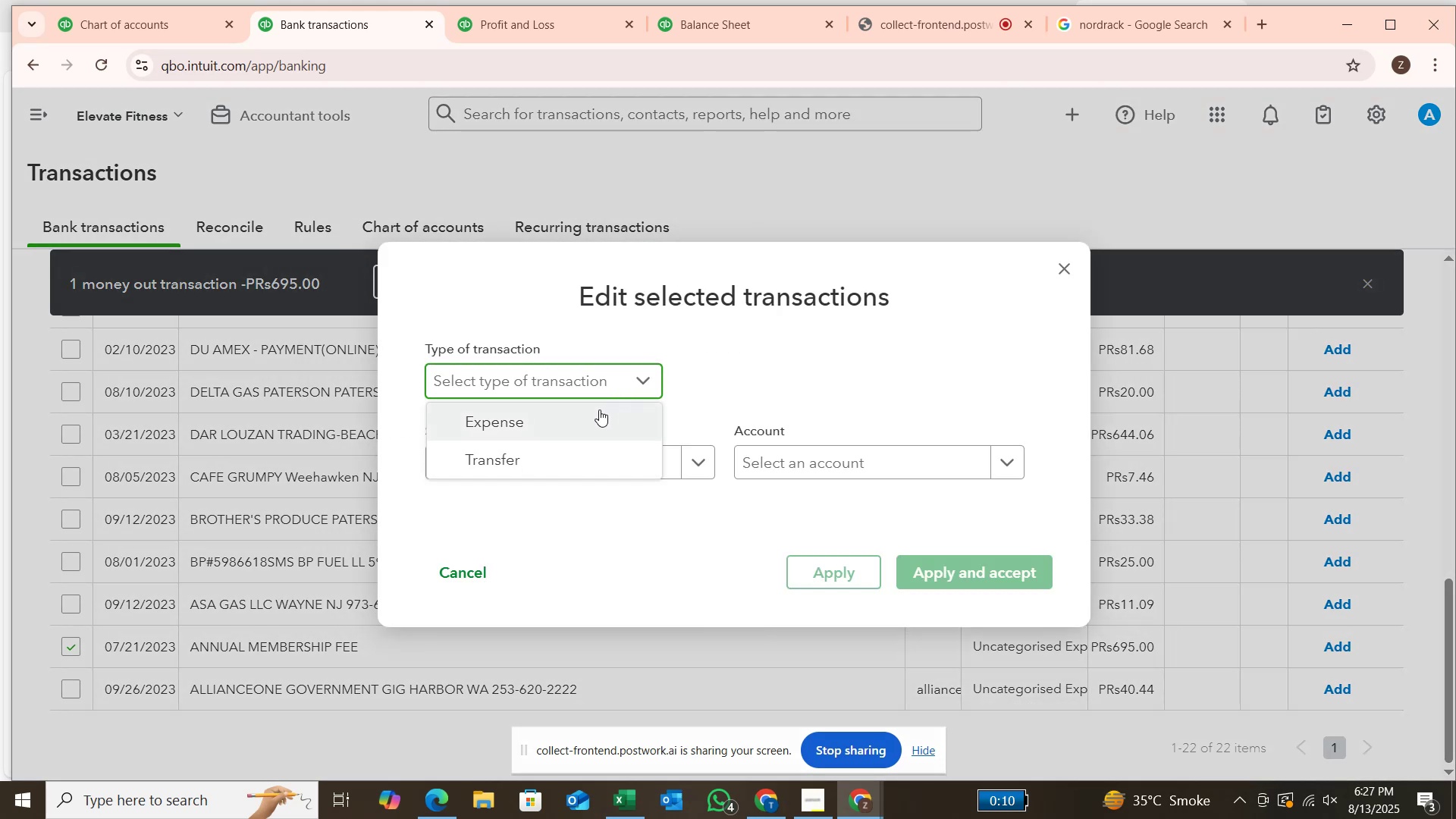 
left_click([598, 411])
 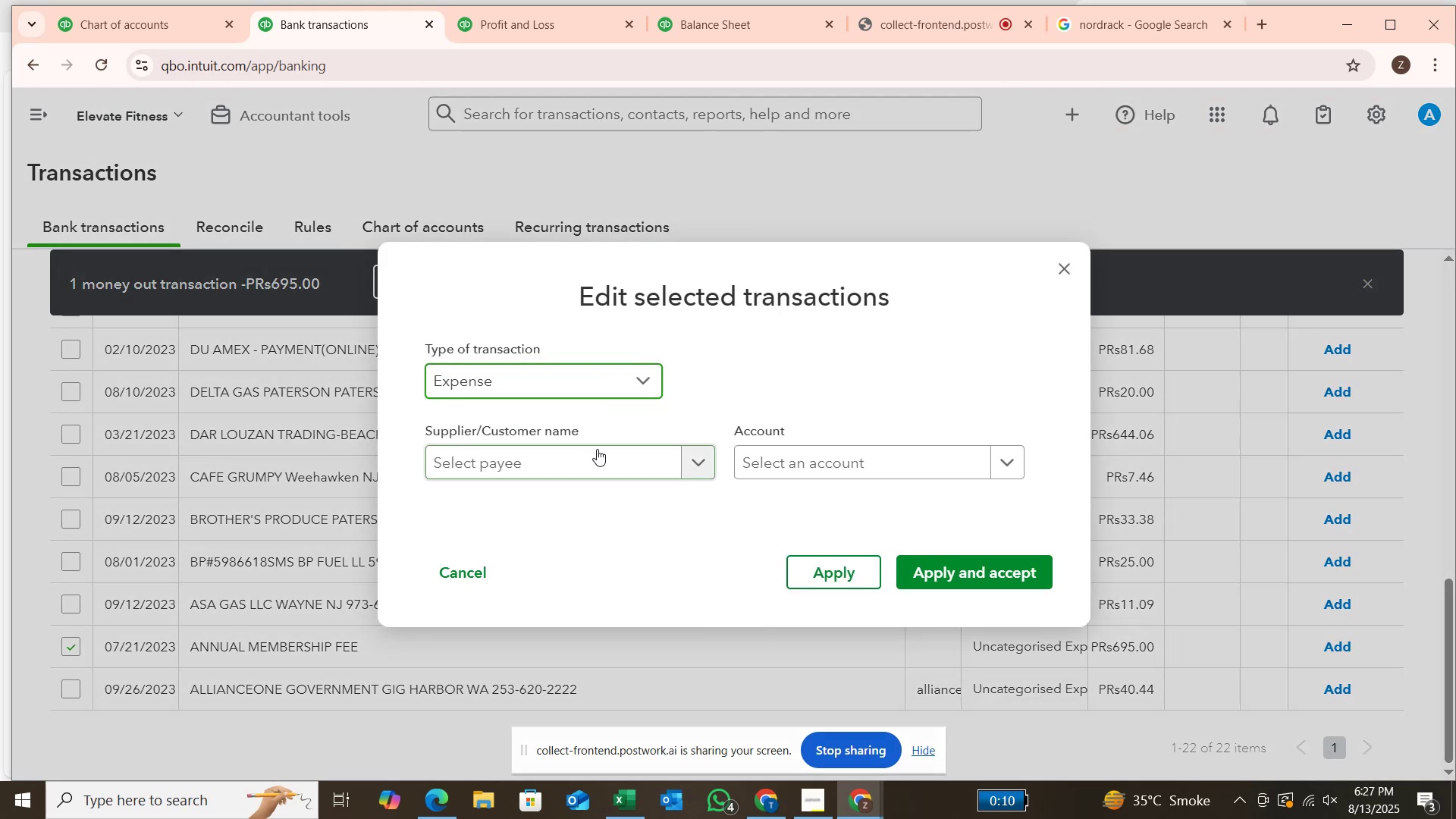 
left_click([597, 449])
 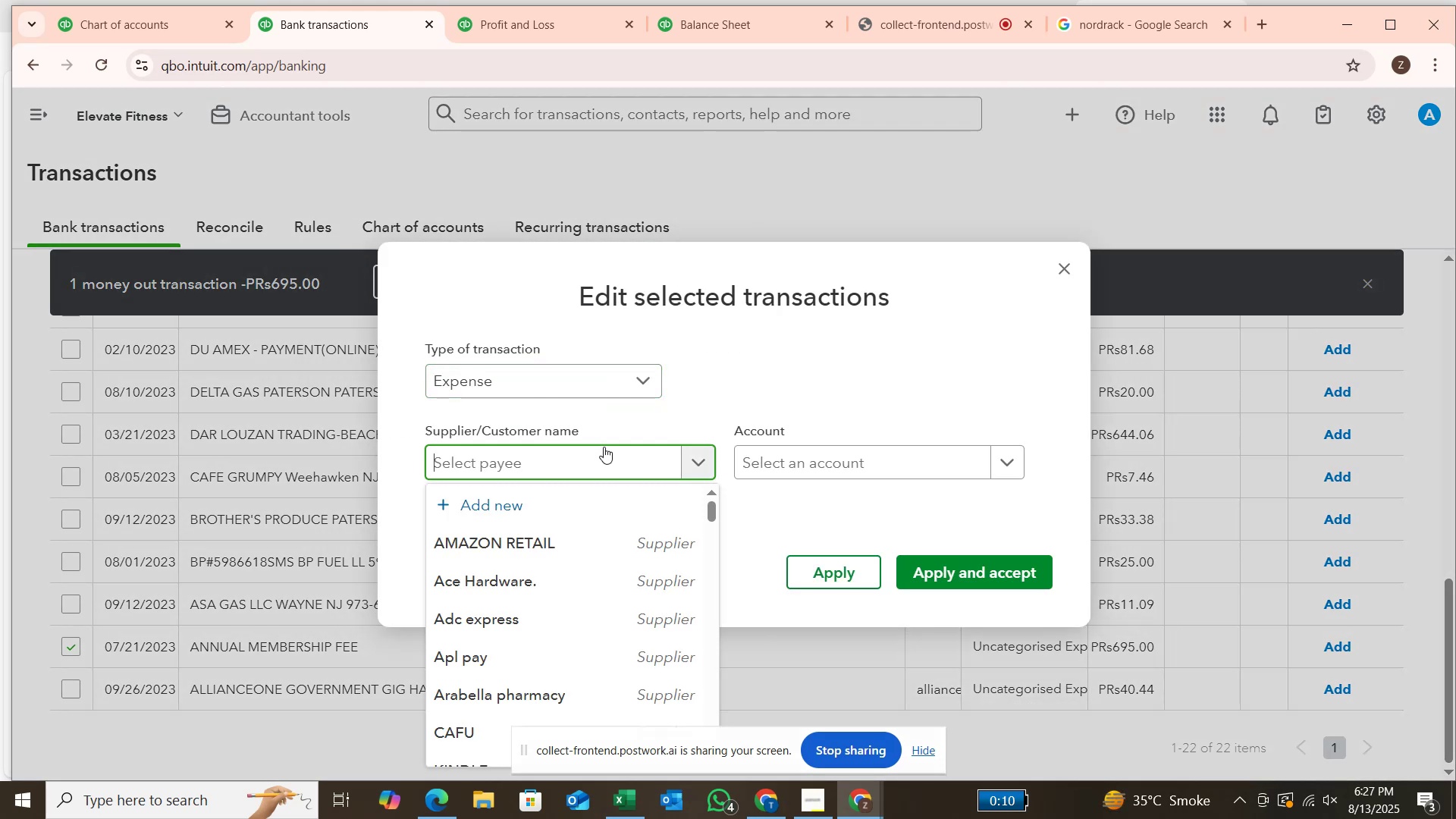 
wait(5.82)
 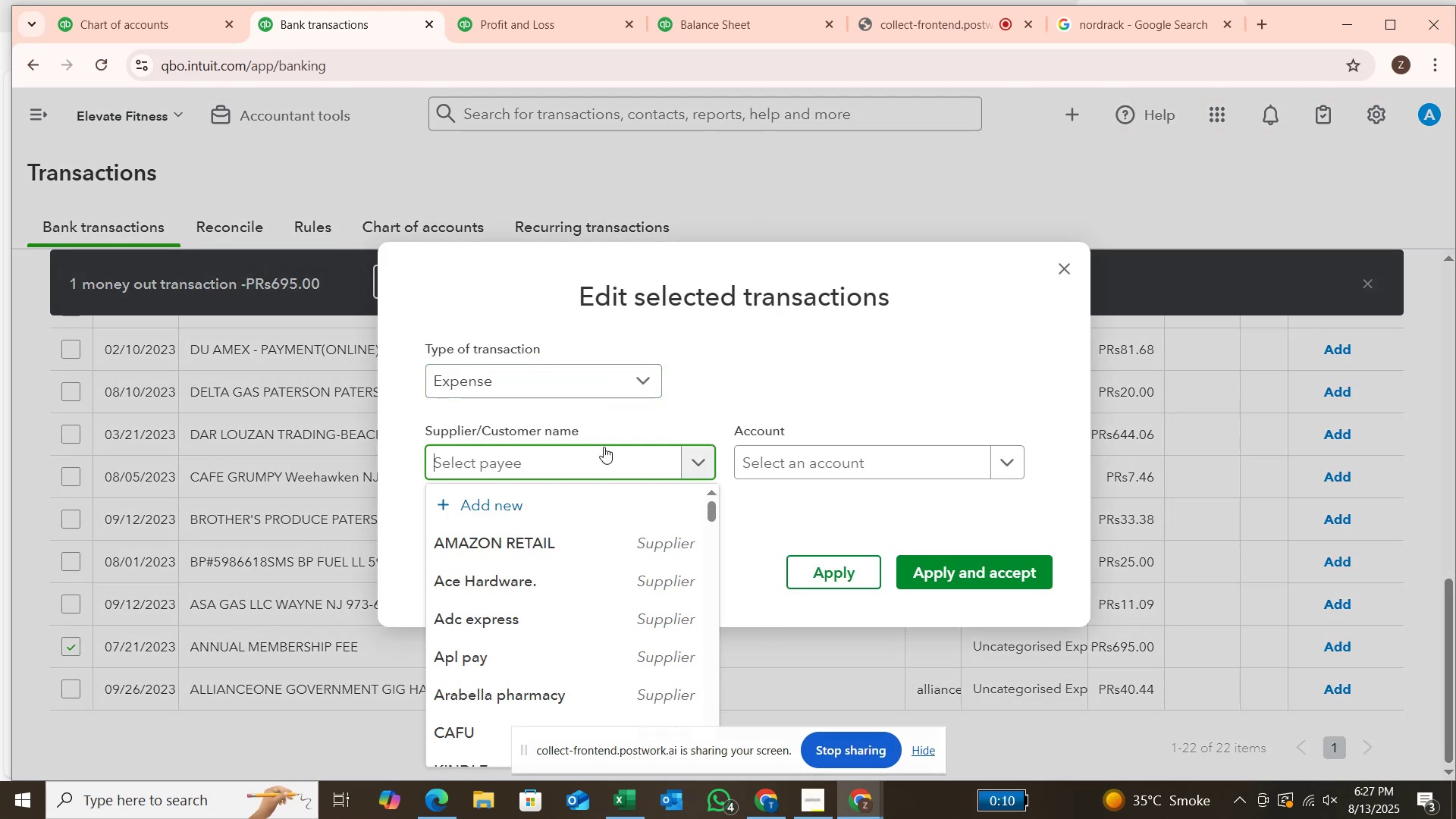 
type(memb)
 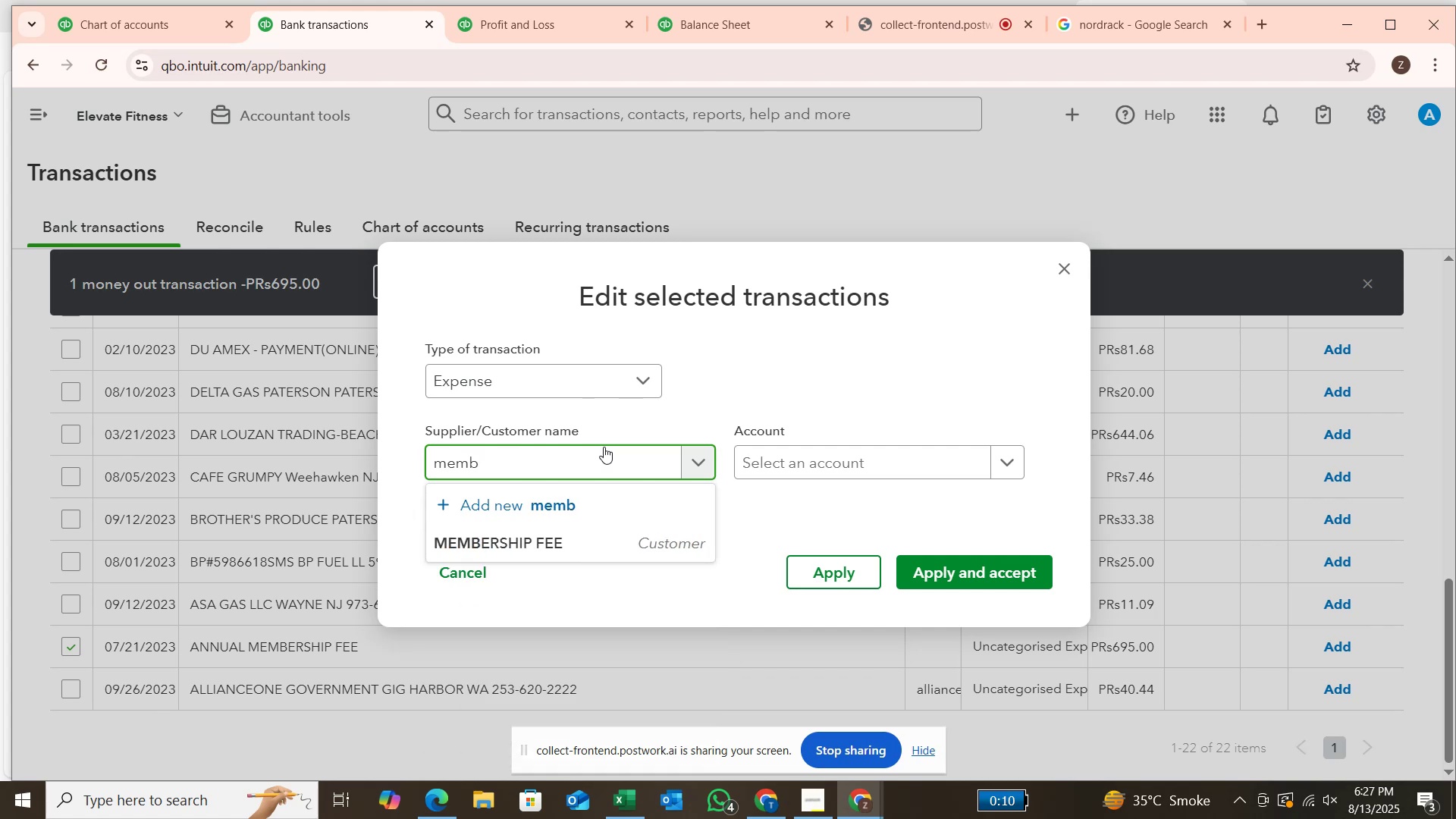 
scroll: coordinate [606, 450], scroll_direction: down, amount: 2.0
 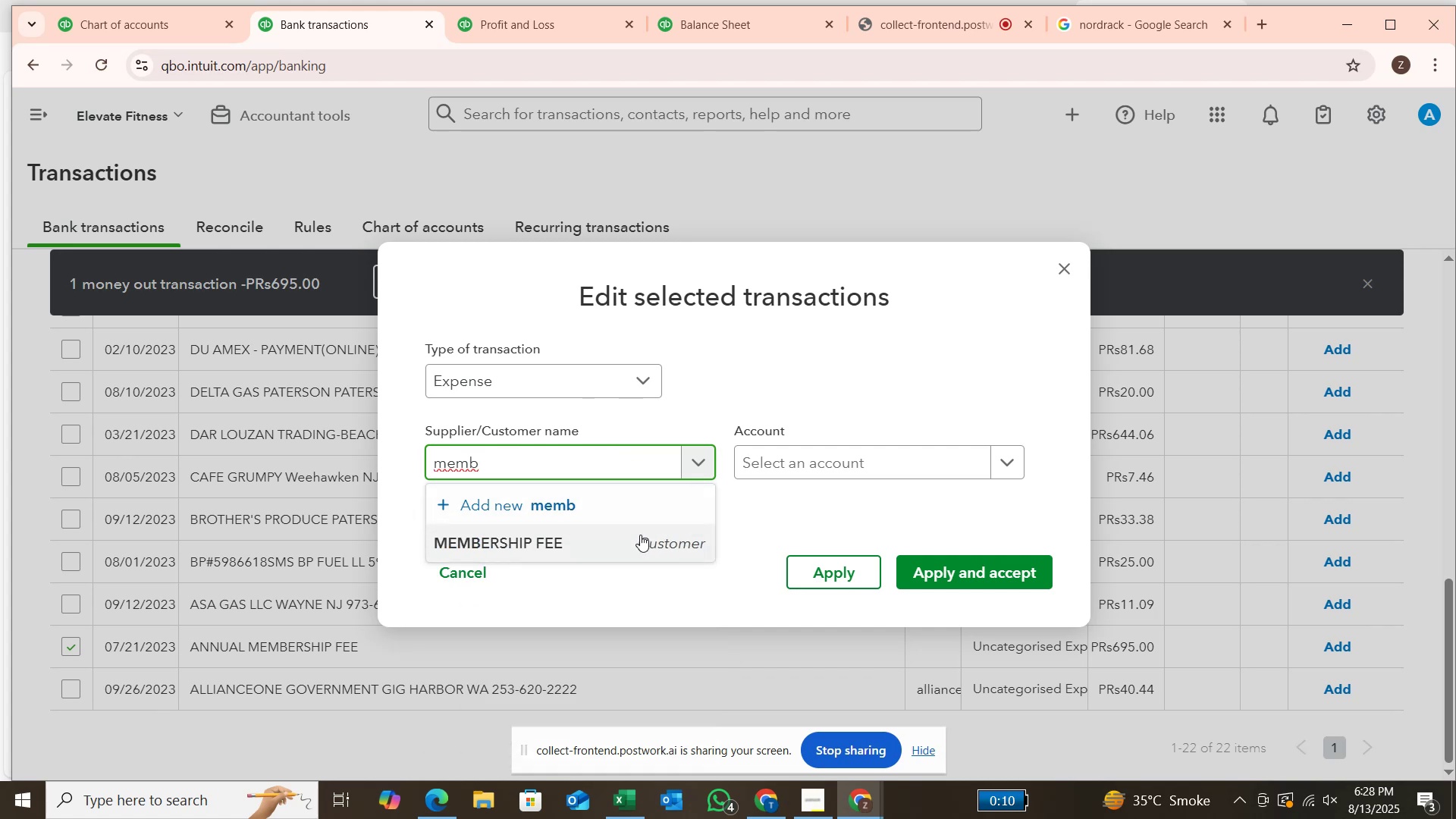 
left_click([638, 538])
 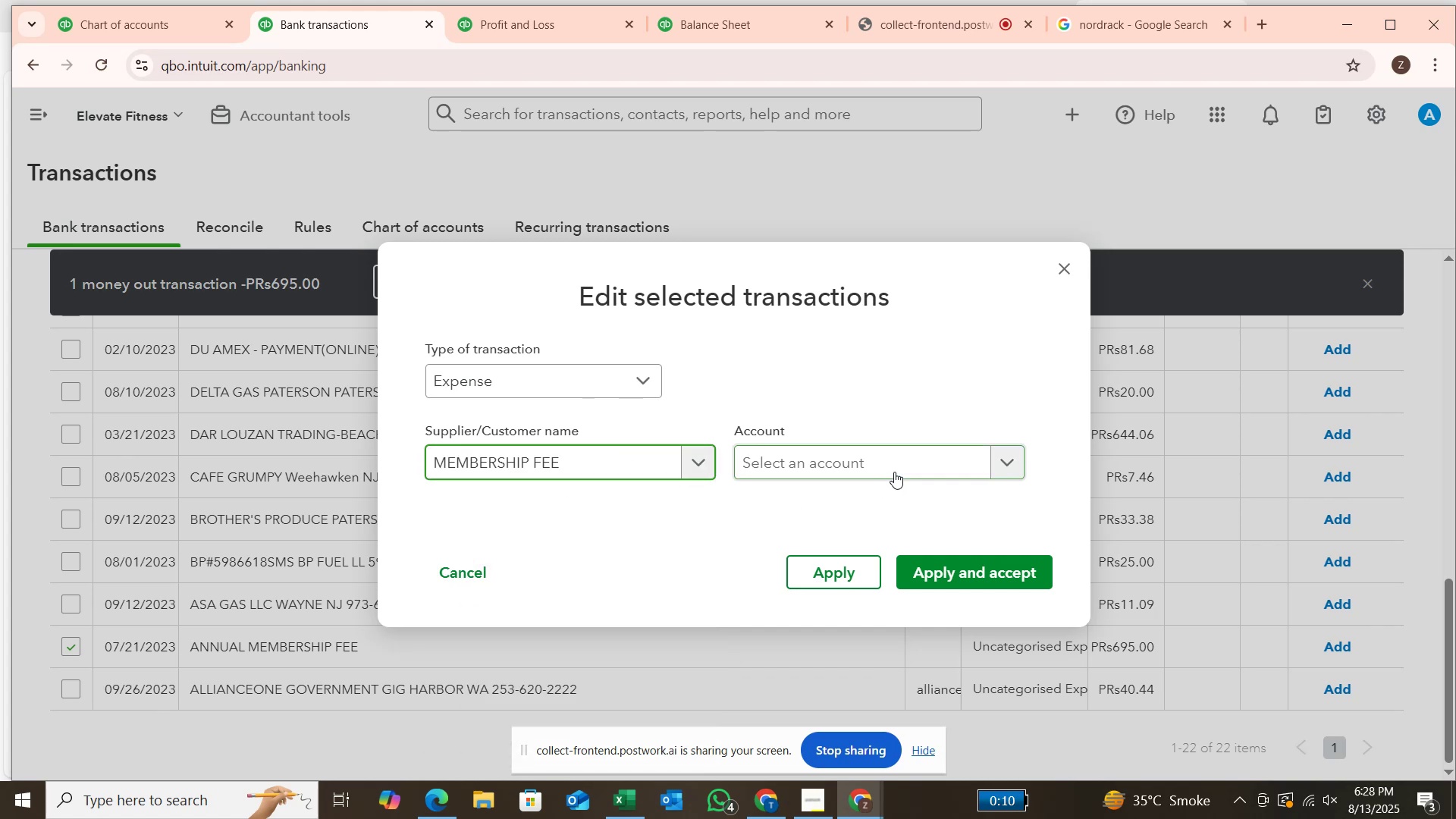 
left_click([894, 472])
 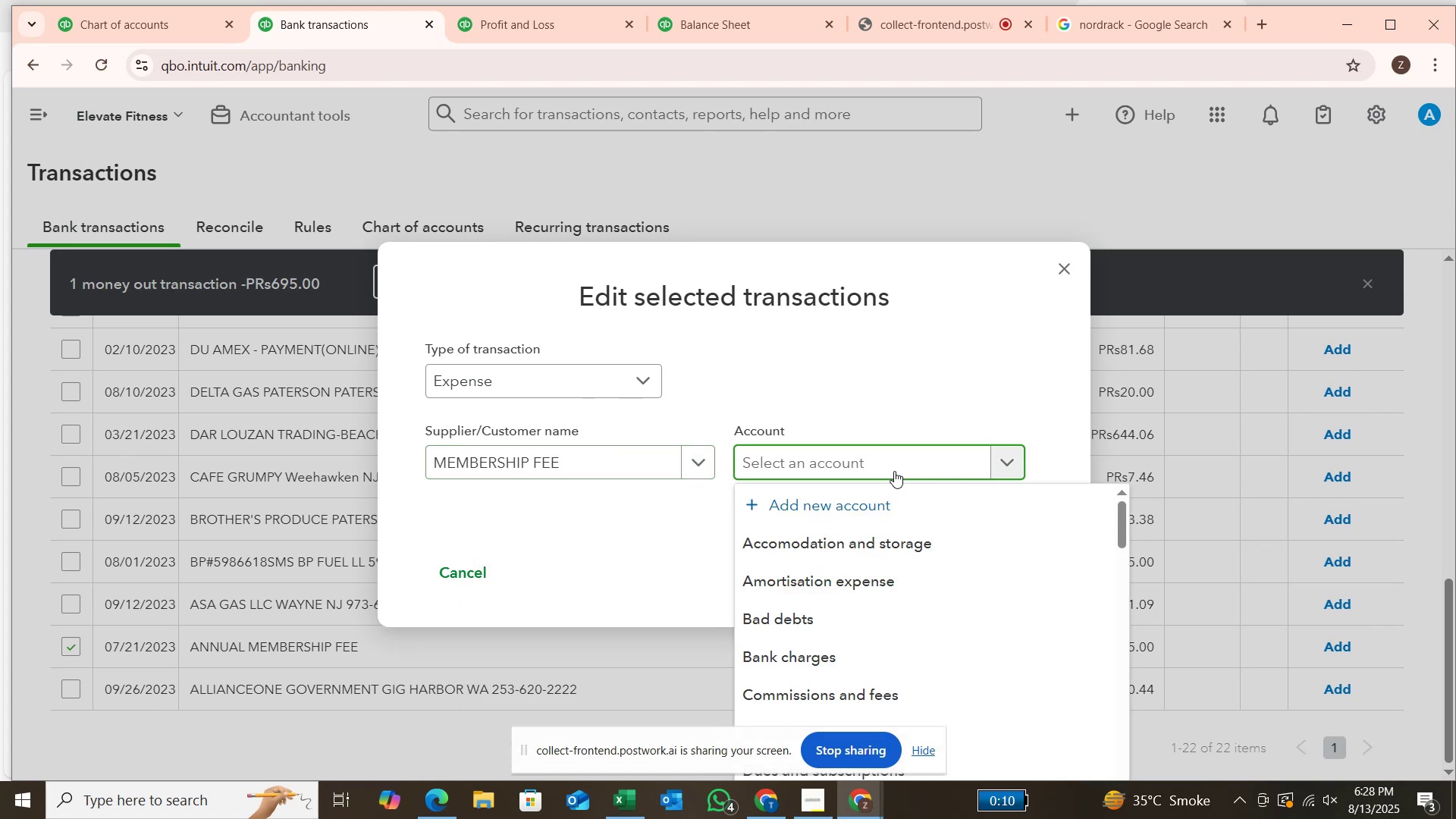 
wait(8.72)
 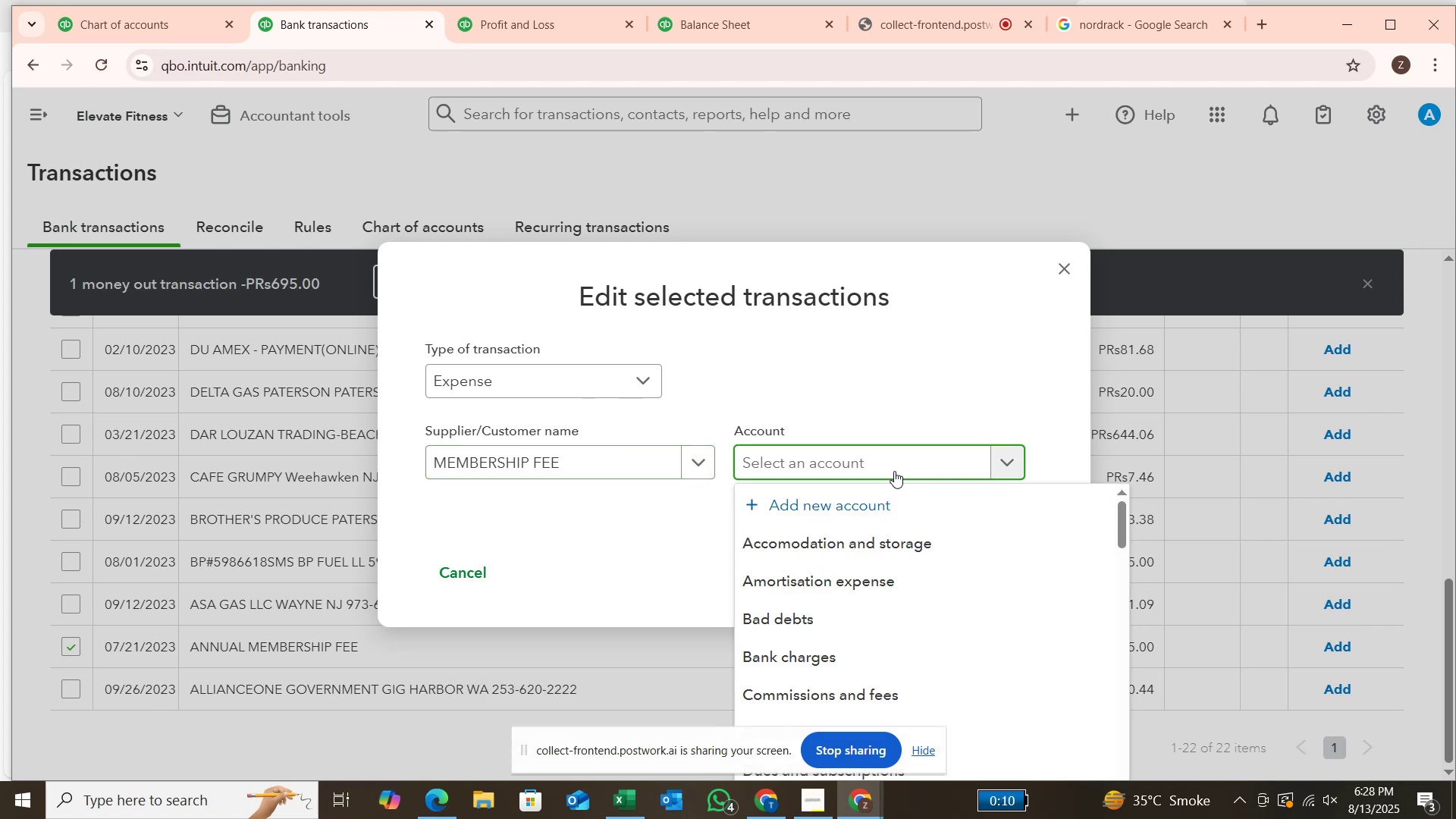 
left_click([874, 689])
 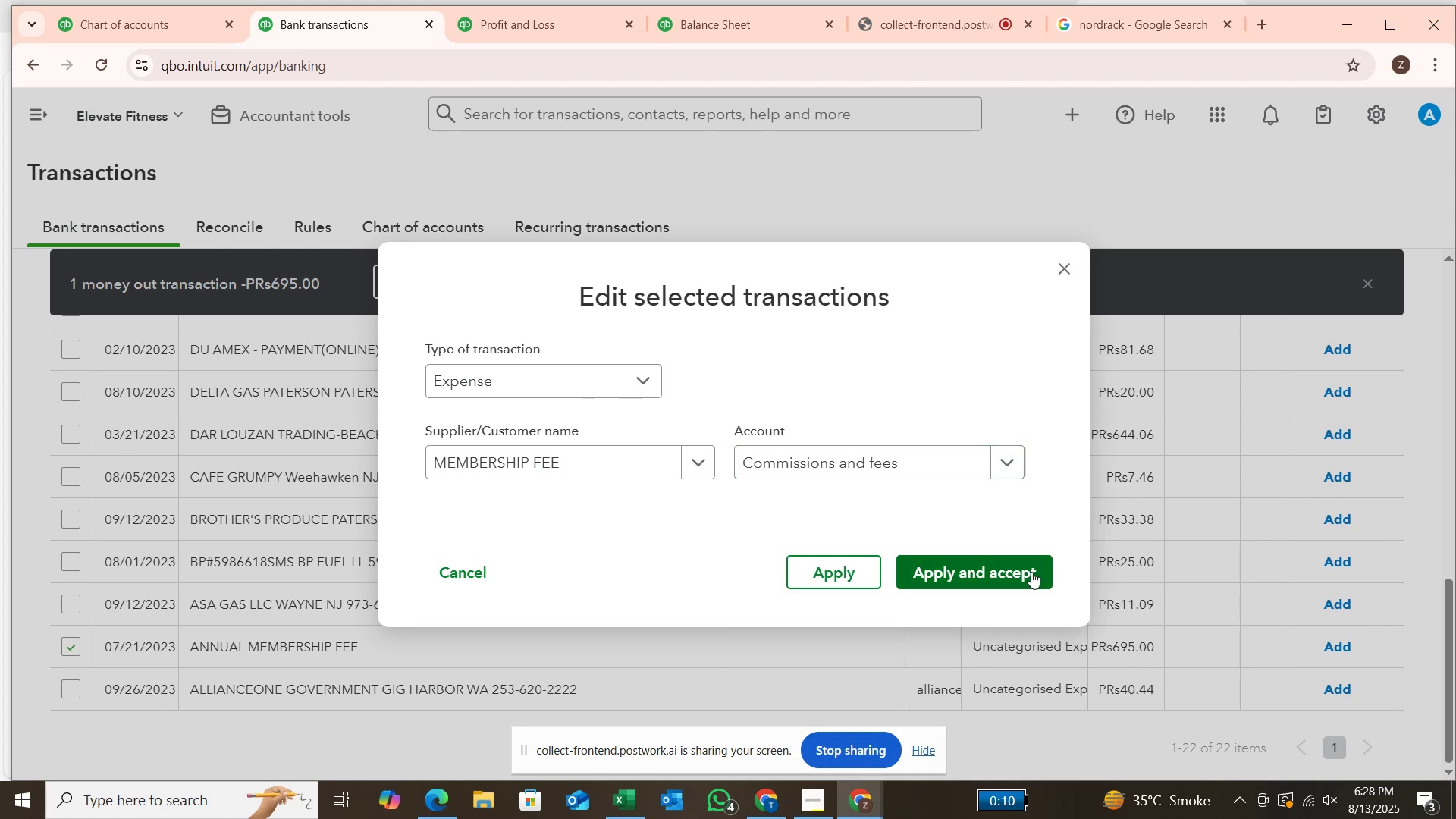 
left_click([1031, 565])
 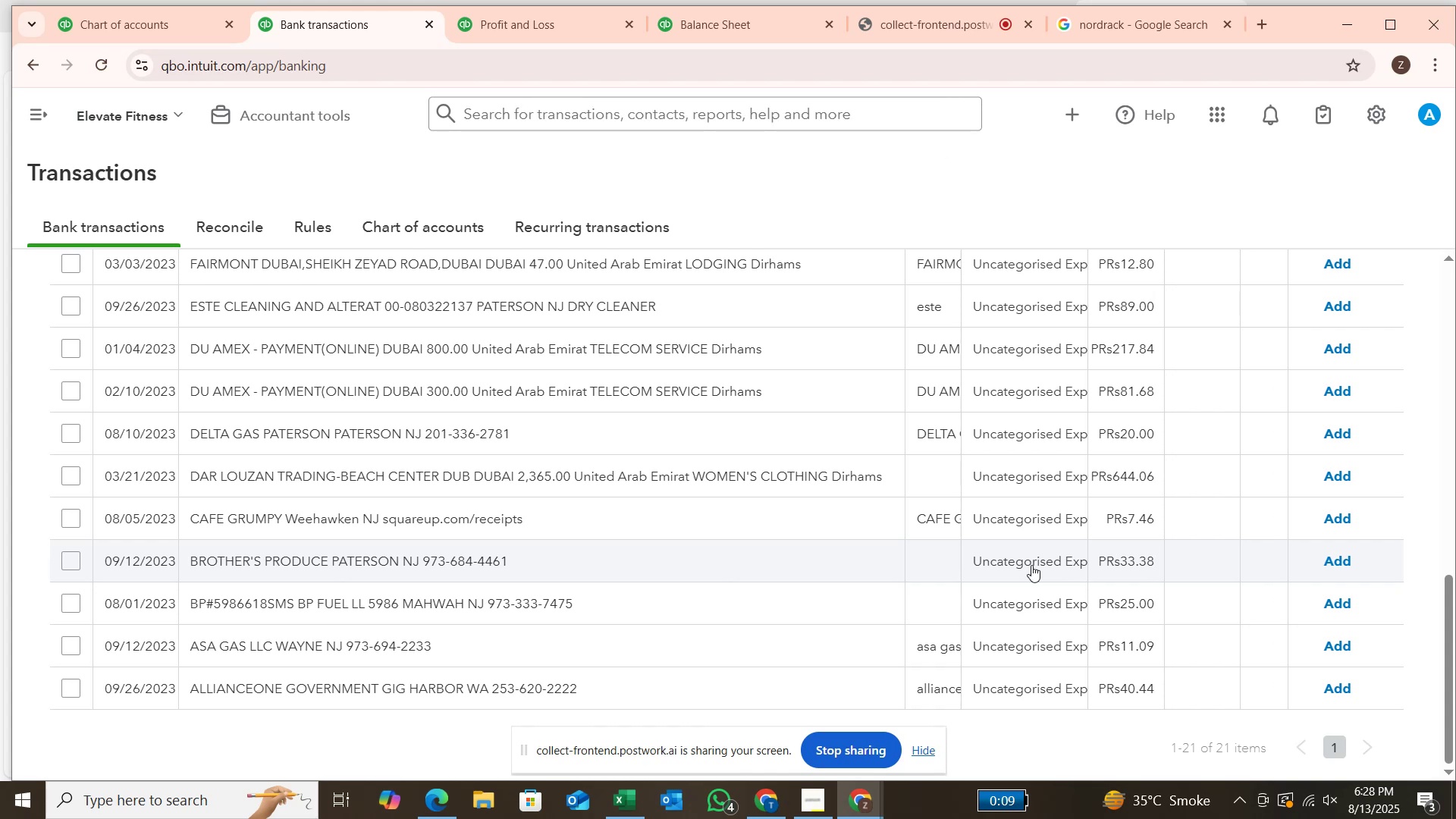 
wait(14.17)
 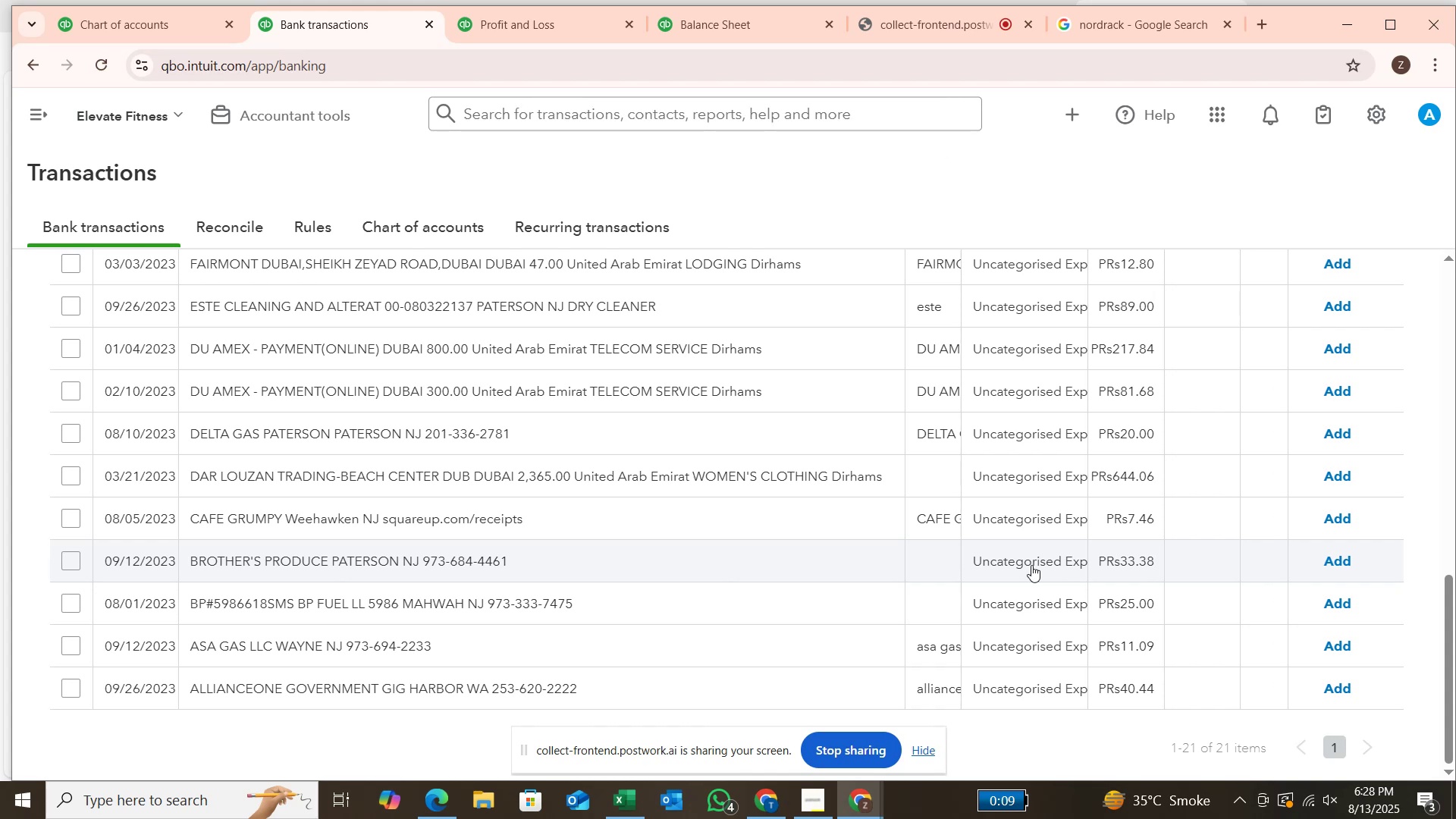 
scroll: coordinate [945, 419], scroll_direction: up, amount: 2.0
 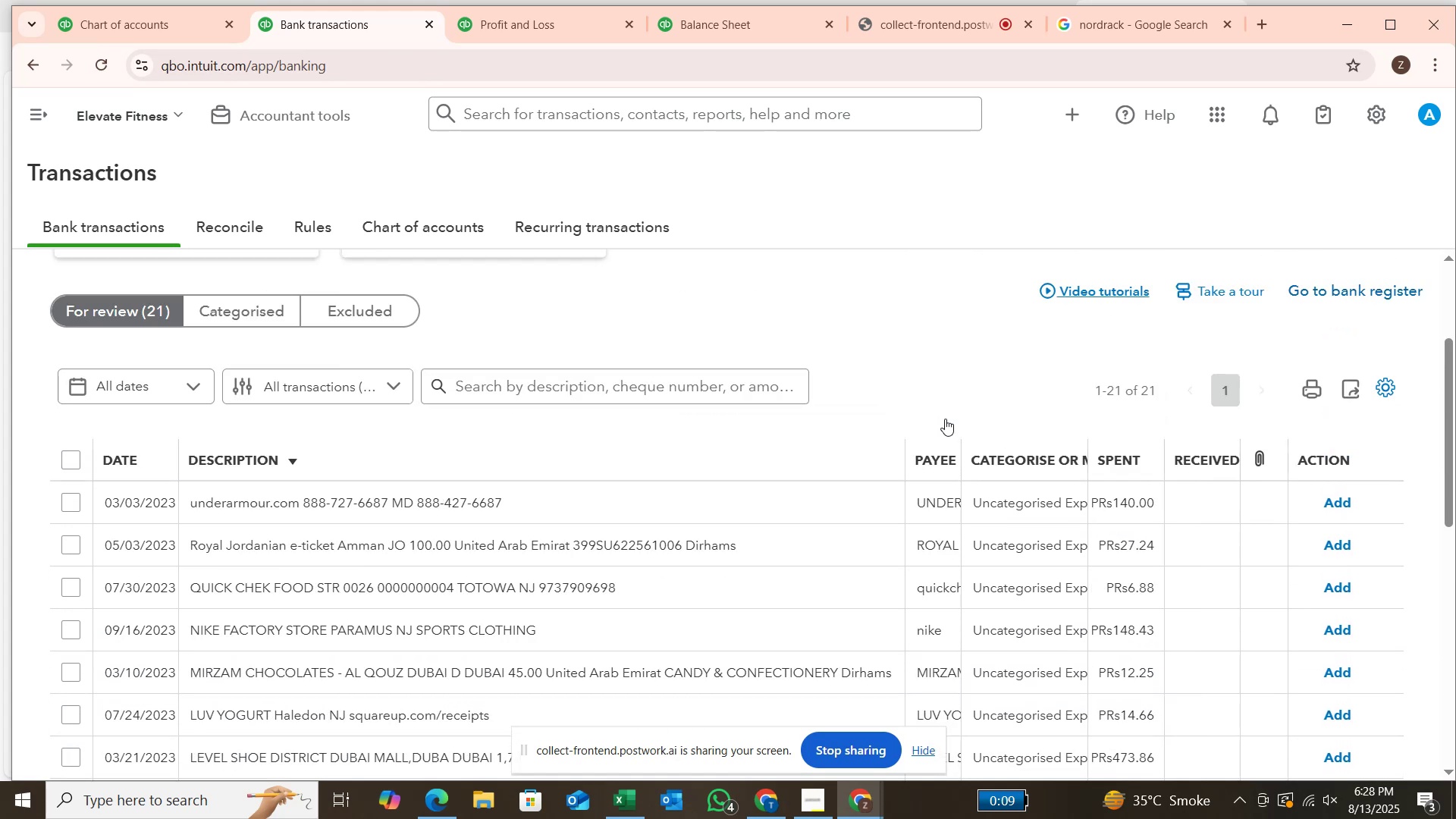 
scroll: coordinate [945, 419], scroll_direction: down, amount: 1.0
 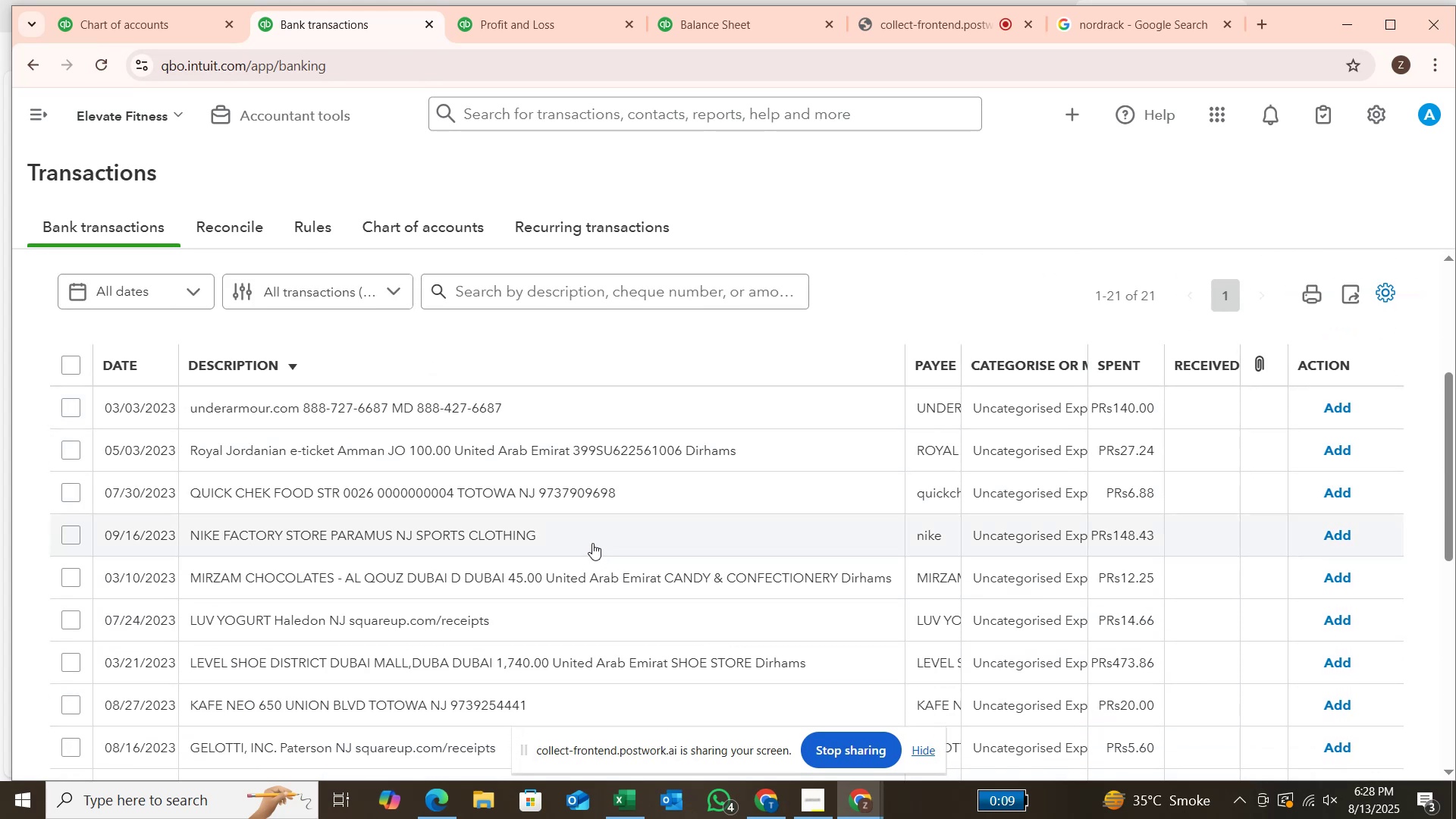 
wait(12.03)
 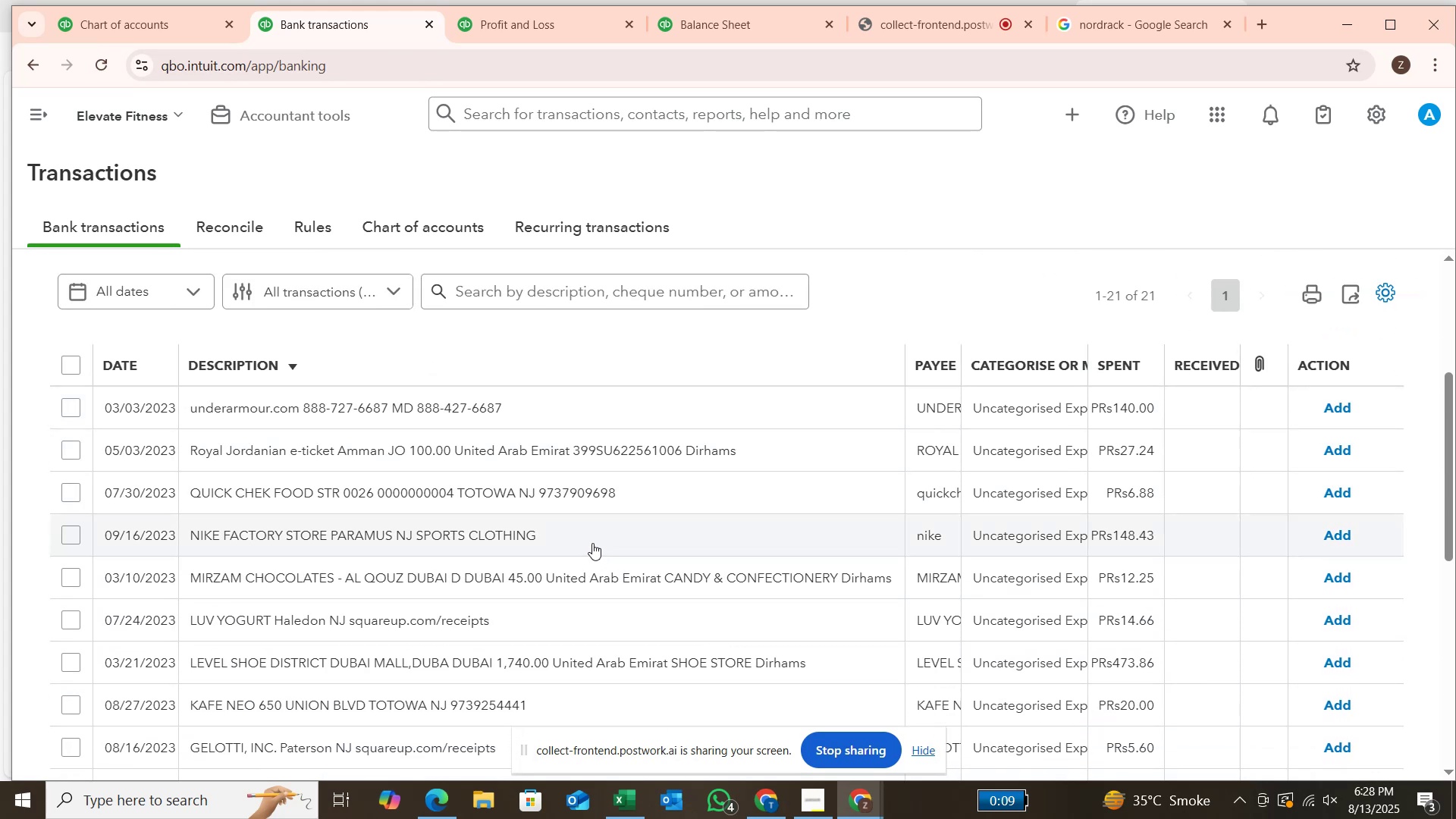 
left_click([679, 287])
 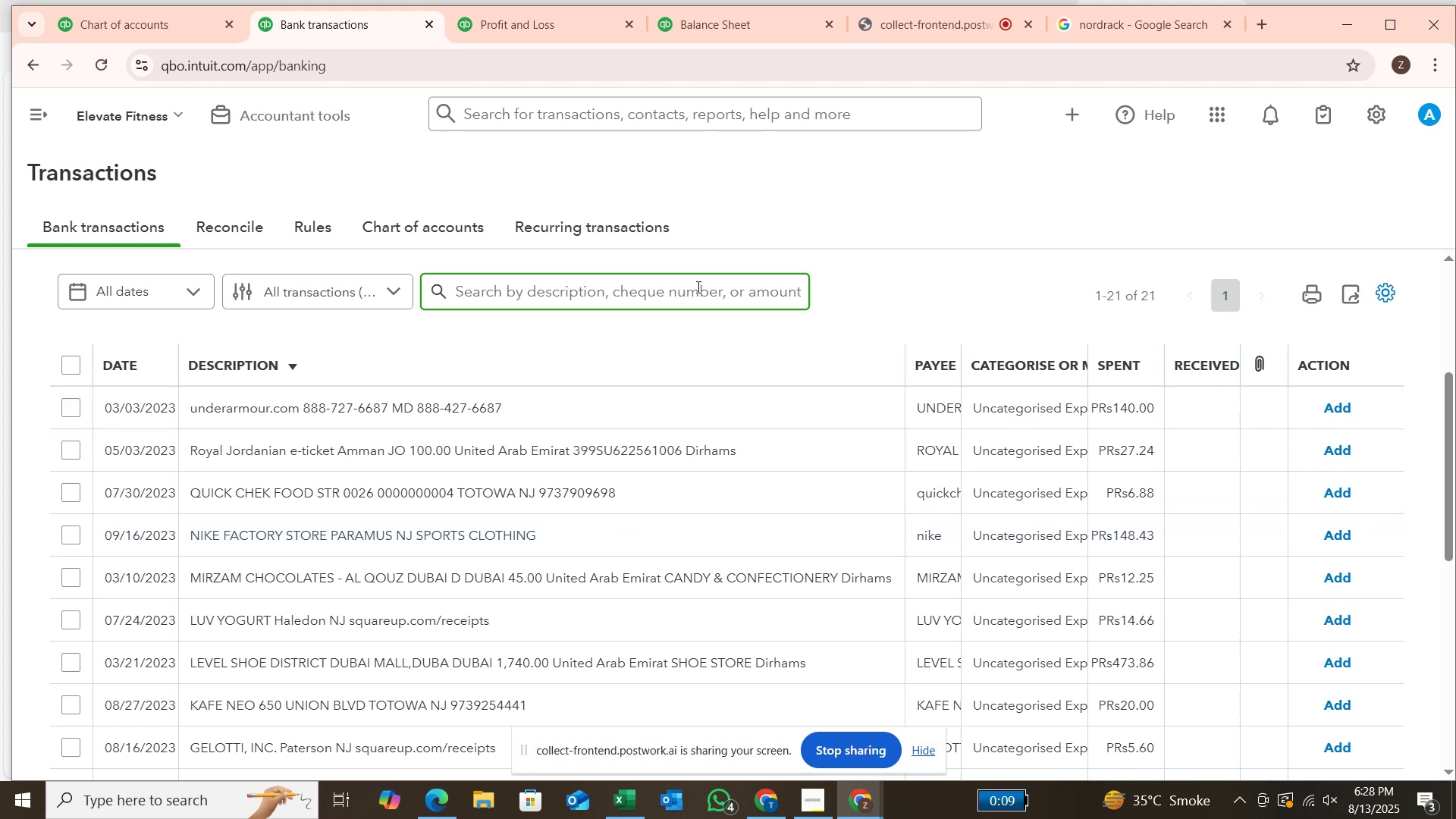 
type(nike)
 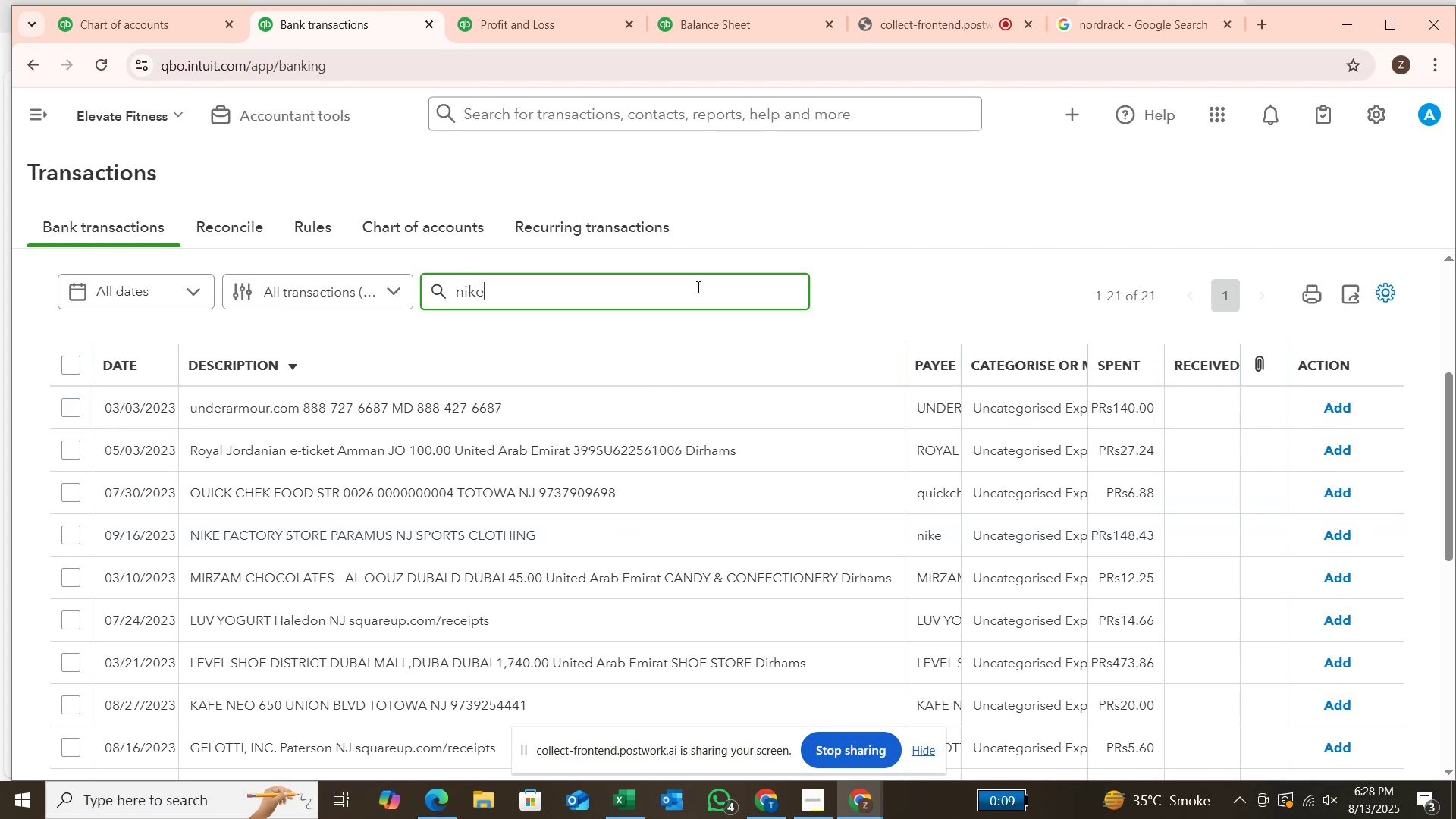 
key(Enter)
 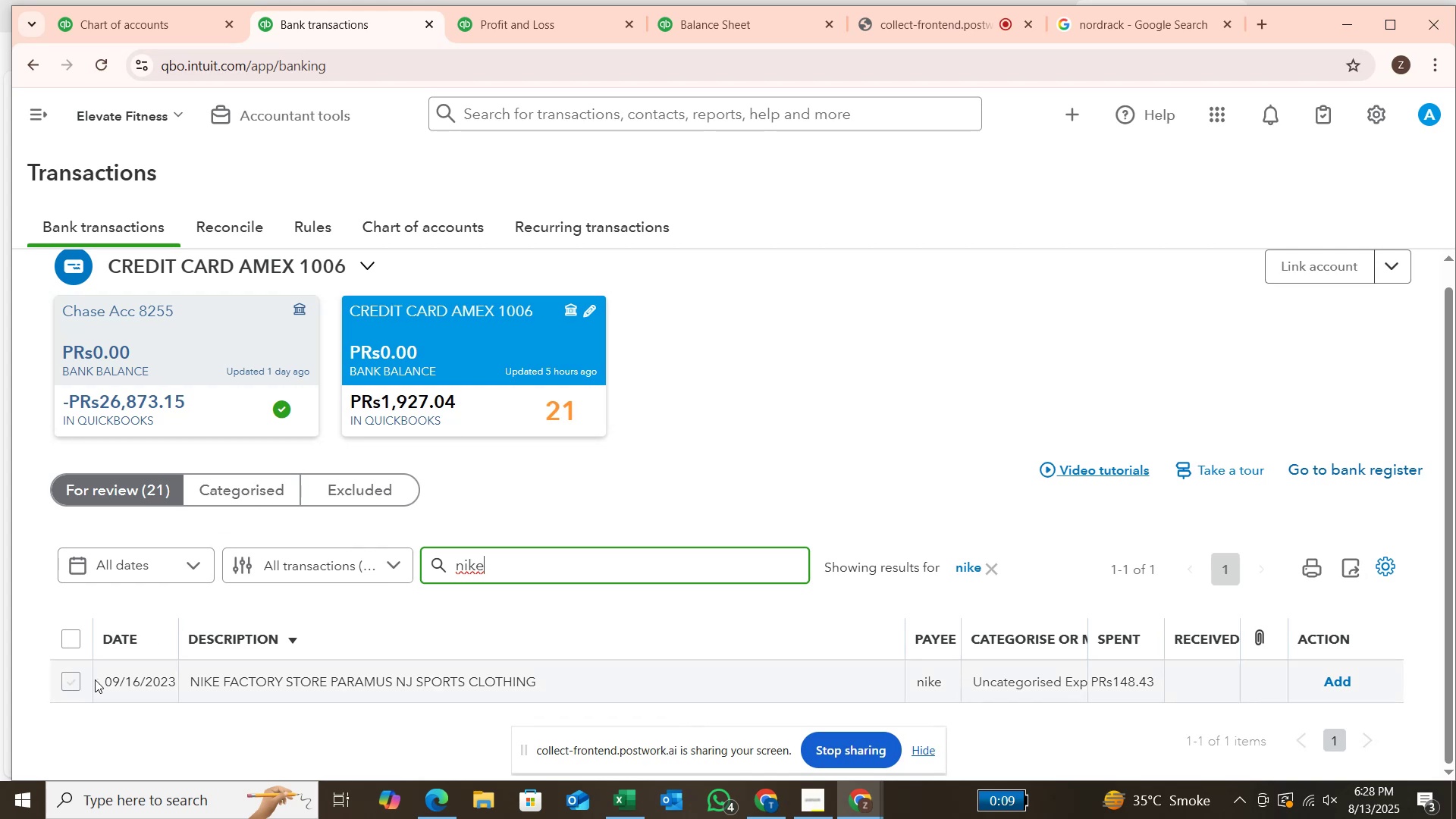 
wait(10.39)
 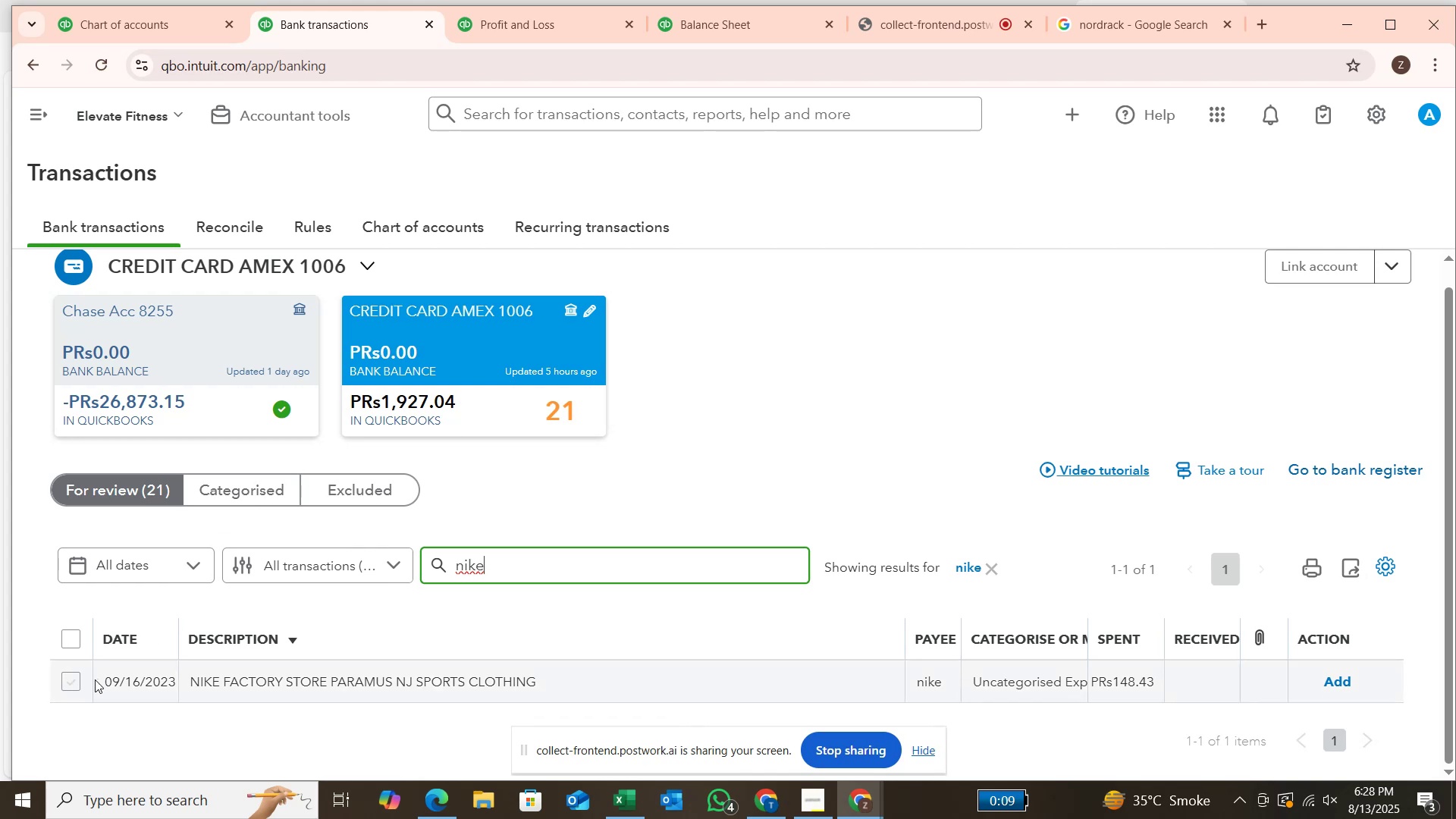 
left_click([86, 685])
 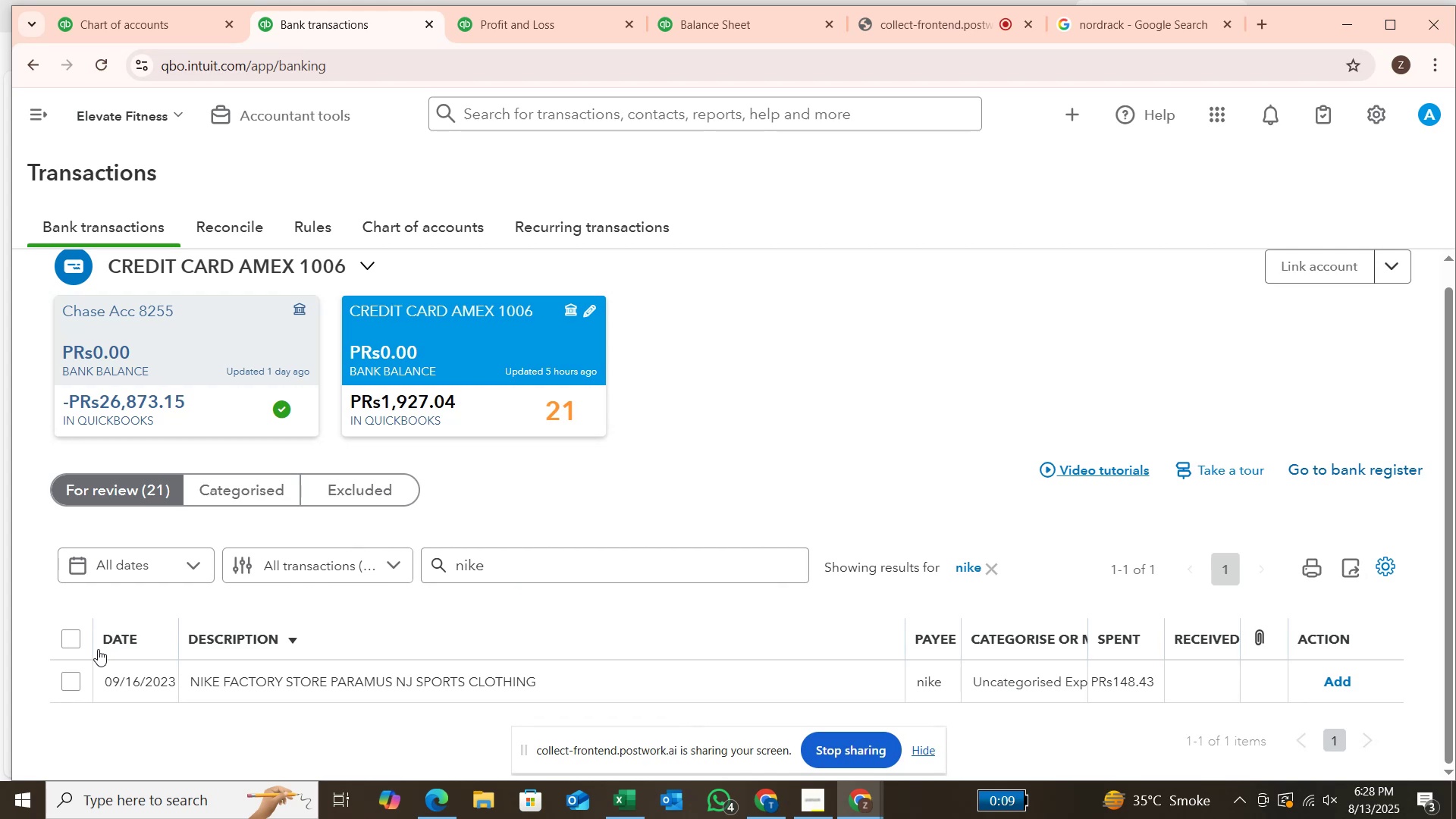 
left_click([71, 689])
 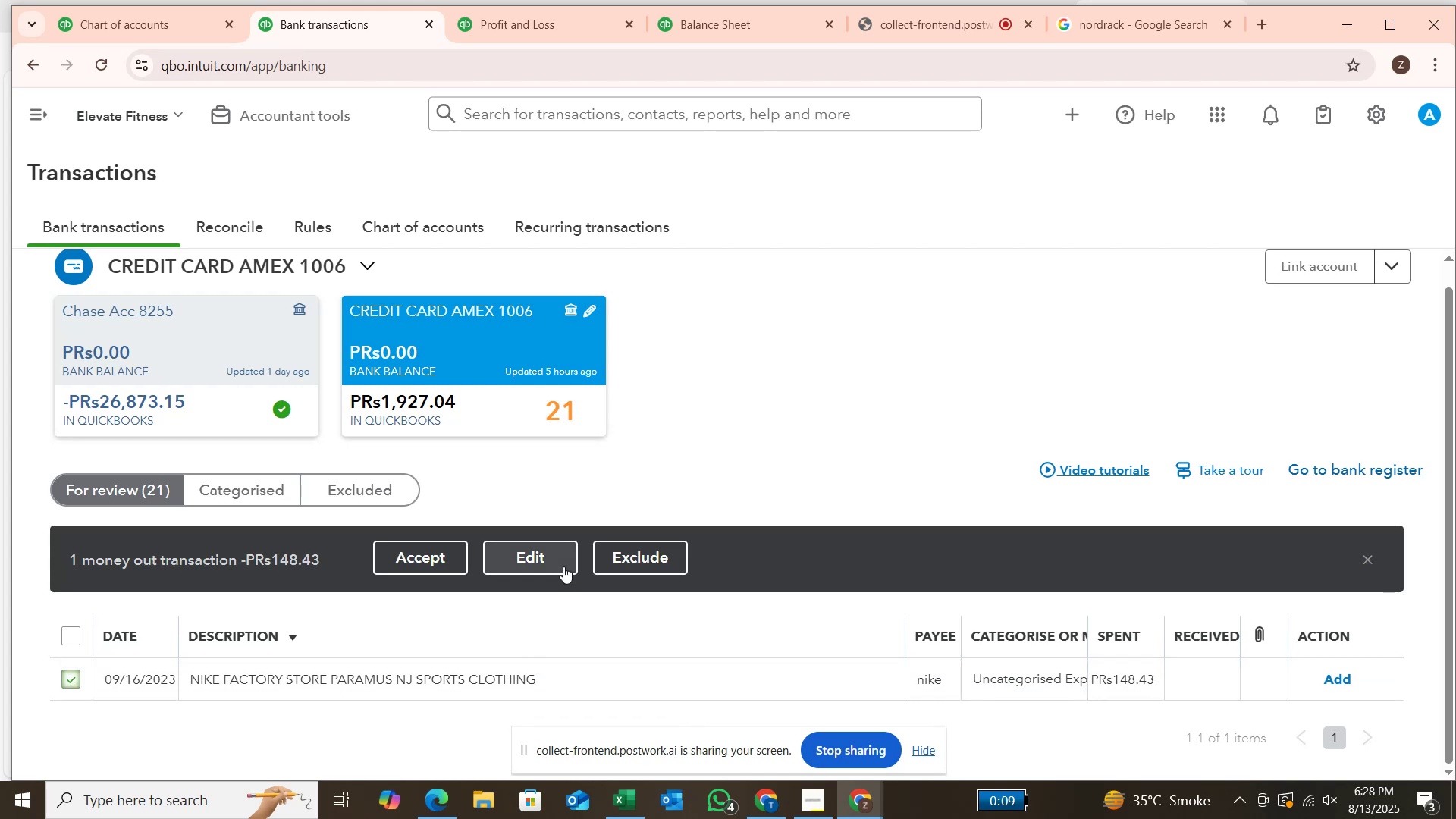 
left_click([564, 563])
 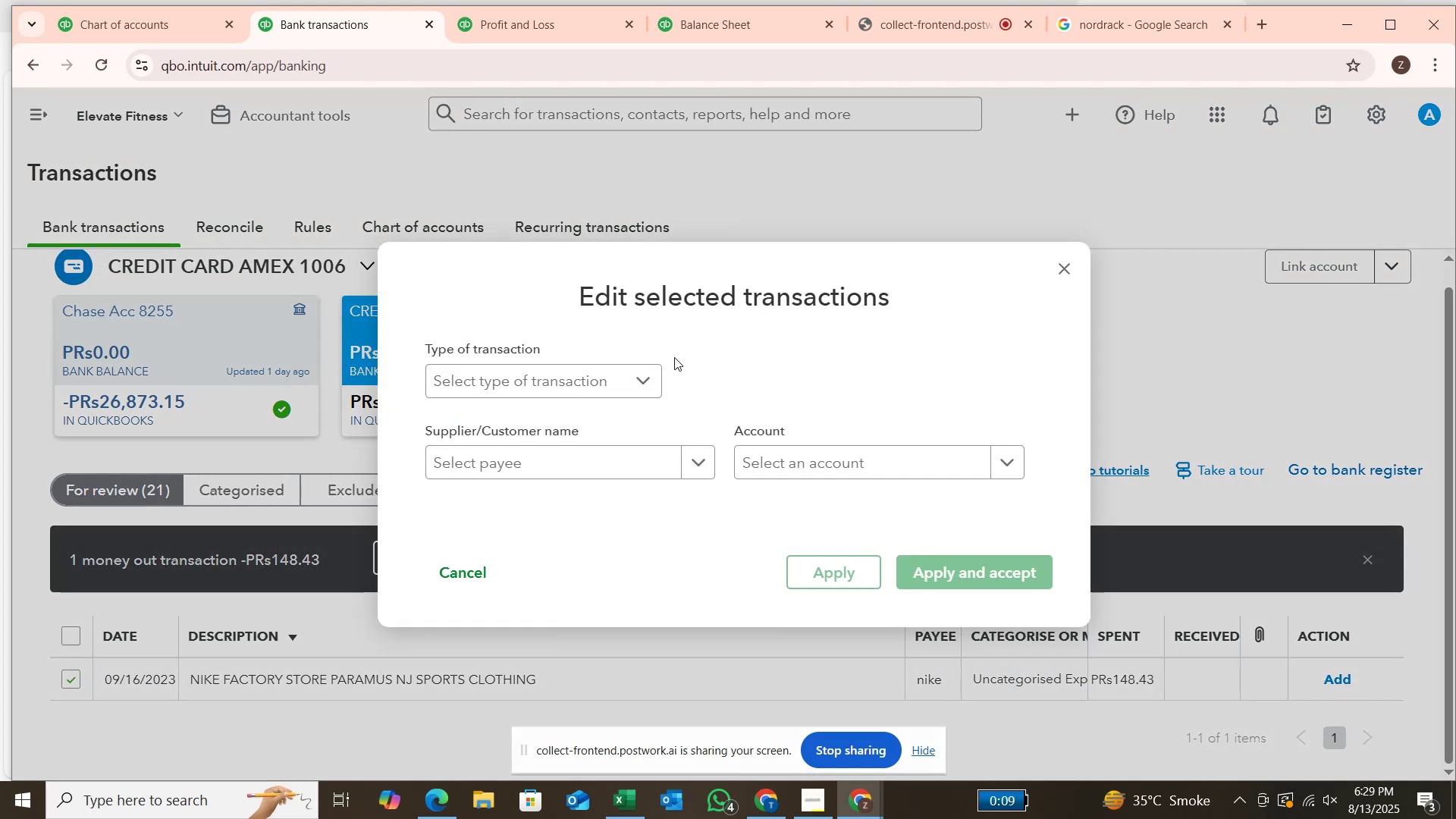 
left_click([637, 373])
 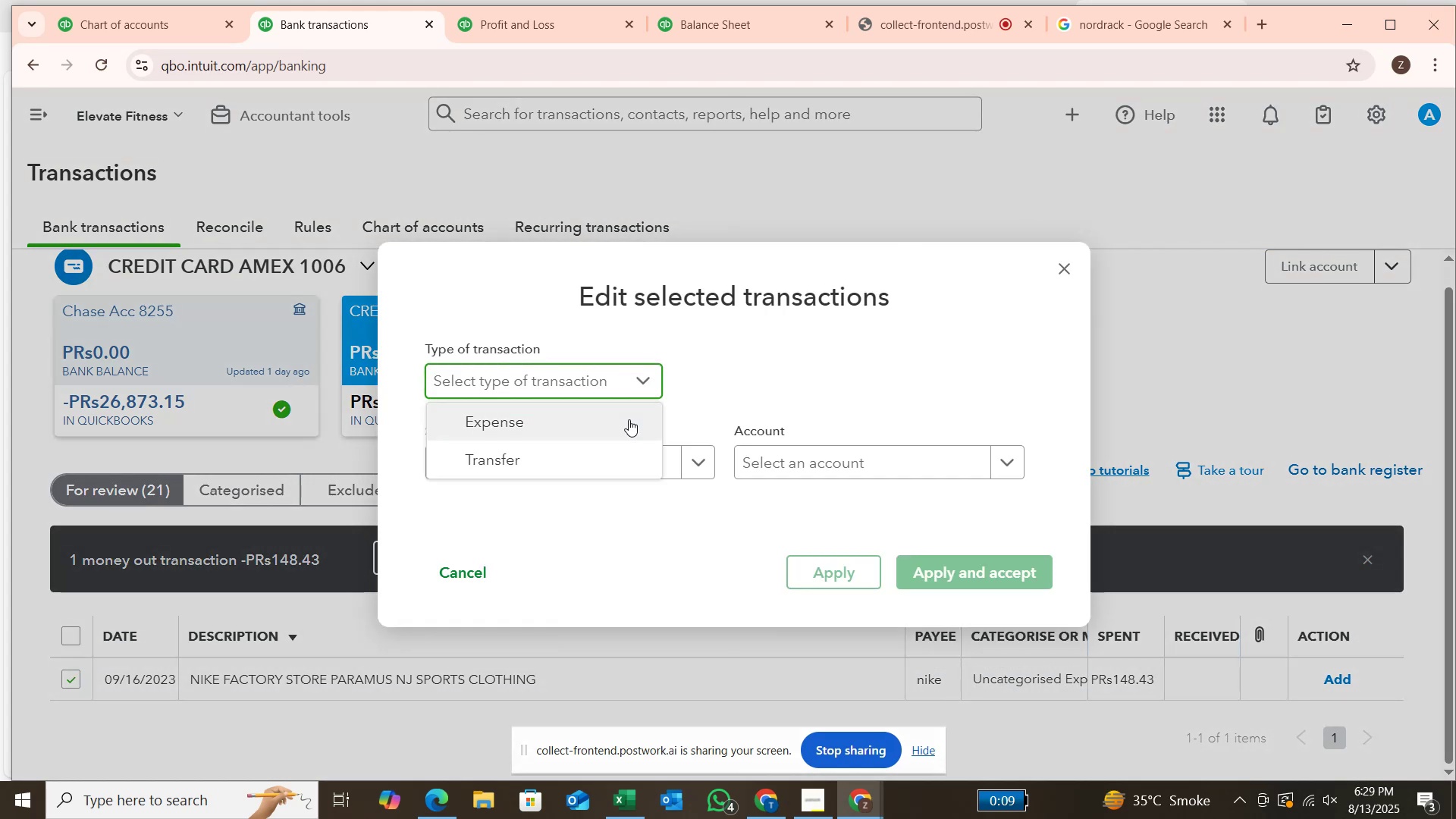 
left_click([629, 419])
 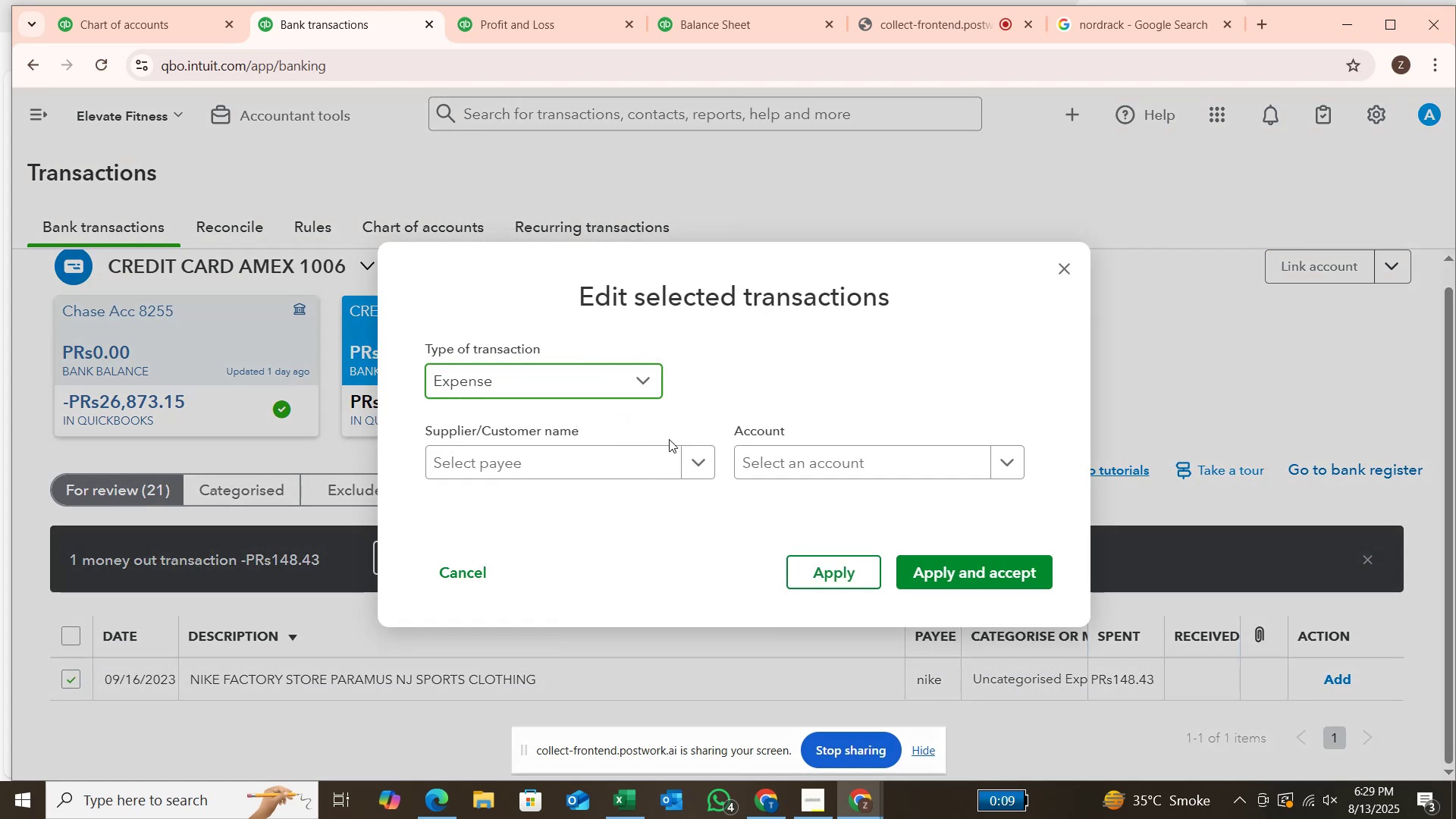 
mouse_move([697, 458])
 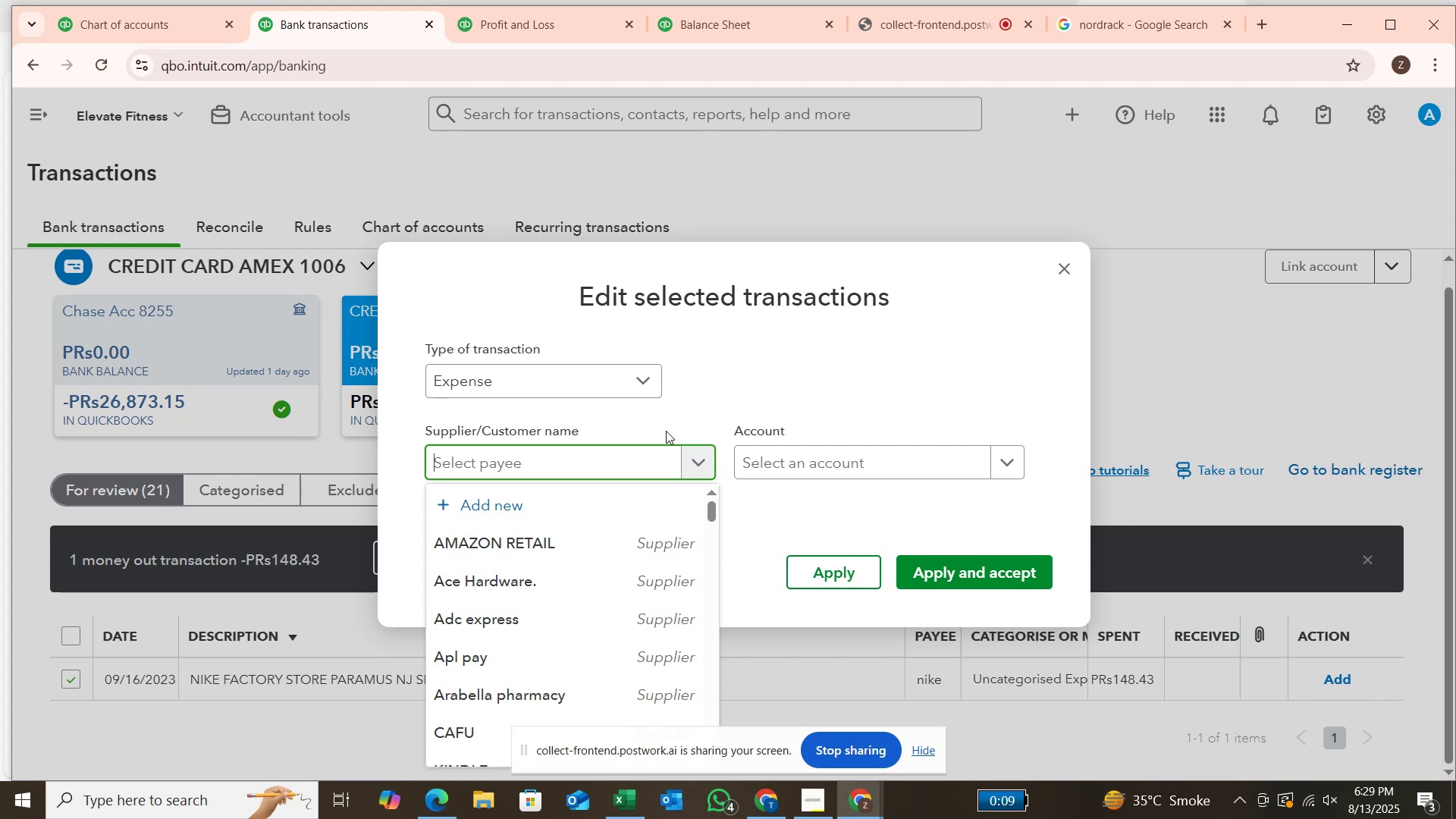 
type(nik)
 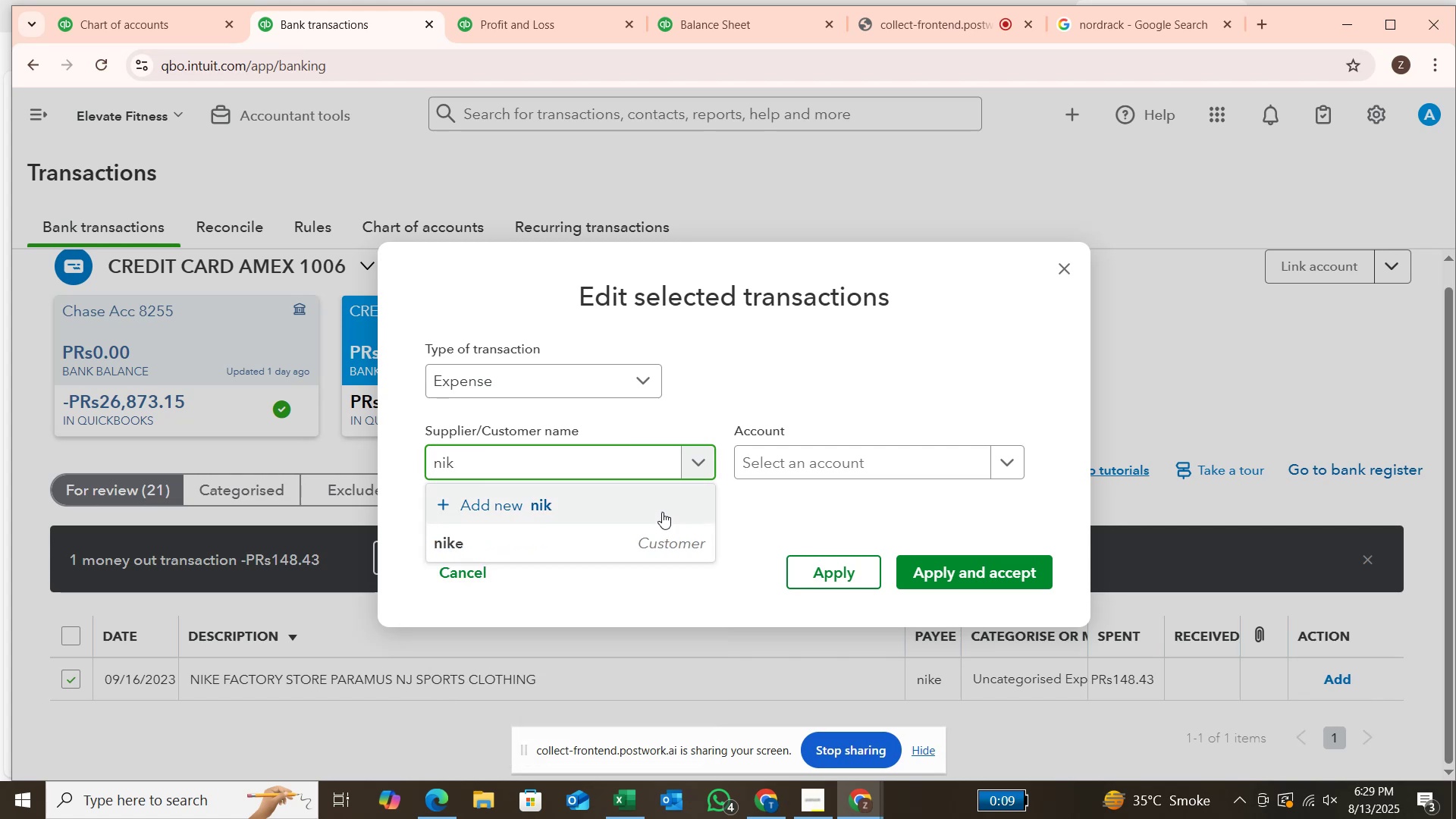 
left_click([658, 540])
 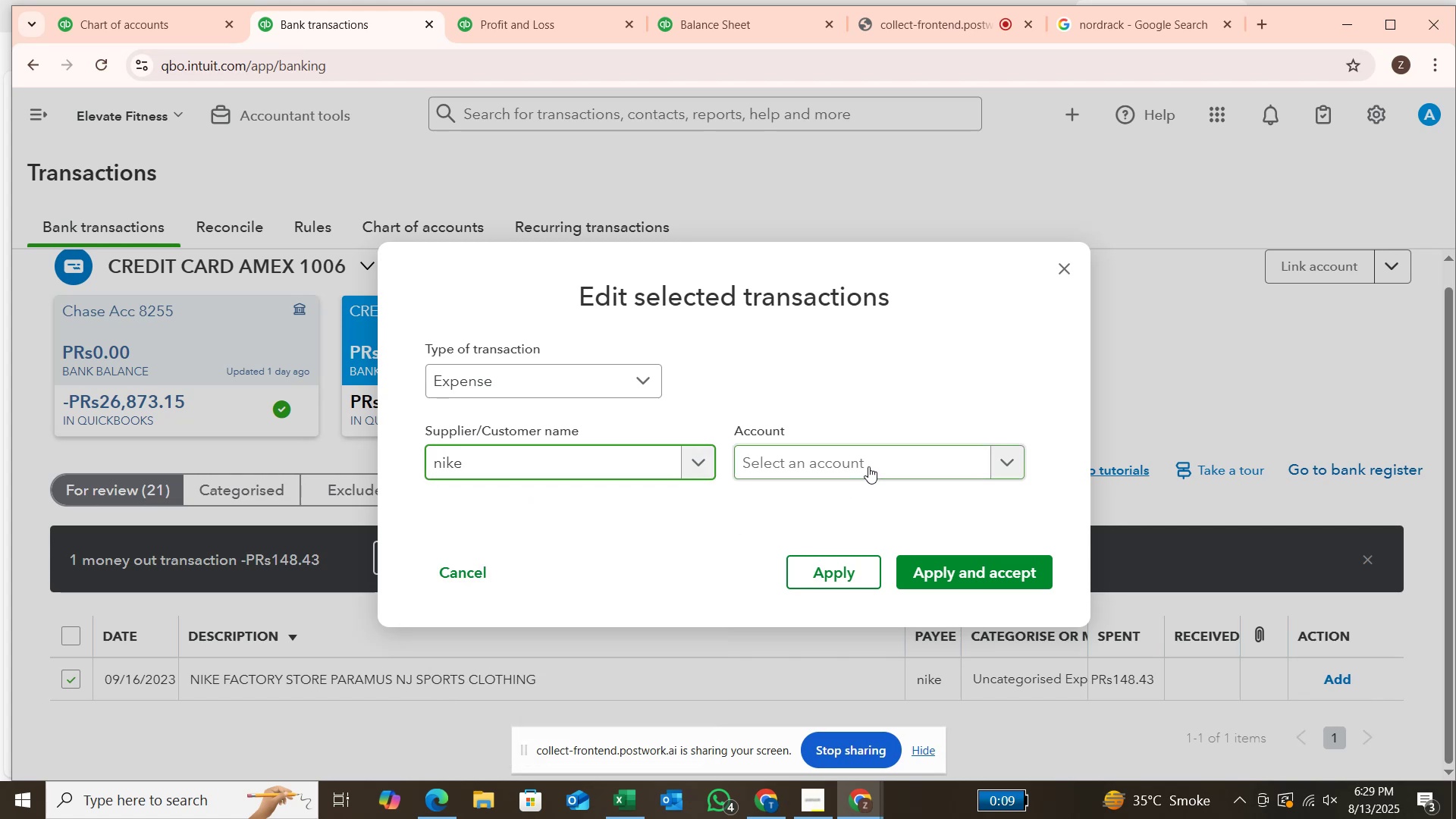 
left_click([870, 466])
 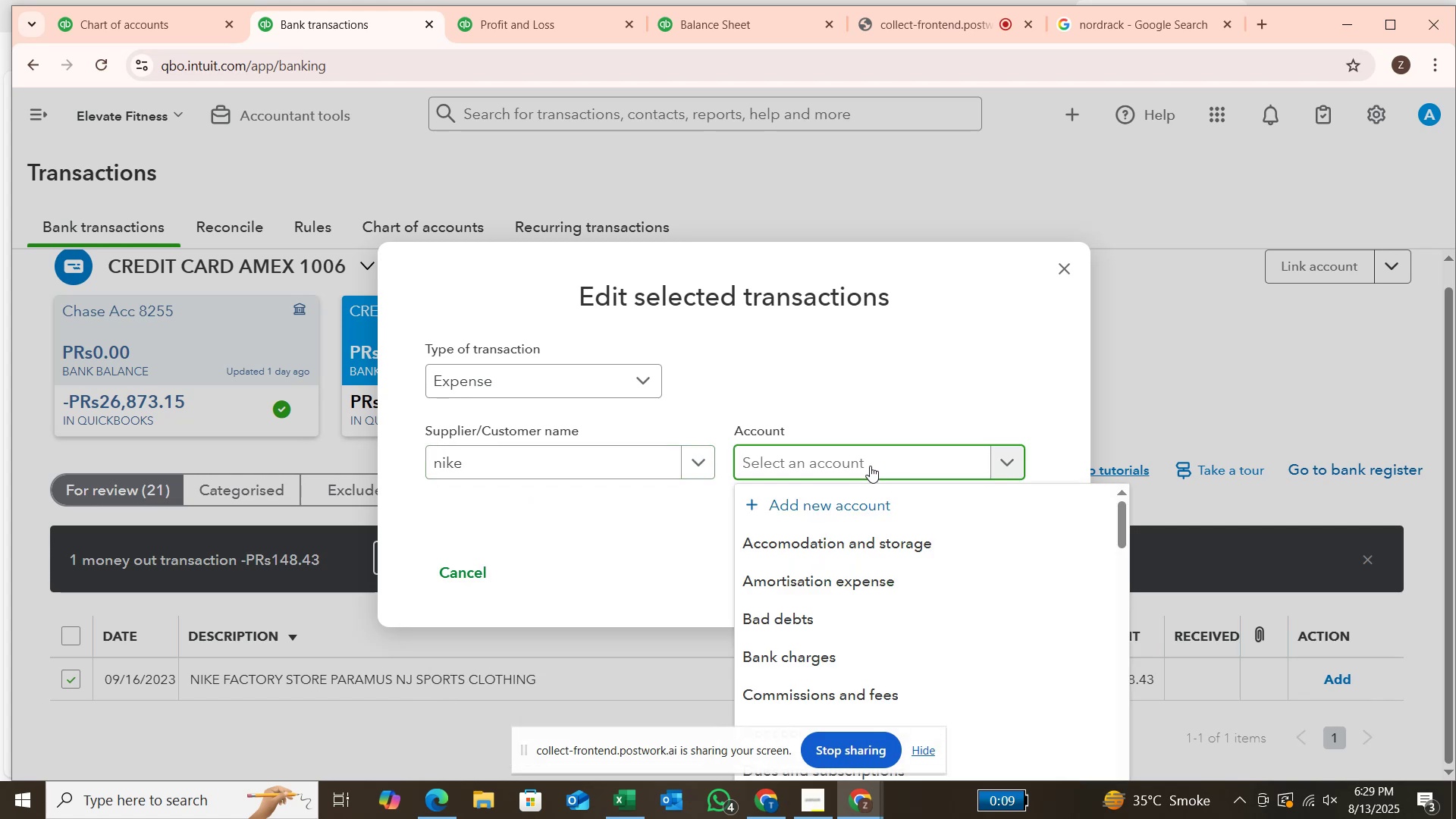 
type(supop)
key(Backspace)
key(Backspace)
 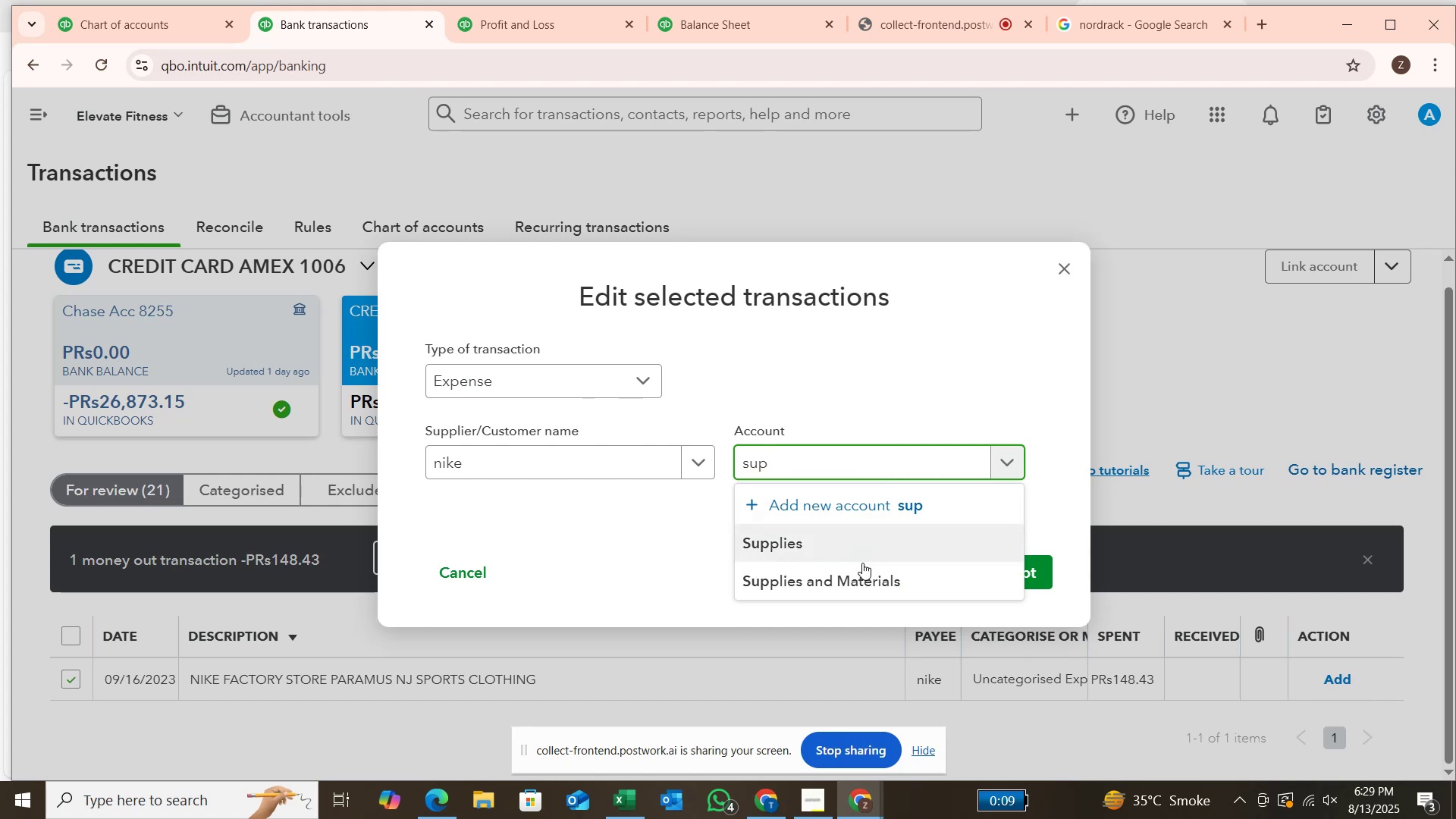 
left_click([857, 579])
 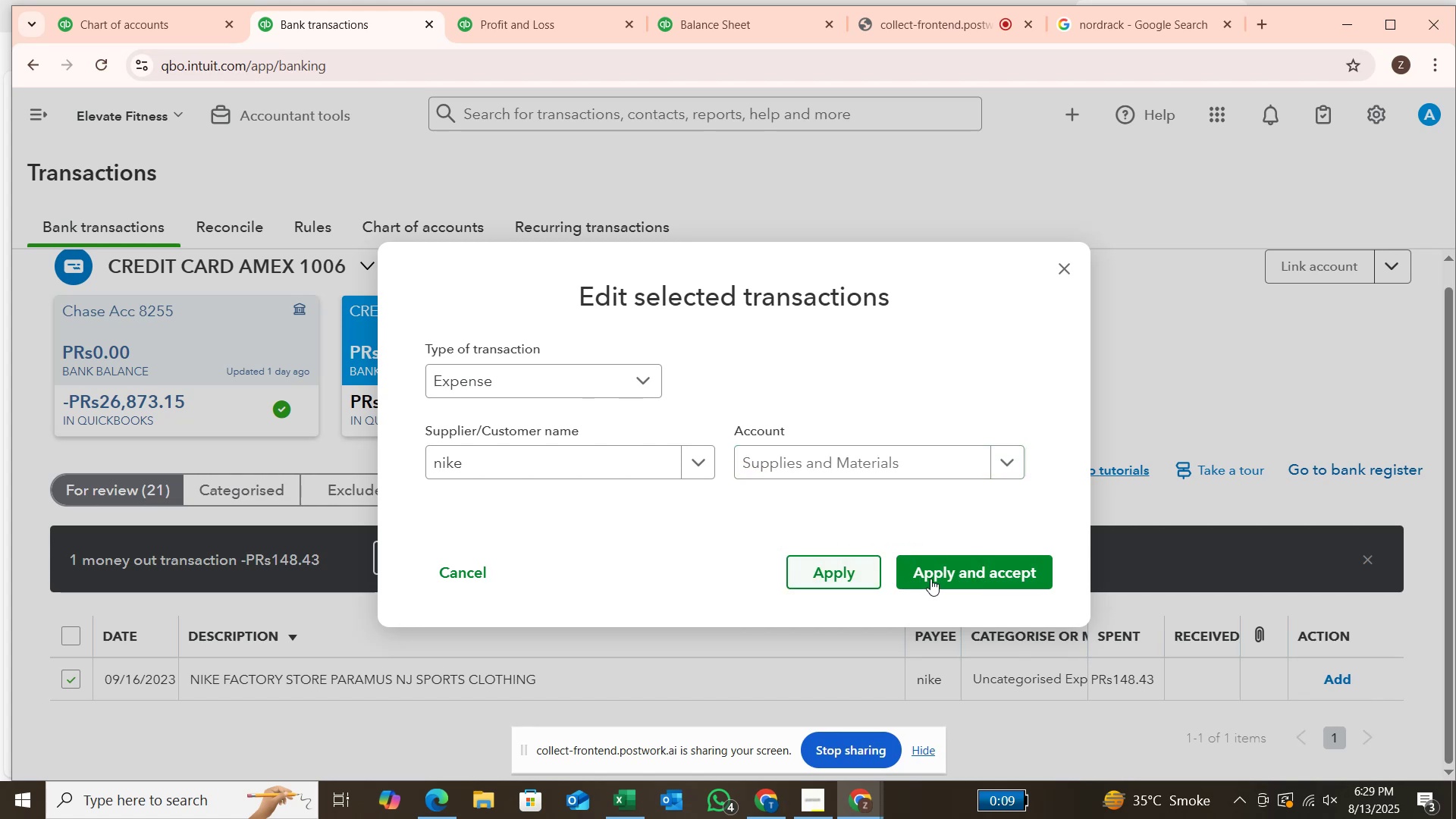 
left_click([932, 579])
 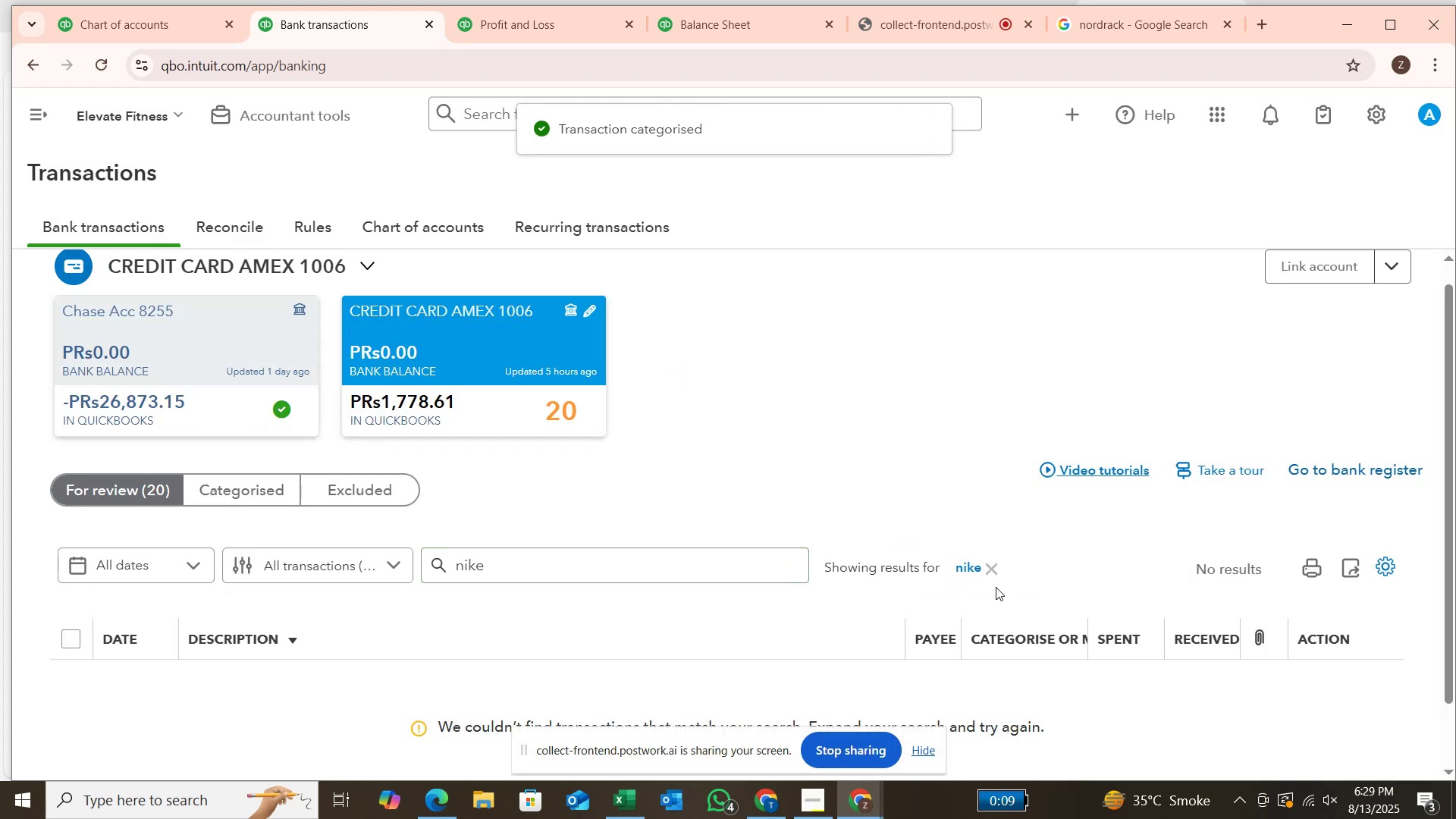 
left_click([988, 574])
 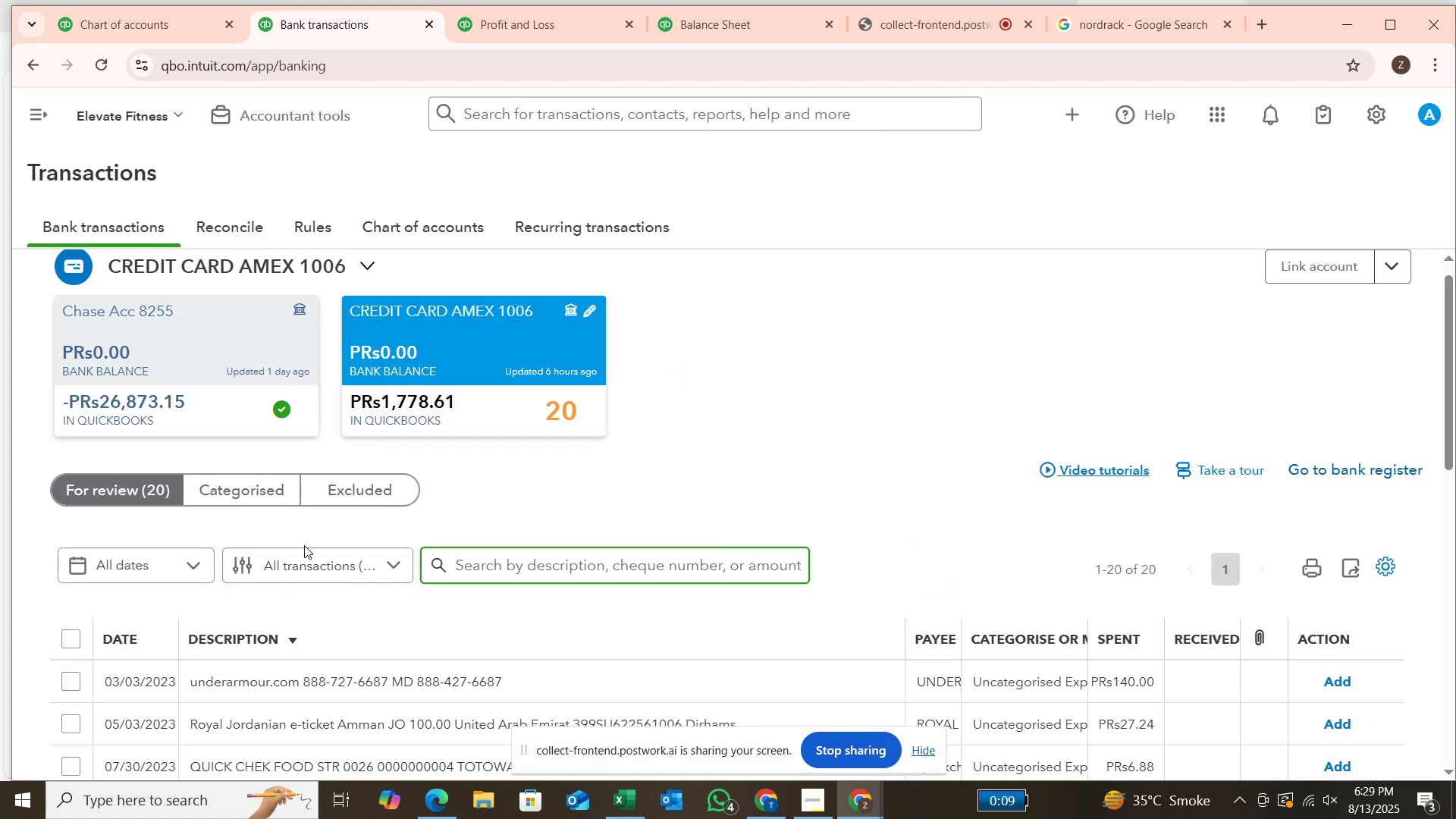 
scroll: coordinate [538, 427], scroll_direction: down, amount: 4.0
 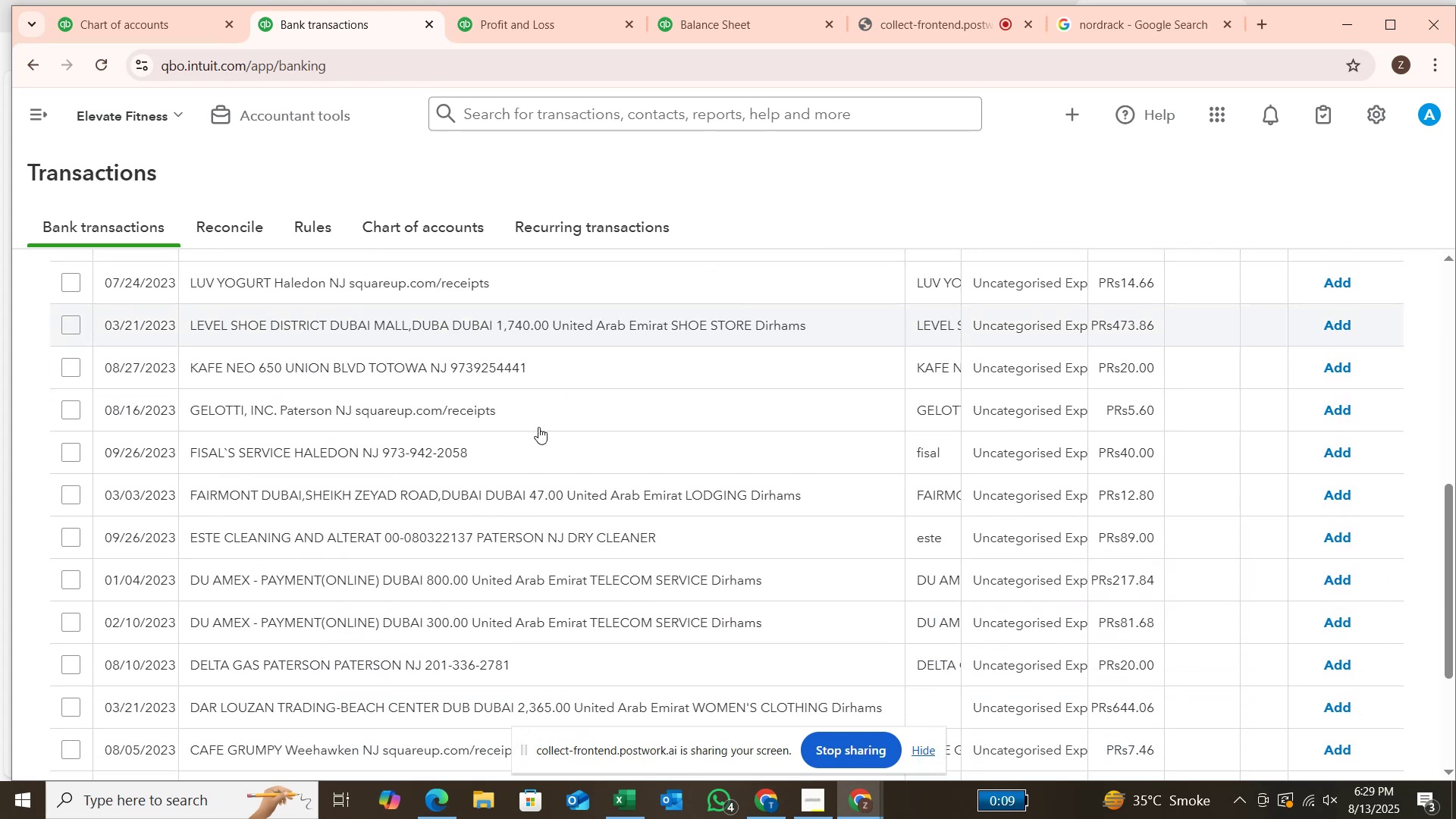 
scroll: coordinate [530, 412], scroll_direction: up, amount: 5.0
 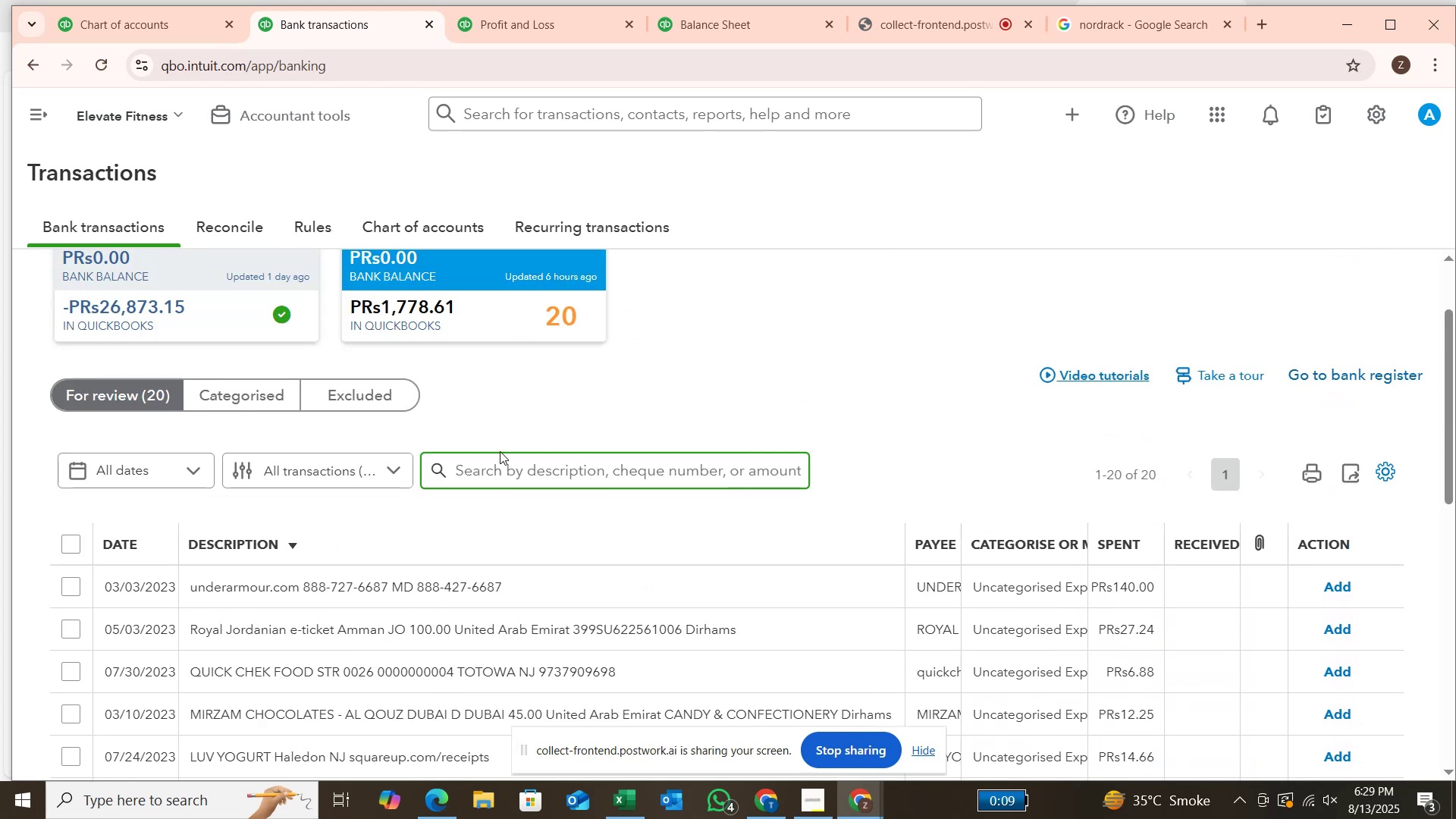 
left_click([497, 462])
 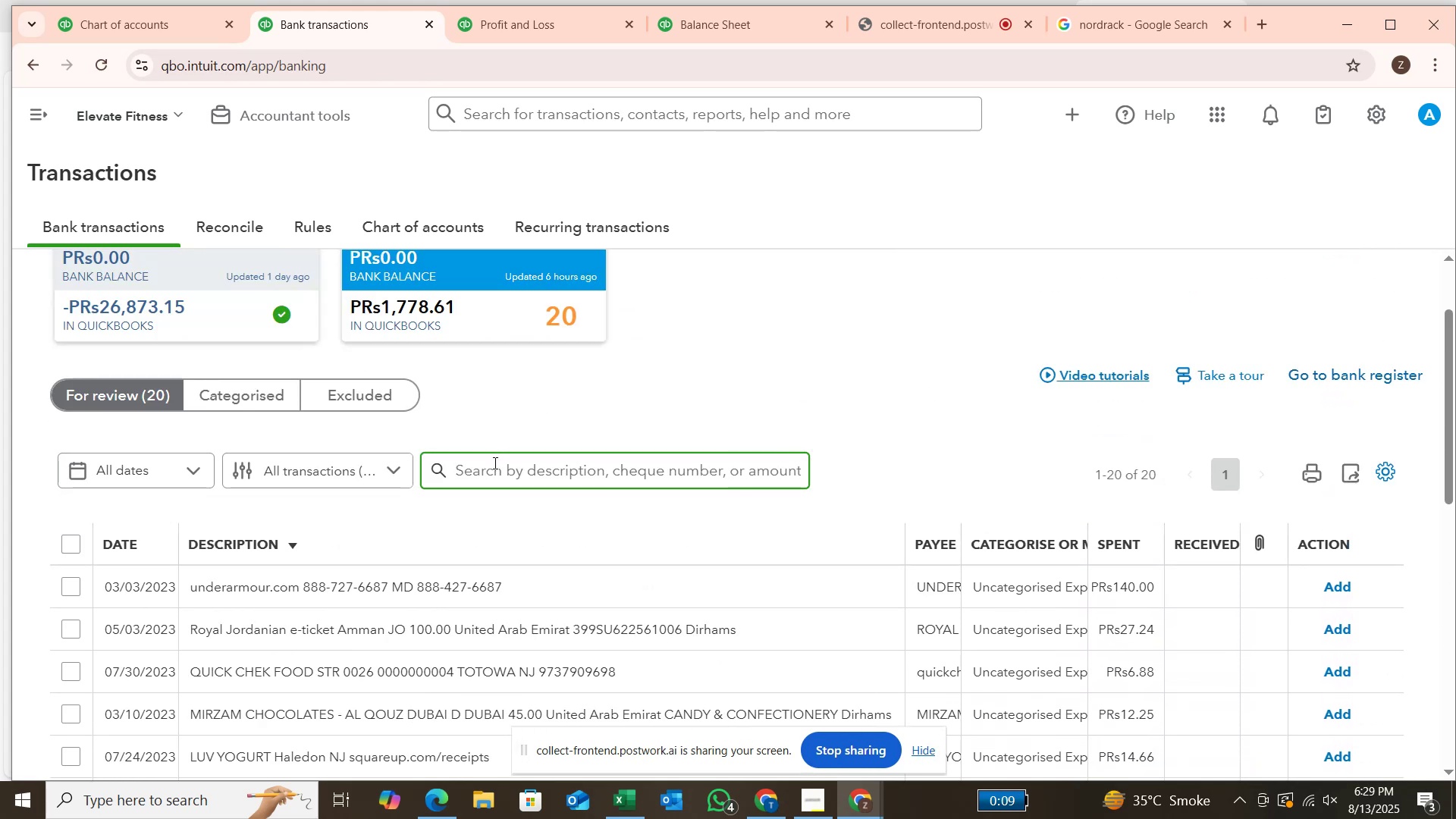 
type(du)
 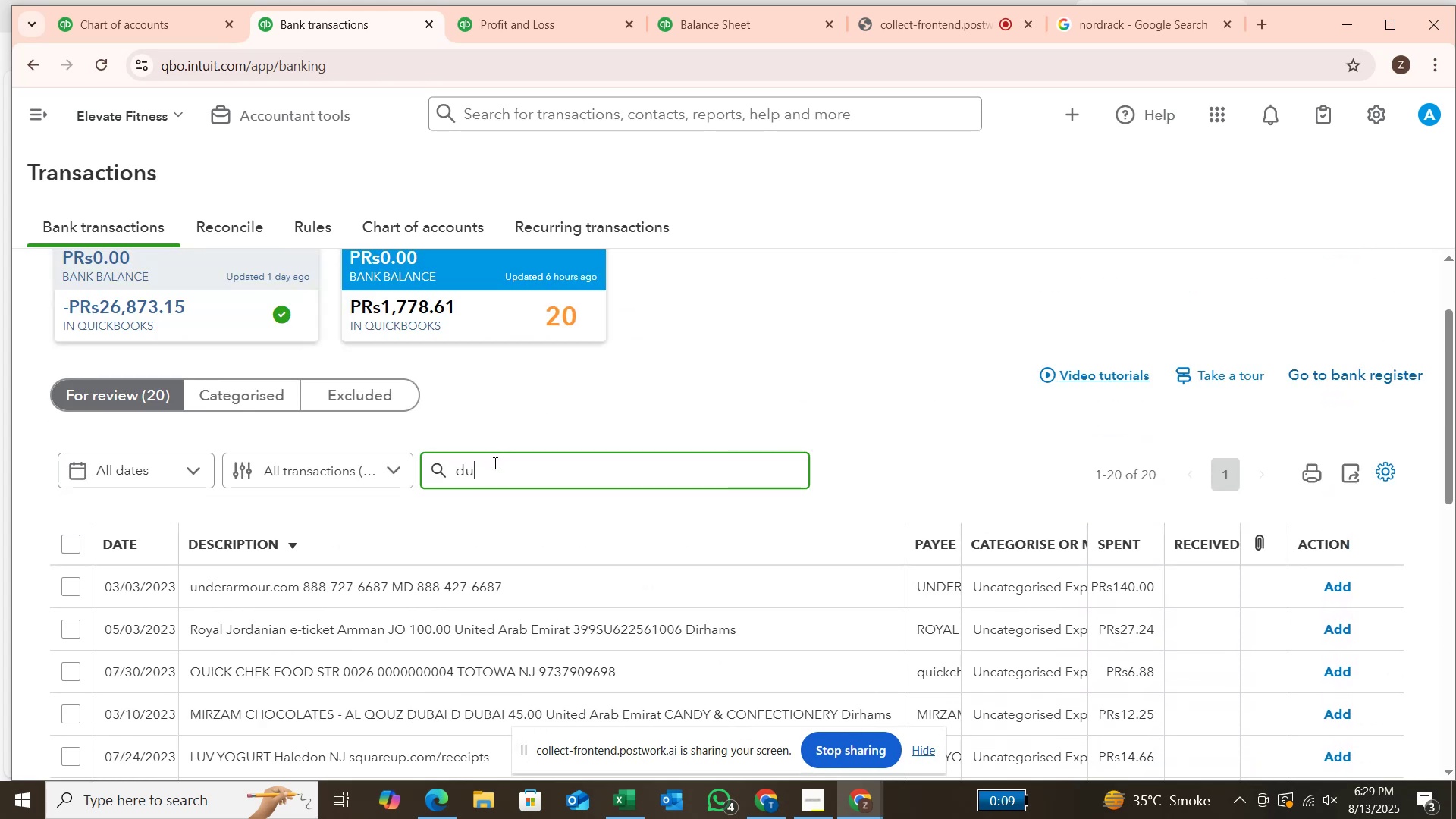 
key(Enter)
 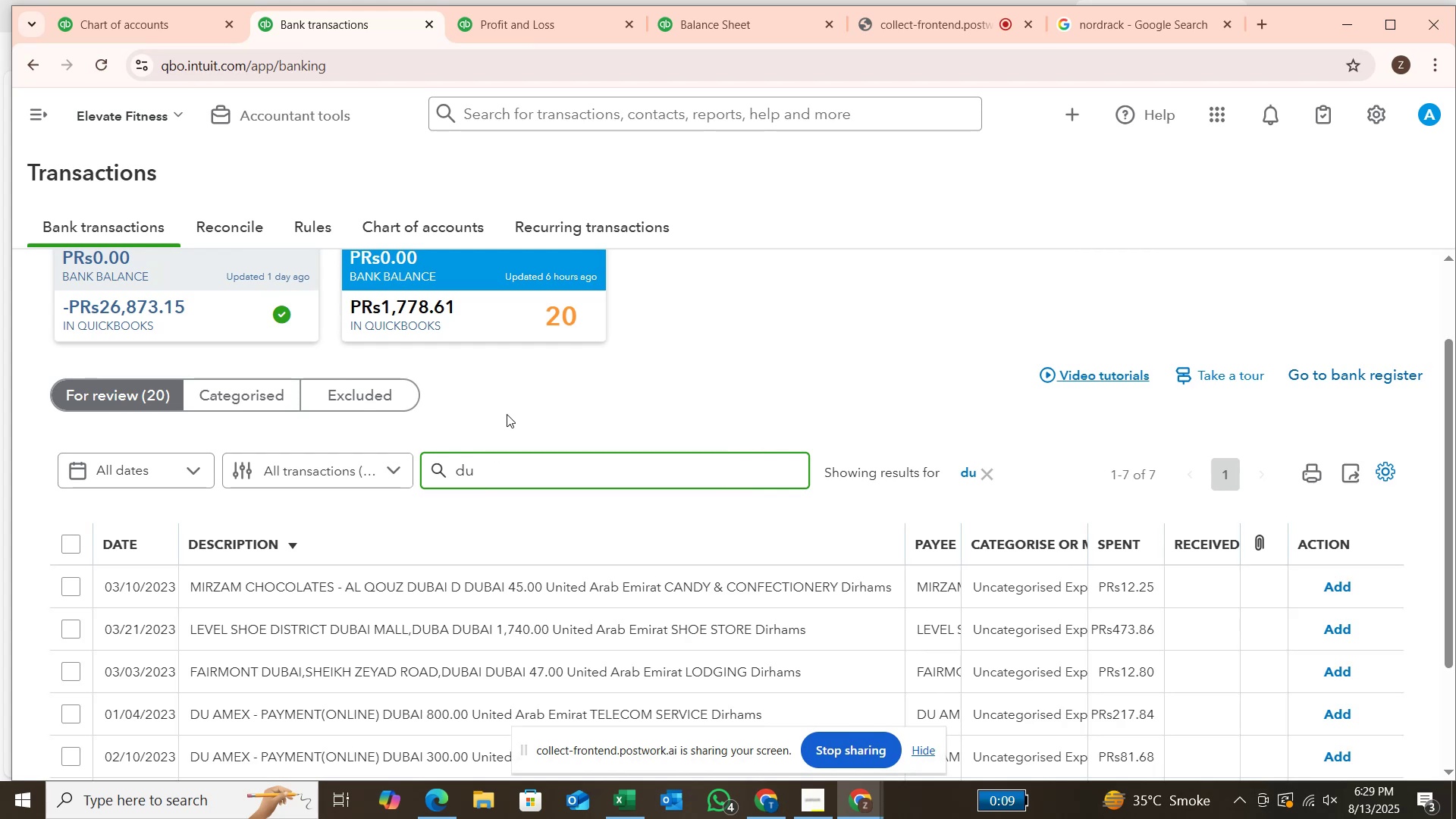 
scroll: coordinate [512, 544], scroll_direction: down, amount: 2.0
 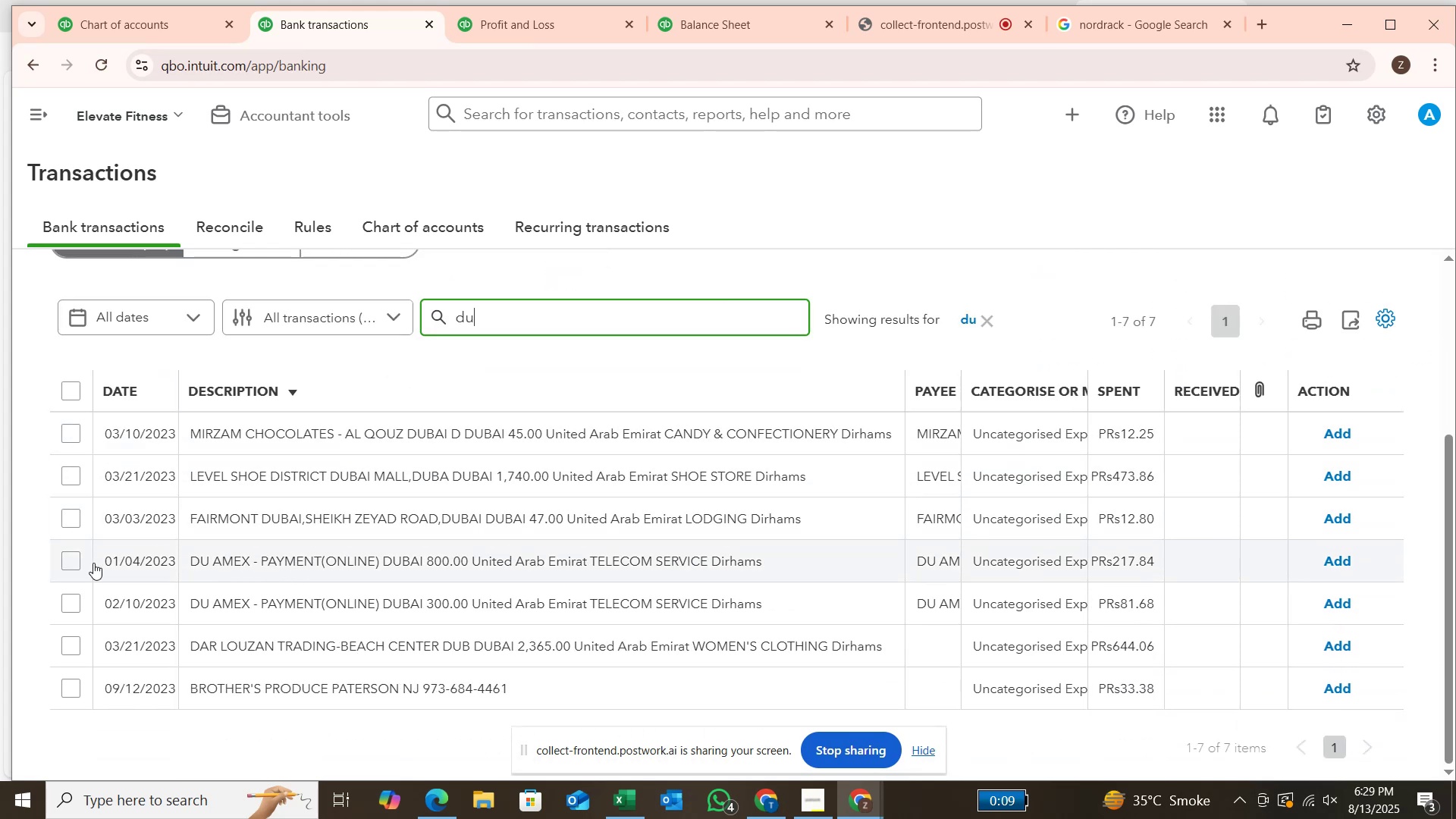 
wait(7.08)
 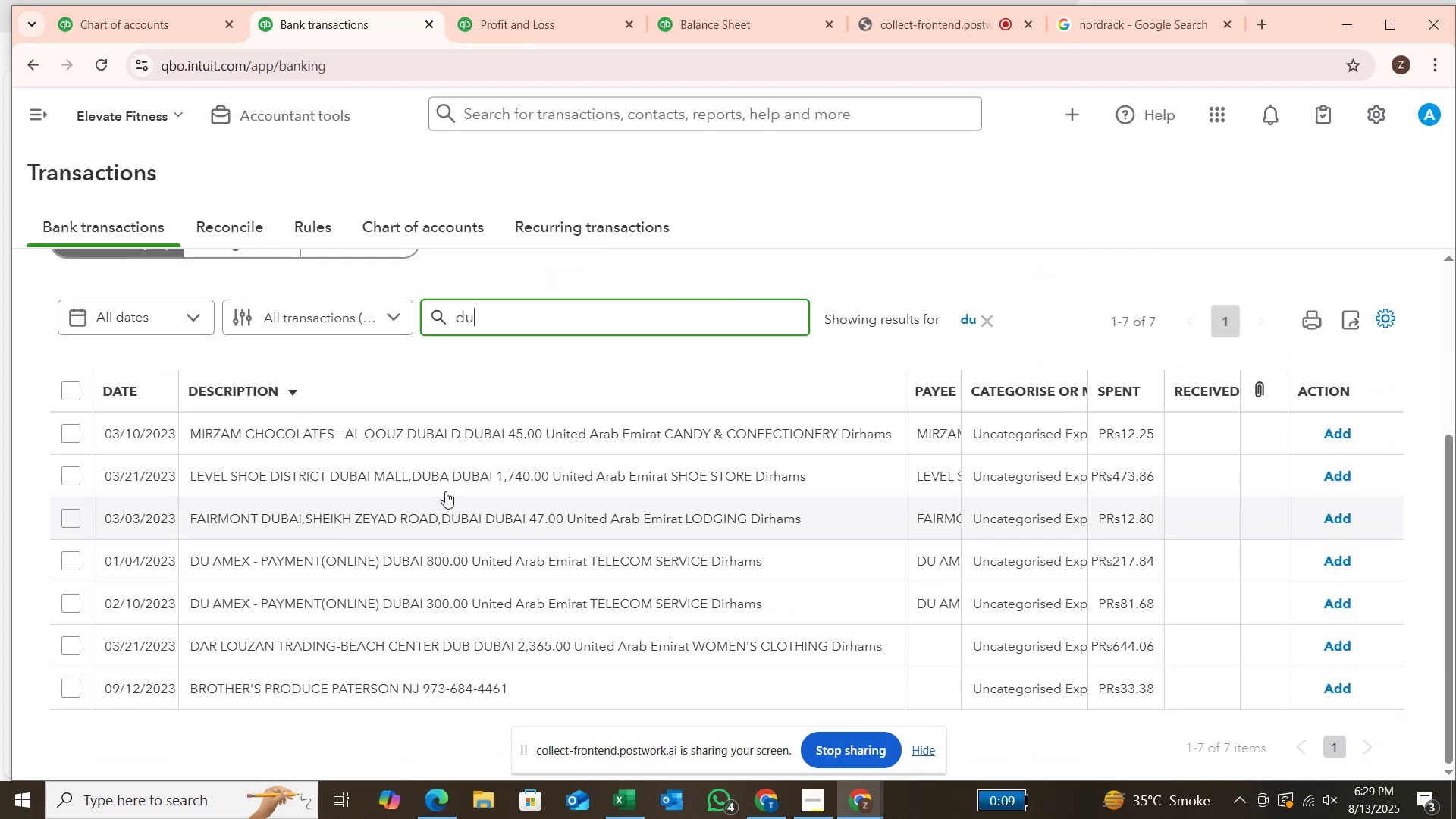 
left_click([62, 584])
 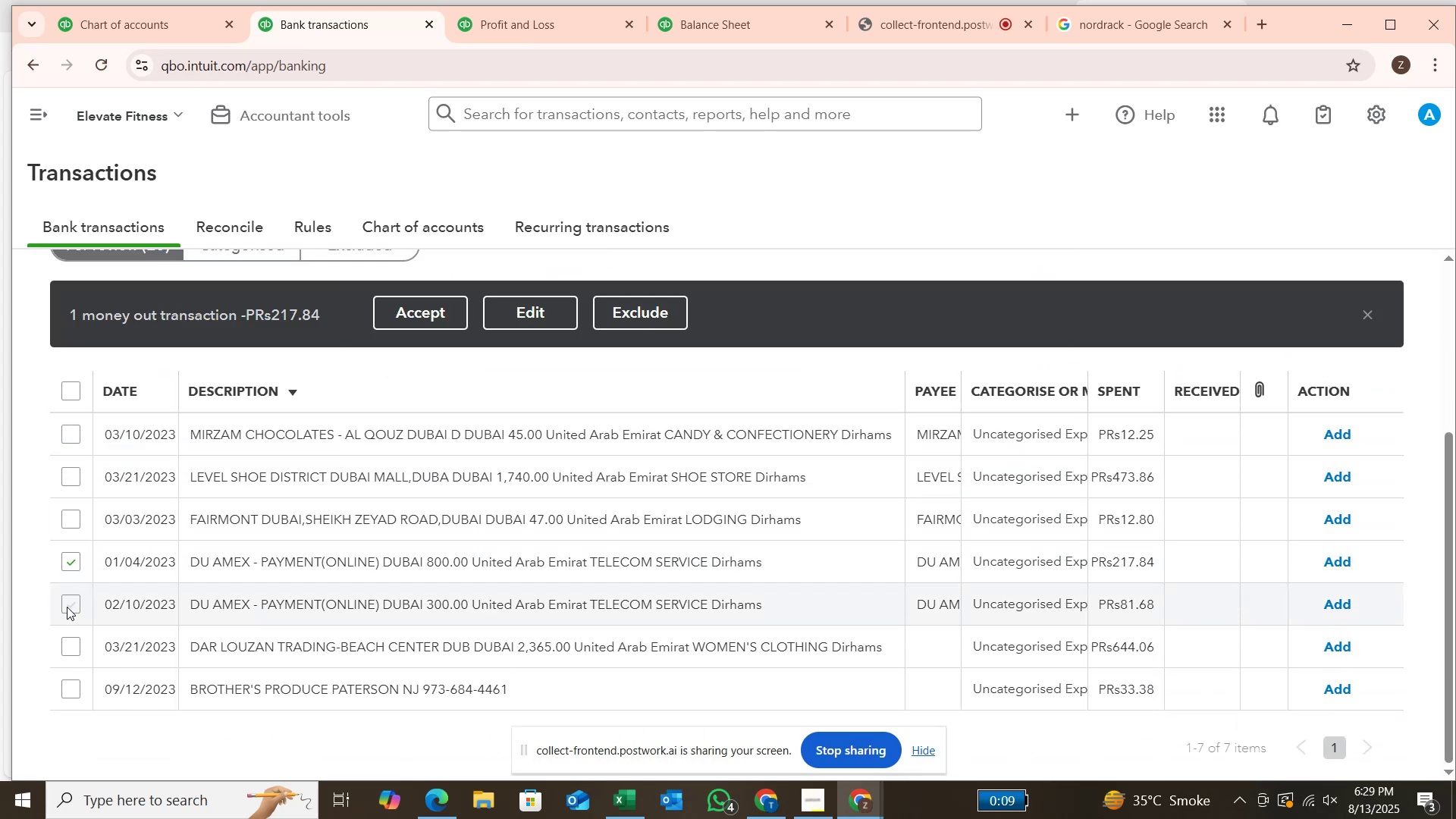 
left_click([67, 607])
 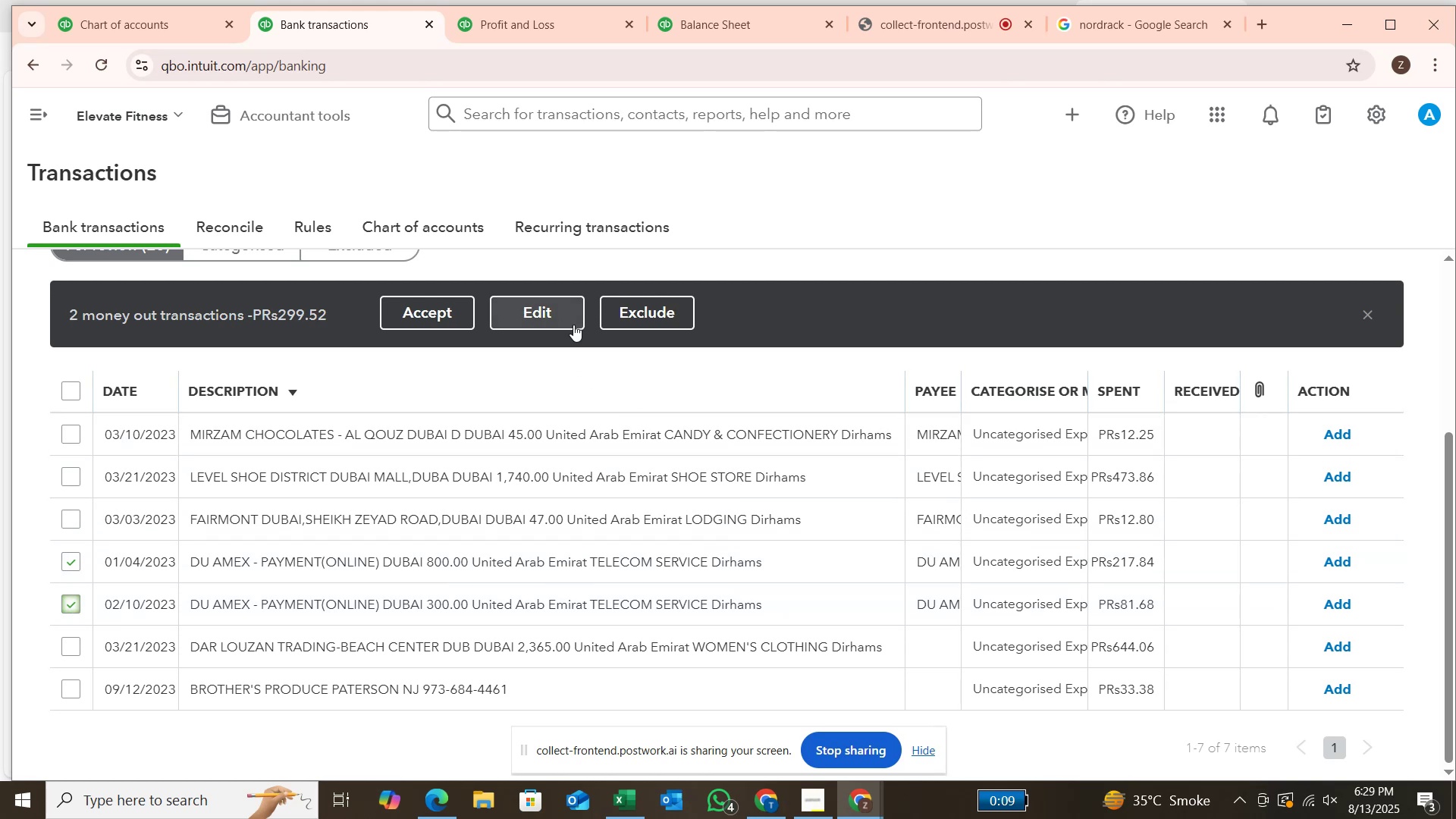 
wait(10.33)
 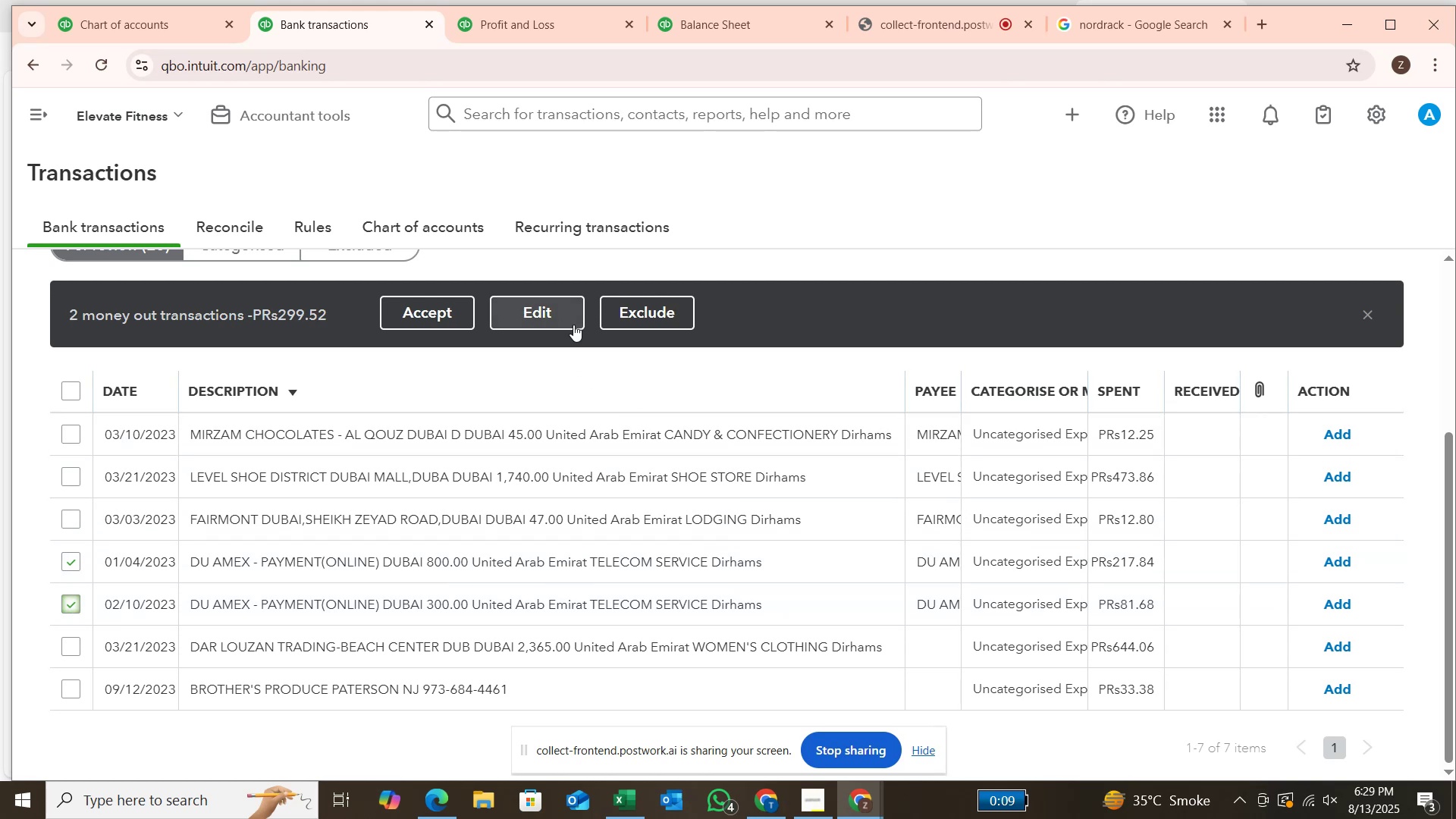 
left_click([573, 325])
 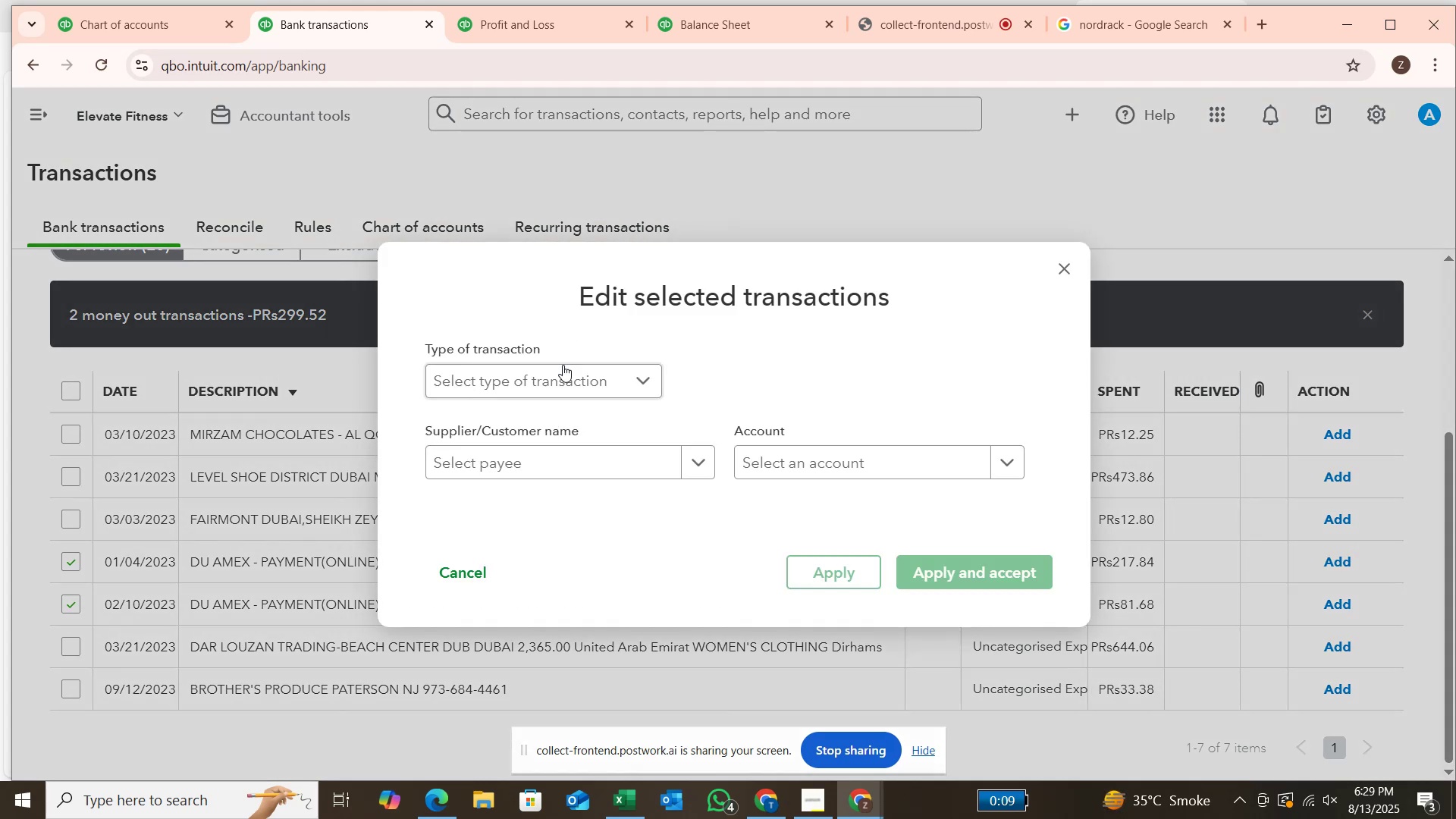 
left_click([562, 369])
 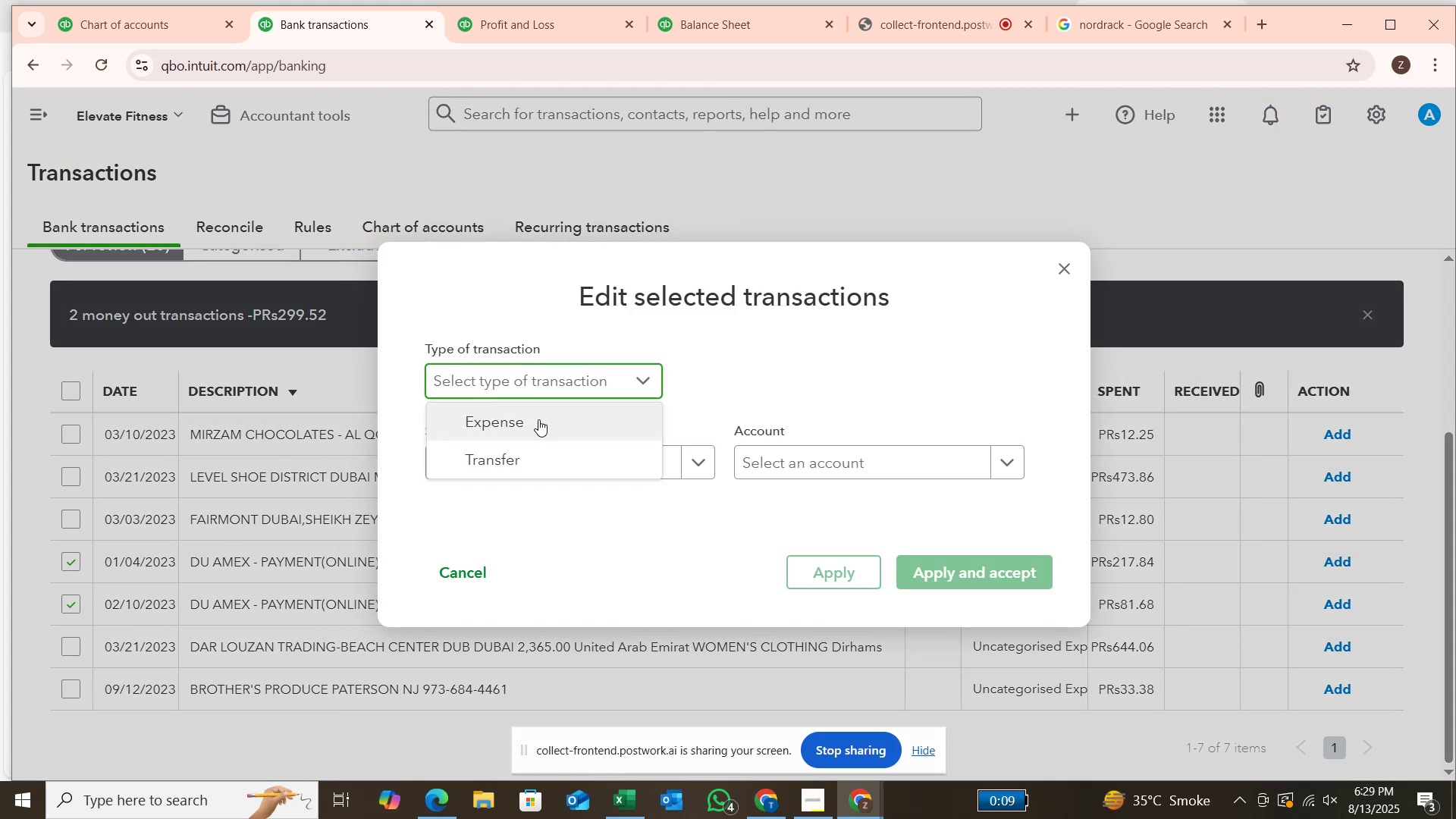 
left_click([538, 419])
 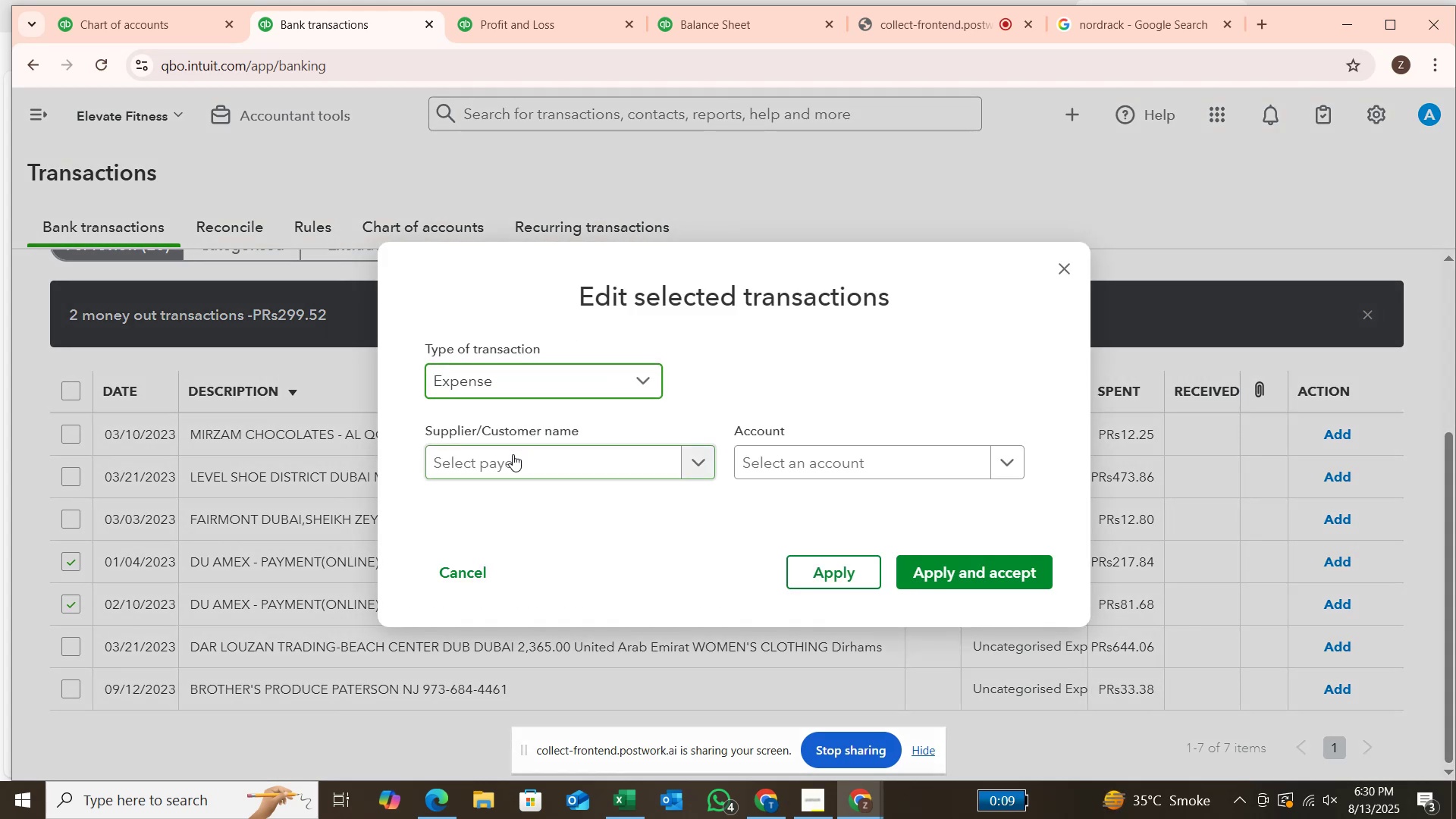 
left_click([513, 454])
 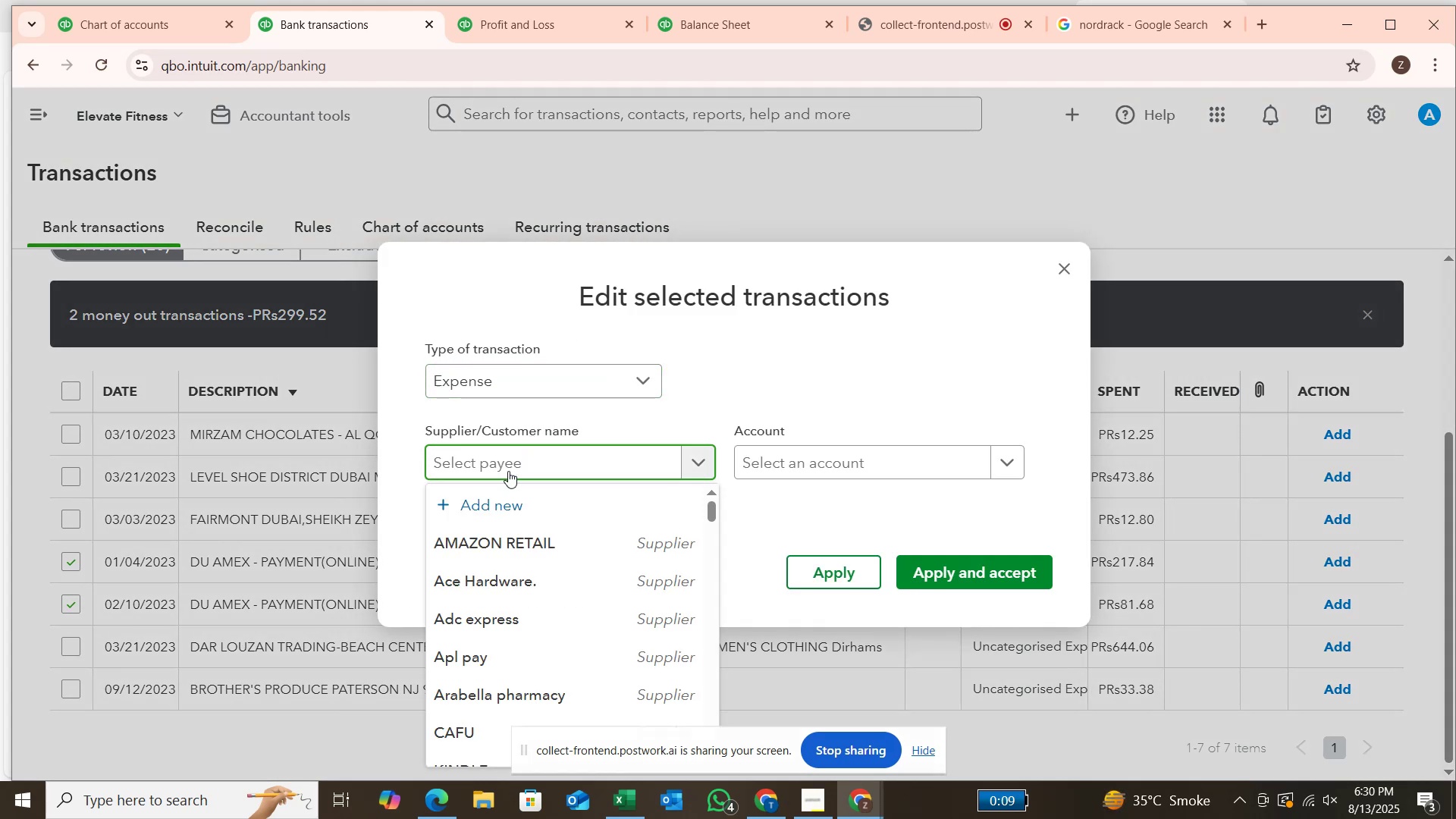 
type(du)
 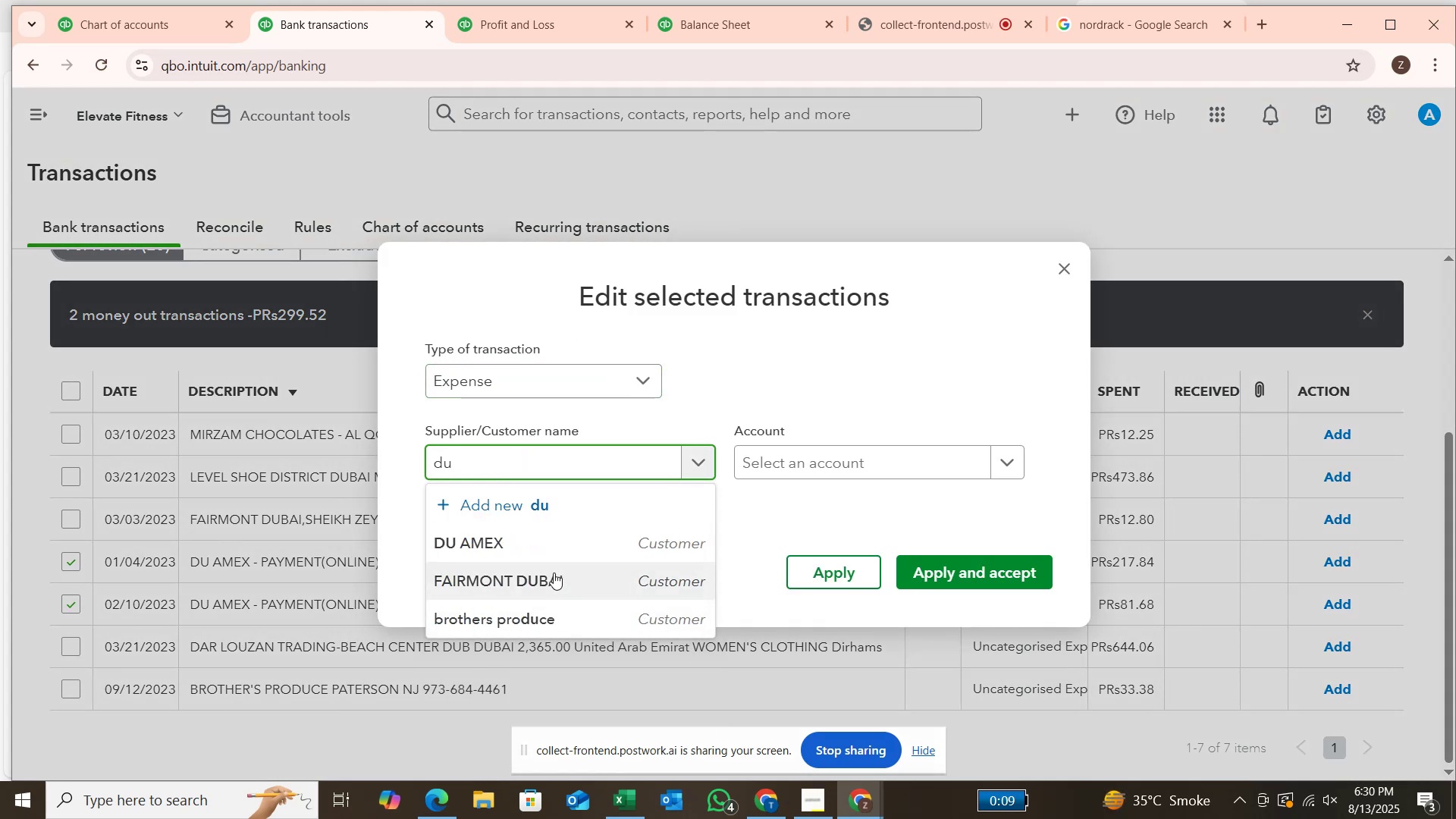 
left_click([573, 547])
 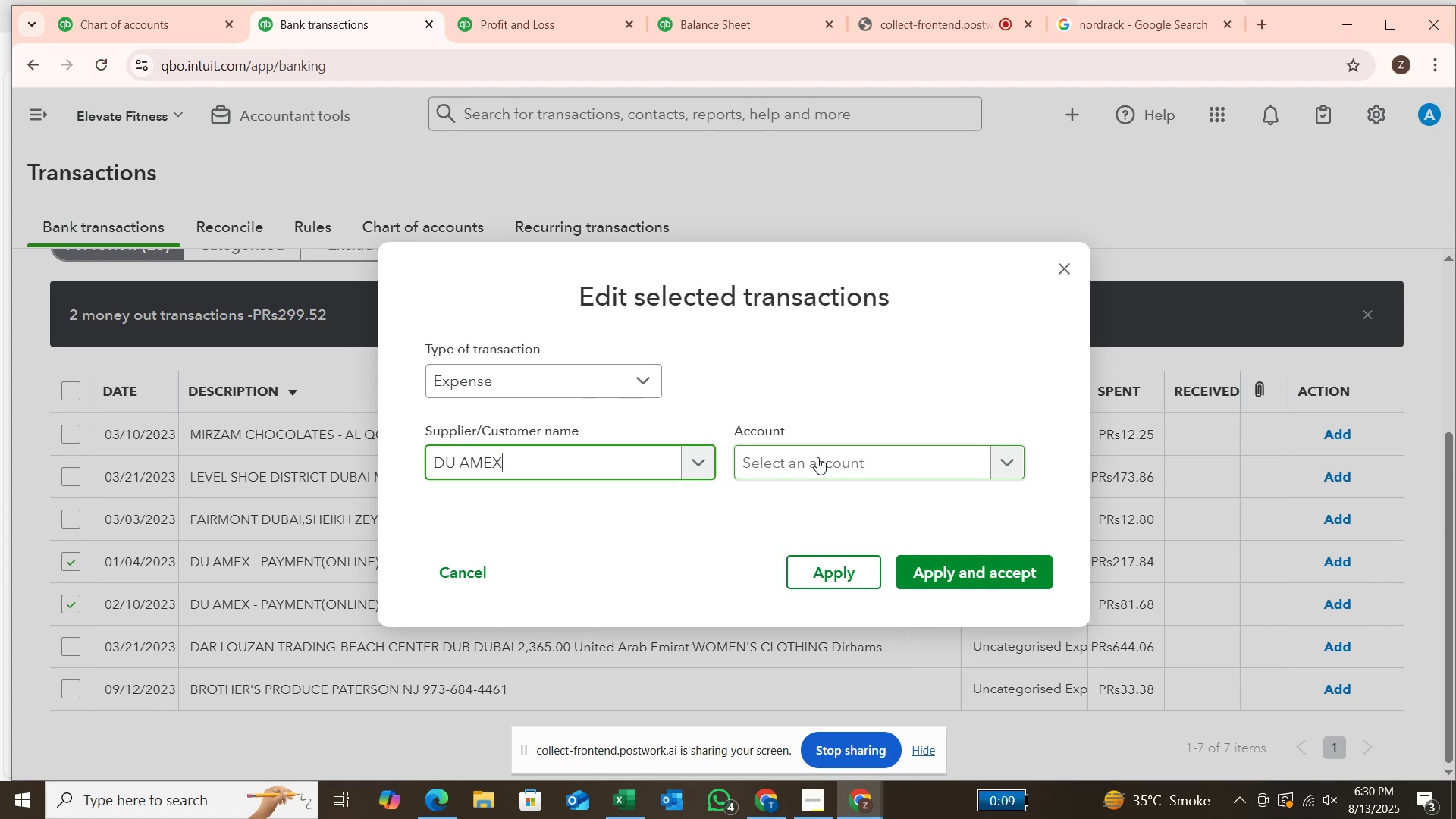 
left_click([1147, 20])
 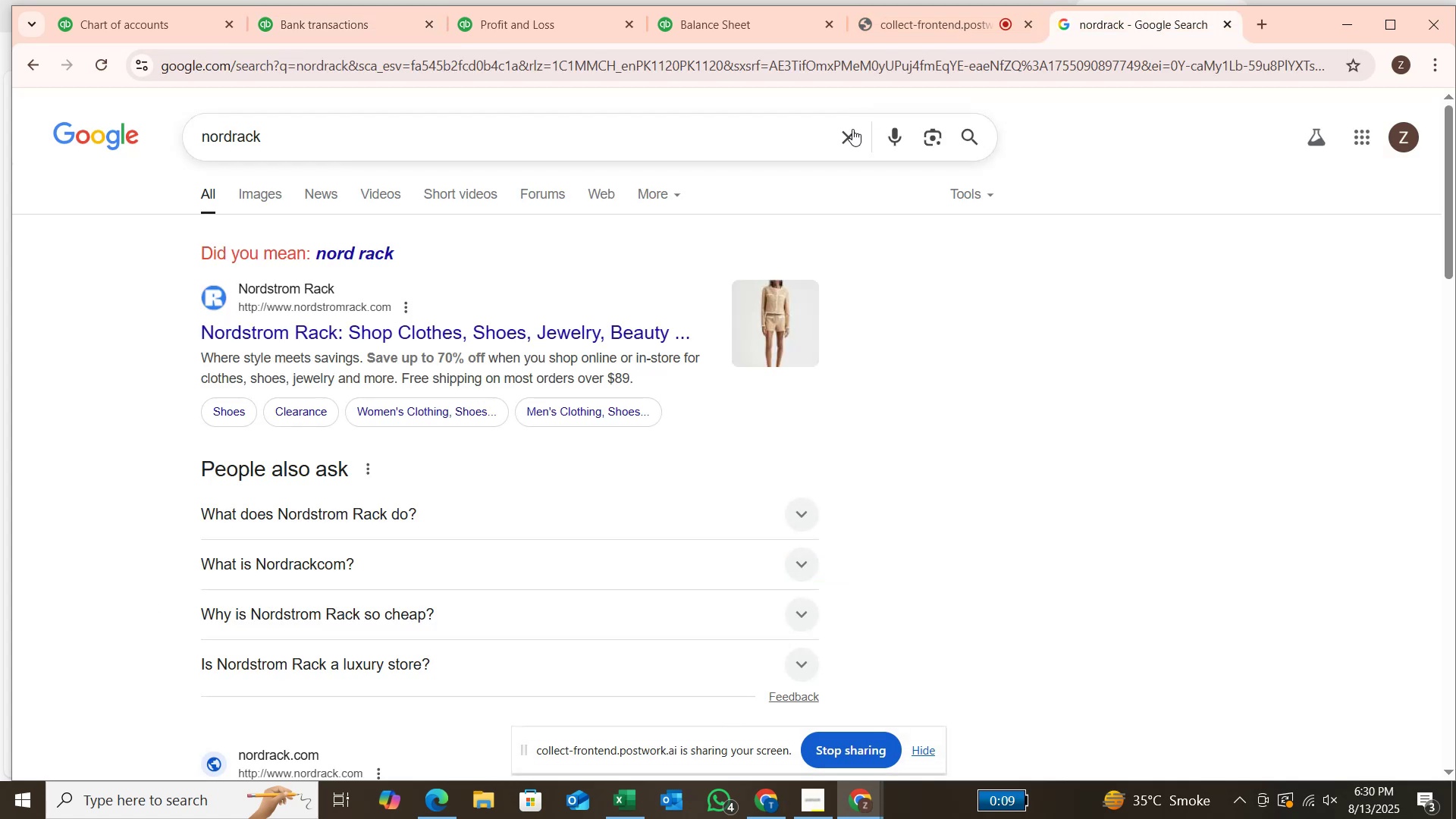 
left_click([843, 135])
 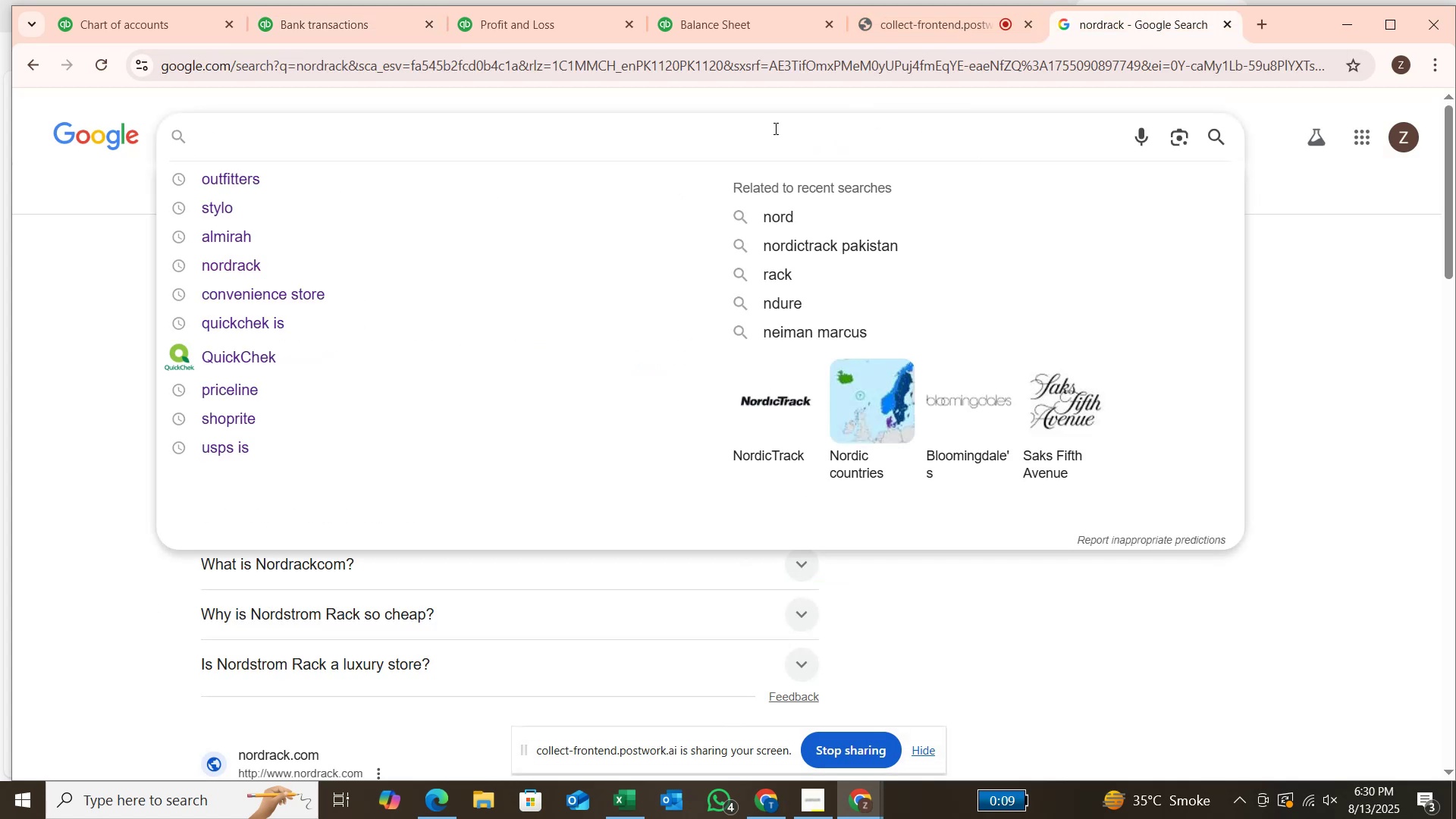 
type(du amex)
 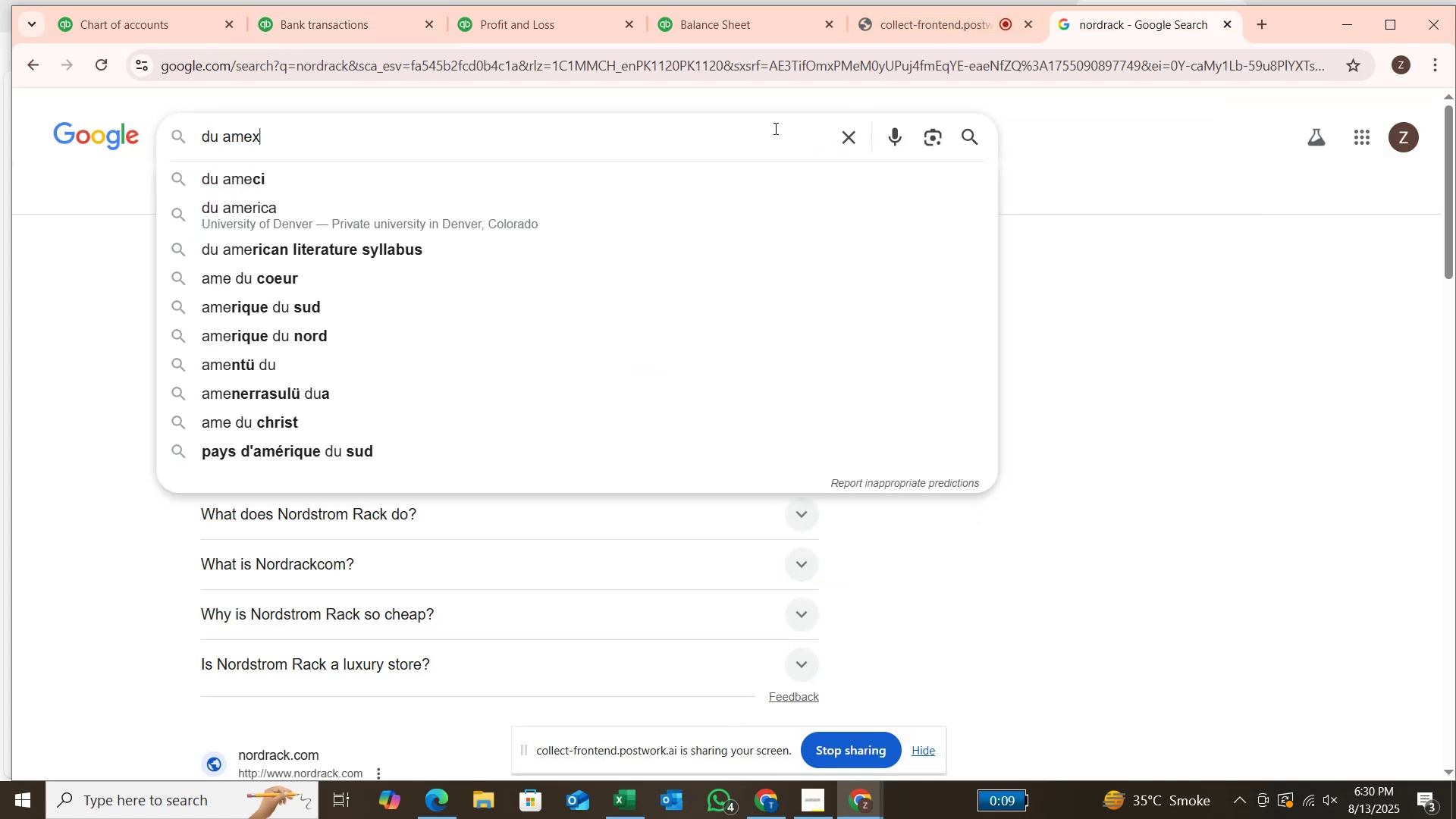 
key(Enter)
 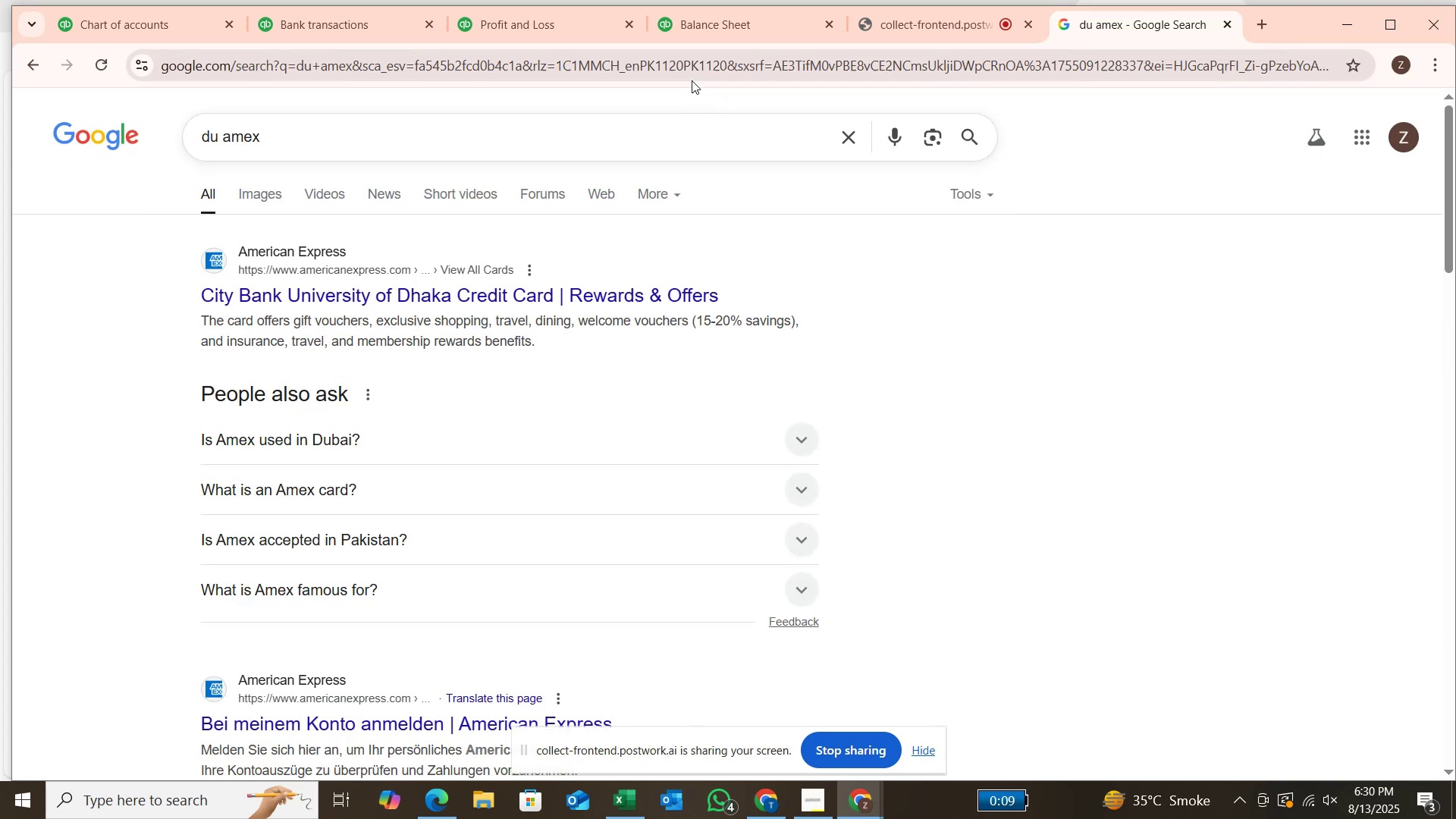 
wait(5.41)
 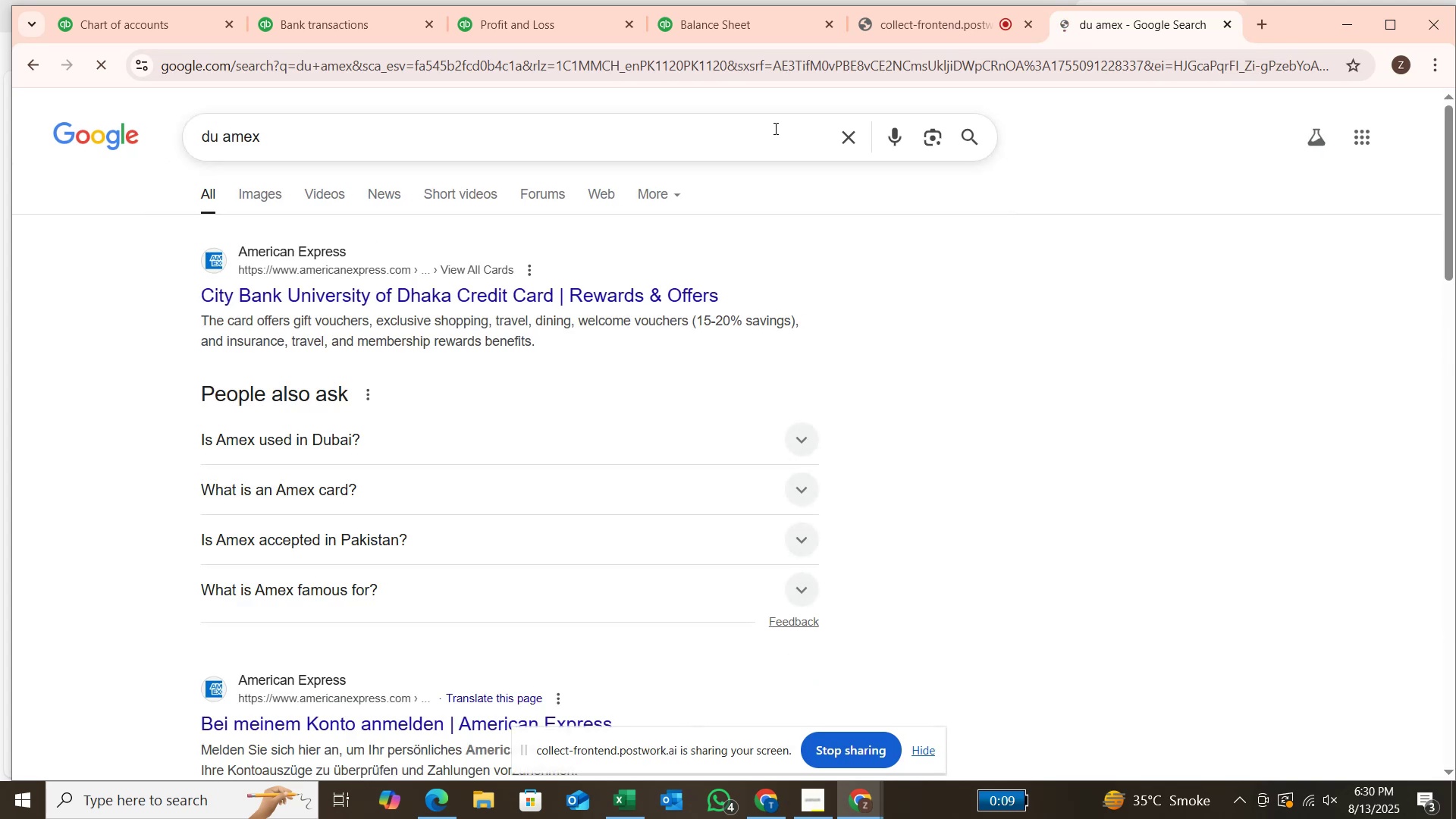 
left_click([387, 24])
 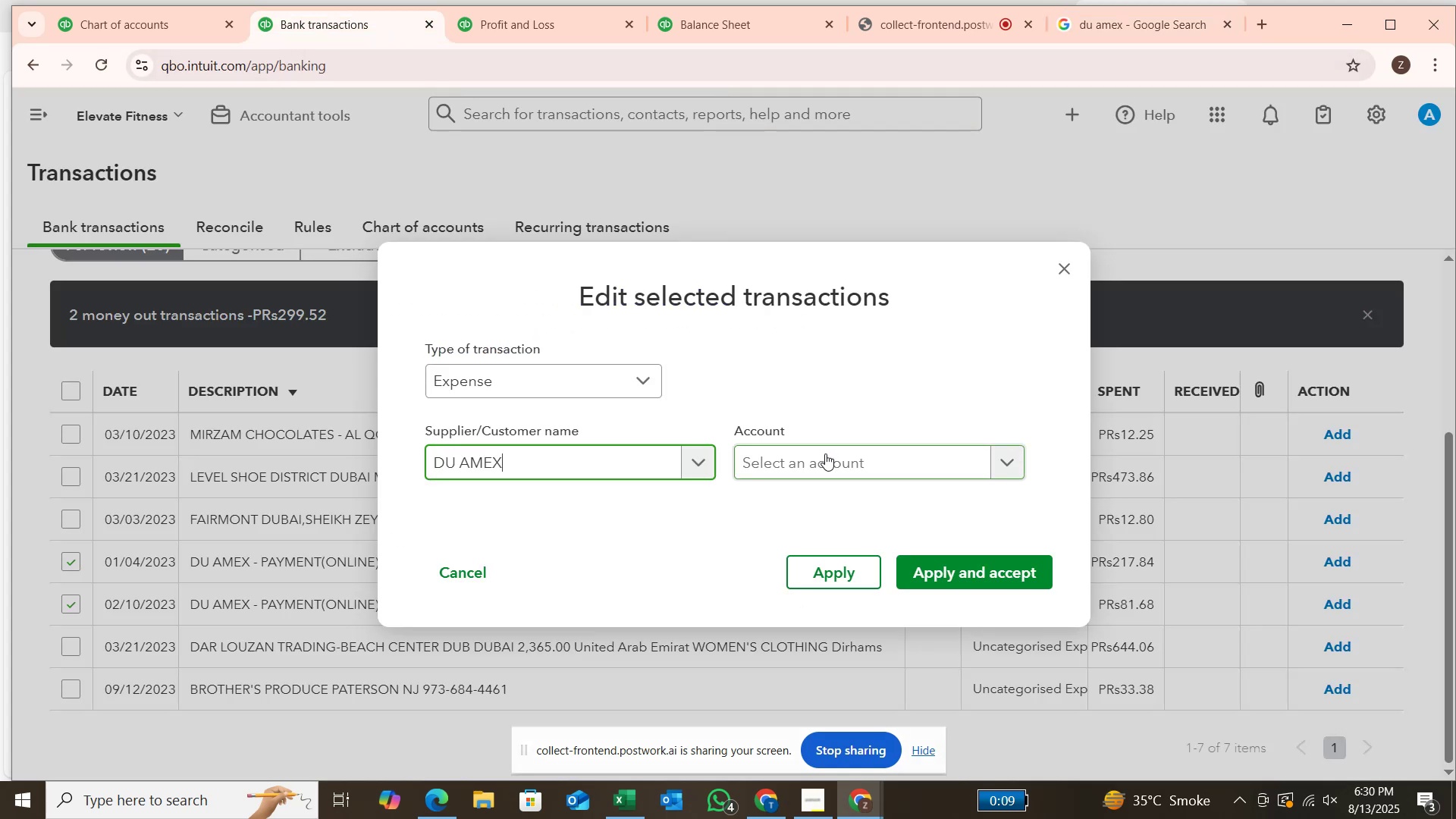 
left_click([825, 453])
 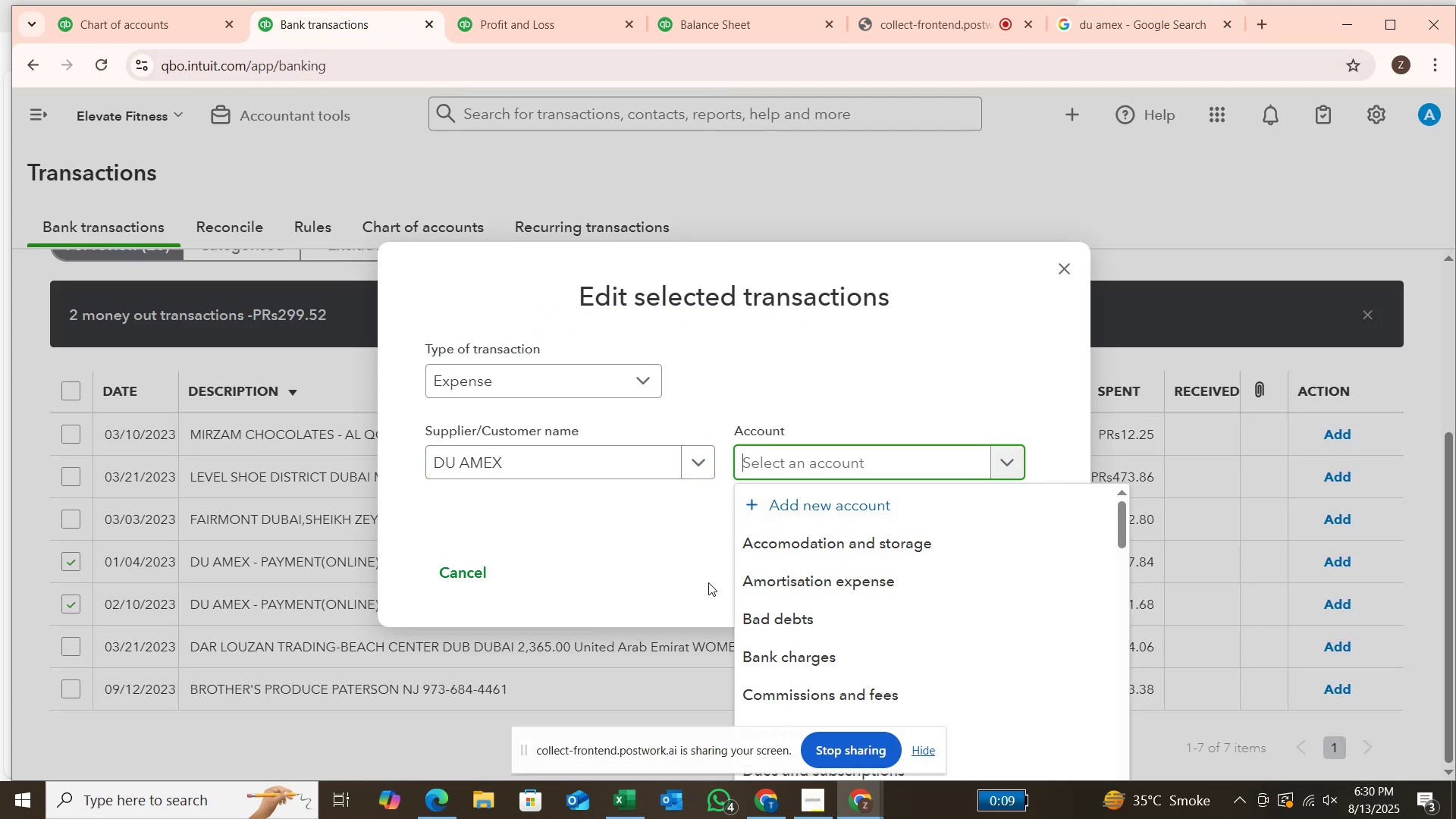 
scroll: coordinate [808, 582], scroll_direction: down, amount: 2.0
 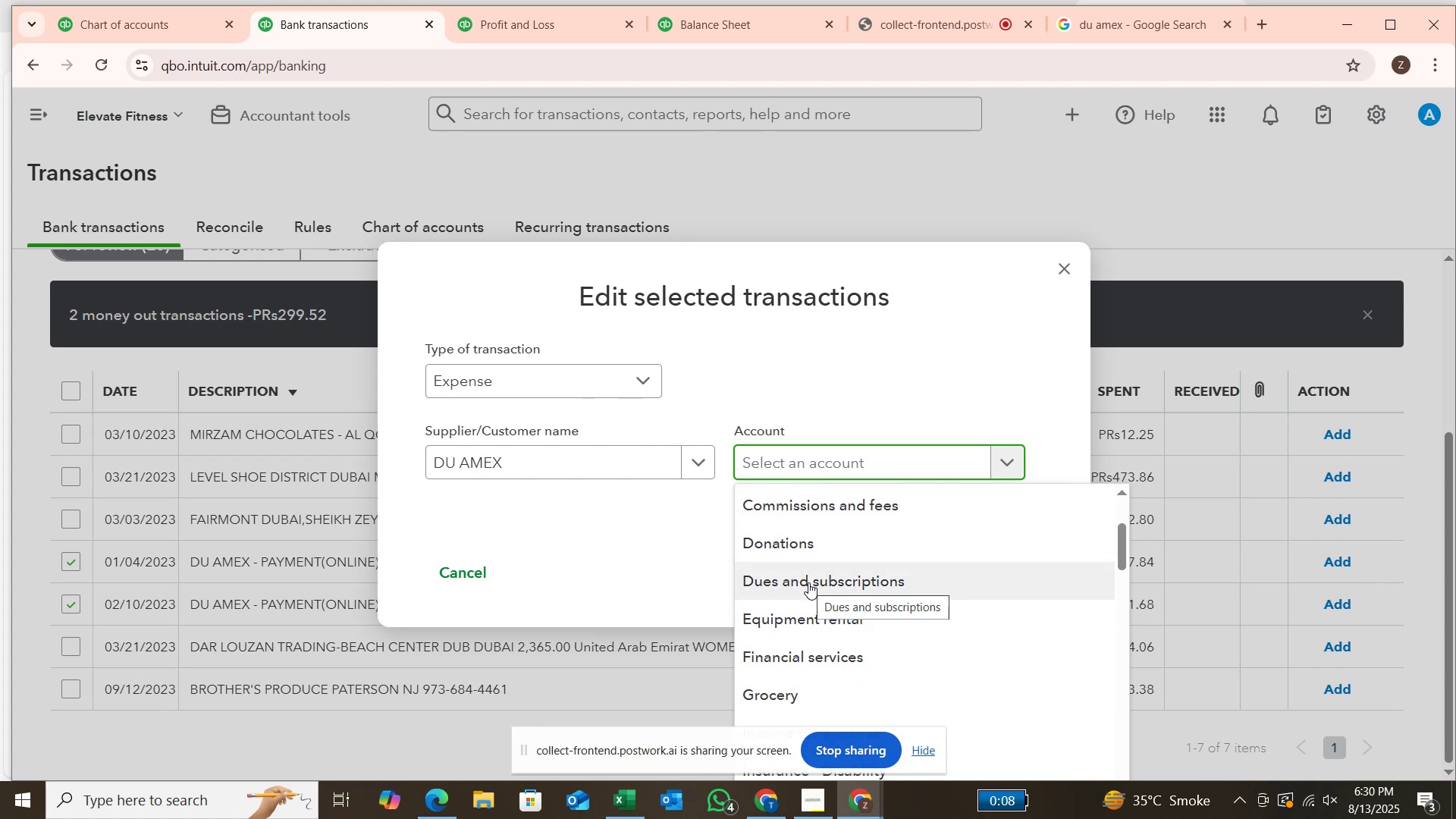 
left_click([808, 582])
 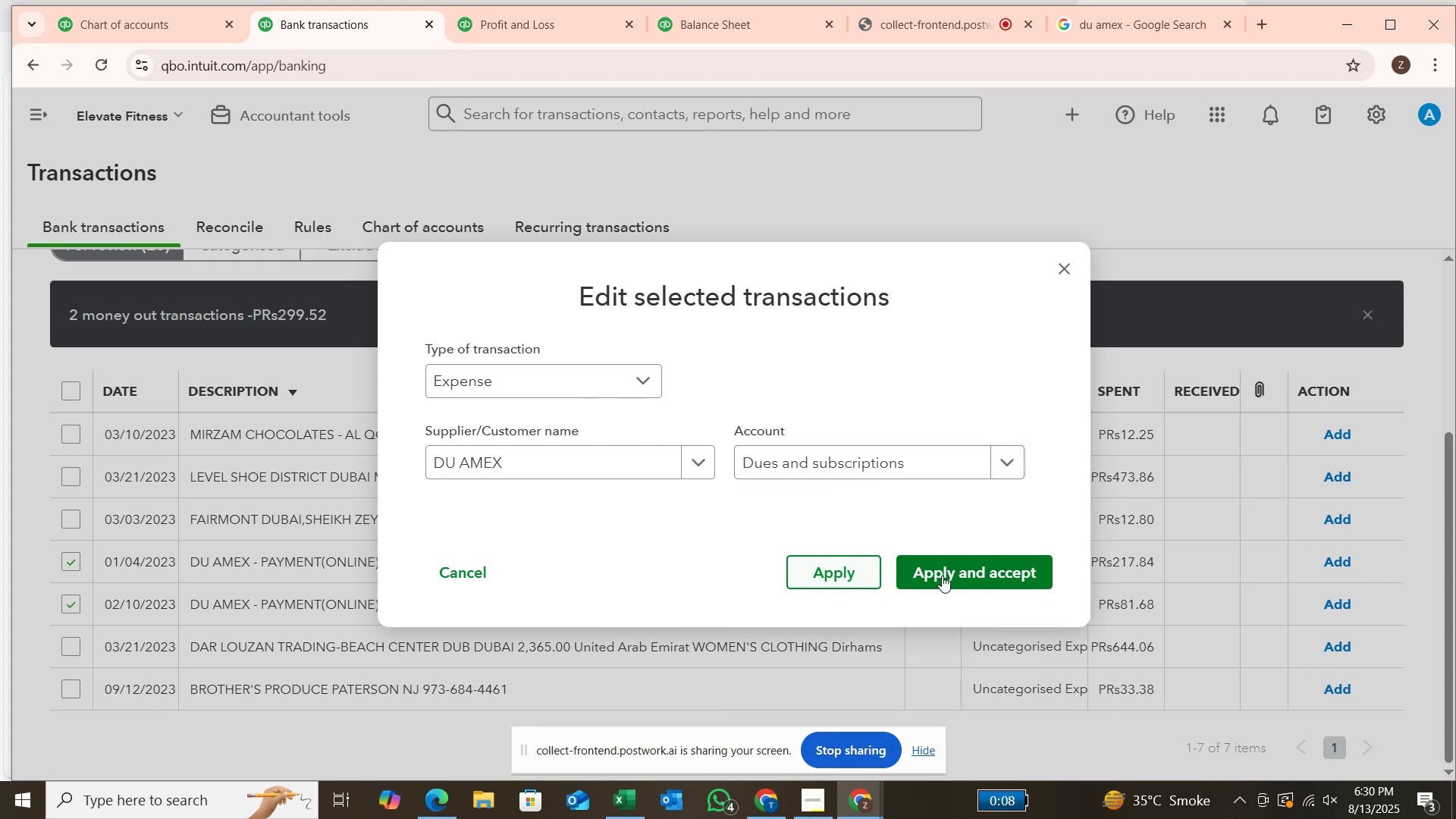 
left_click([948, 573])
 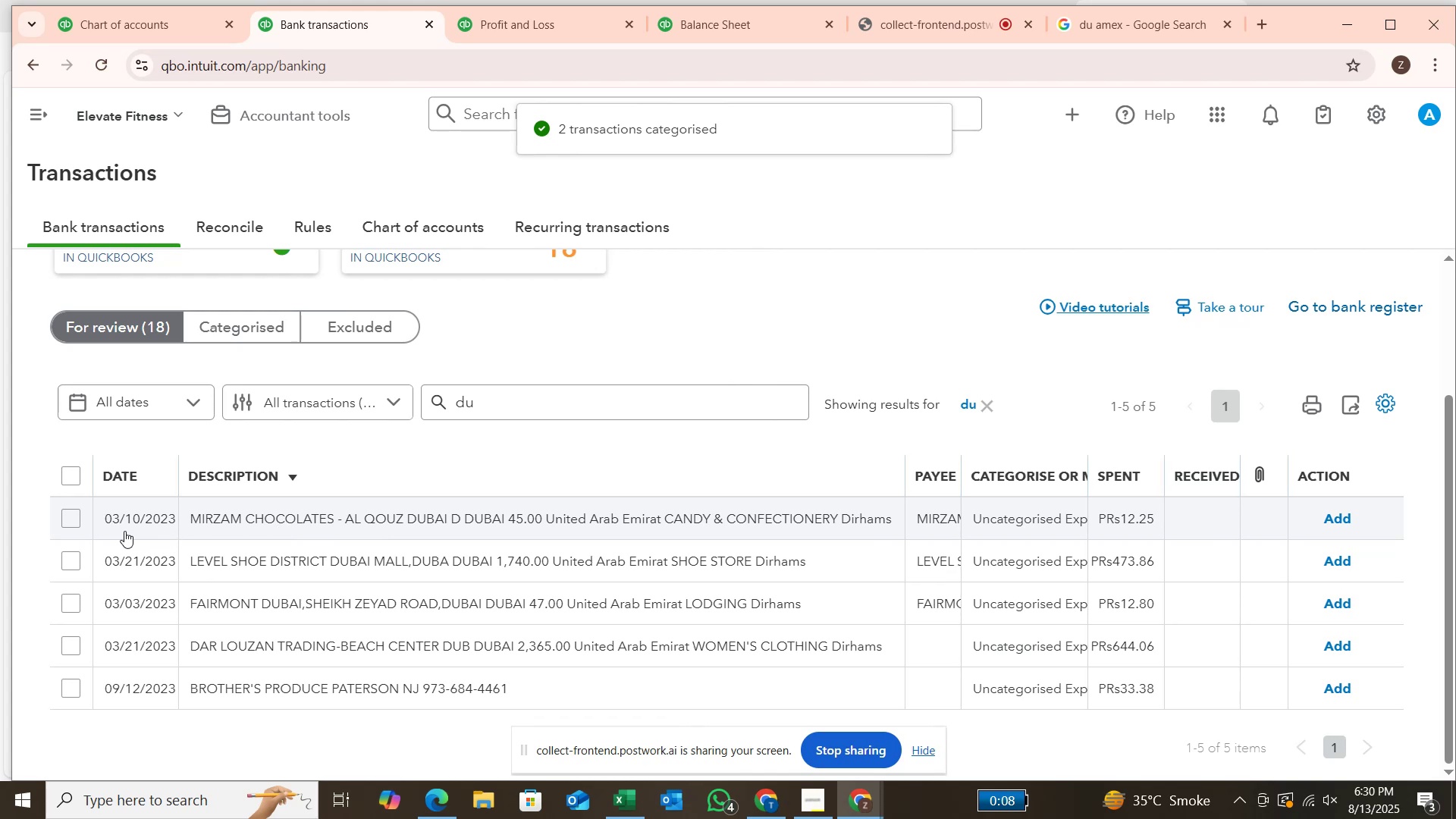 
wait(6.4)
 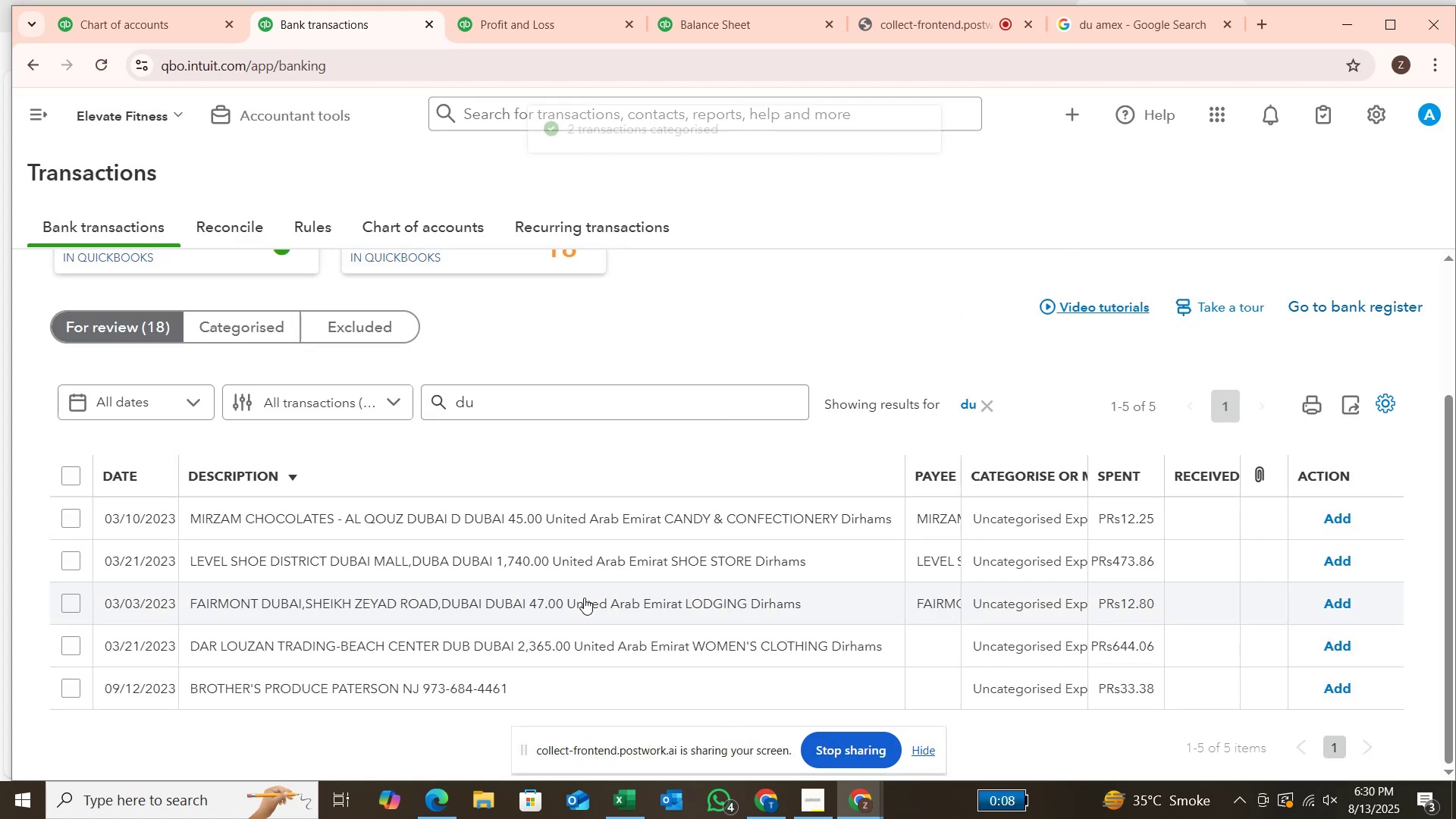 
left_click([63, 527])
 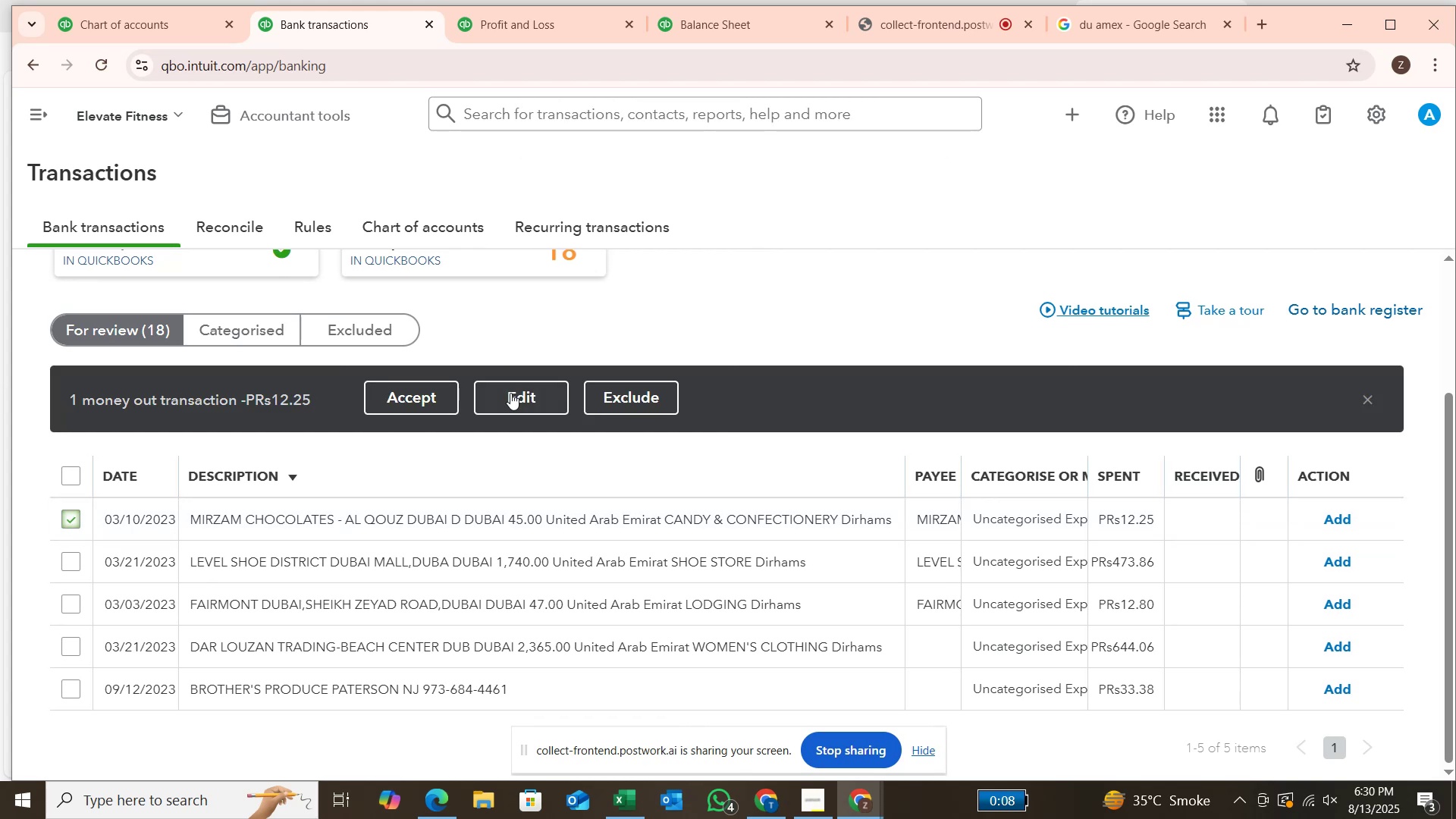 
left_click([510, 397])
 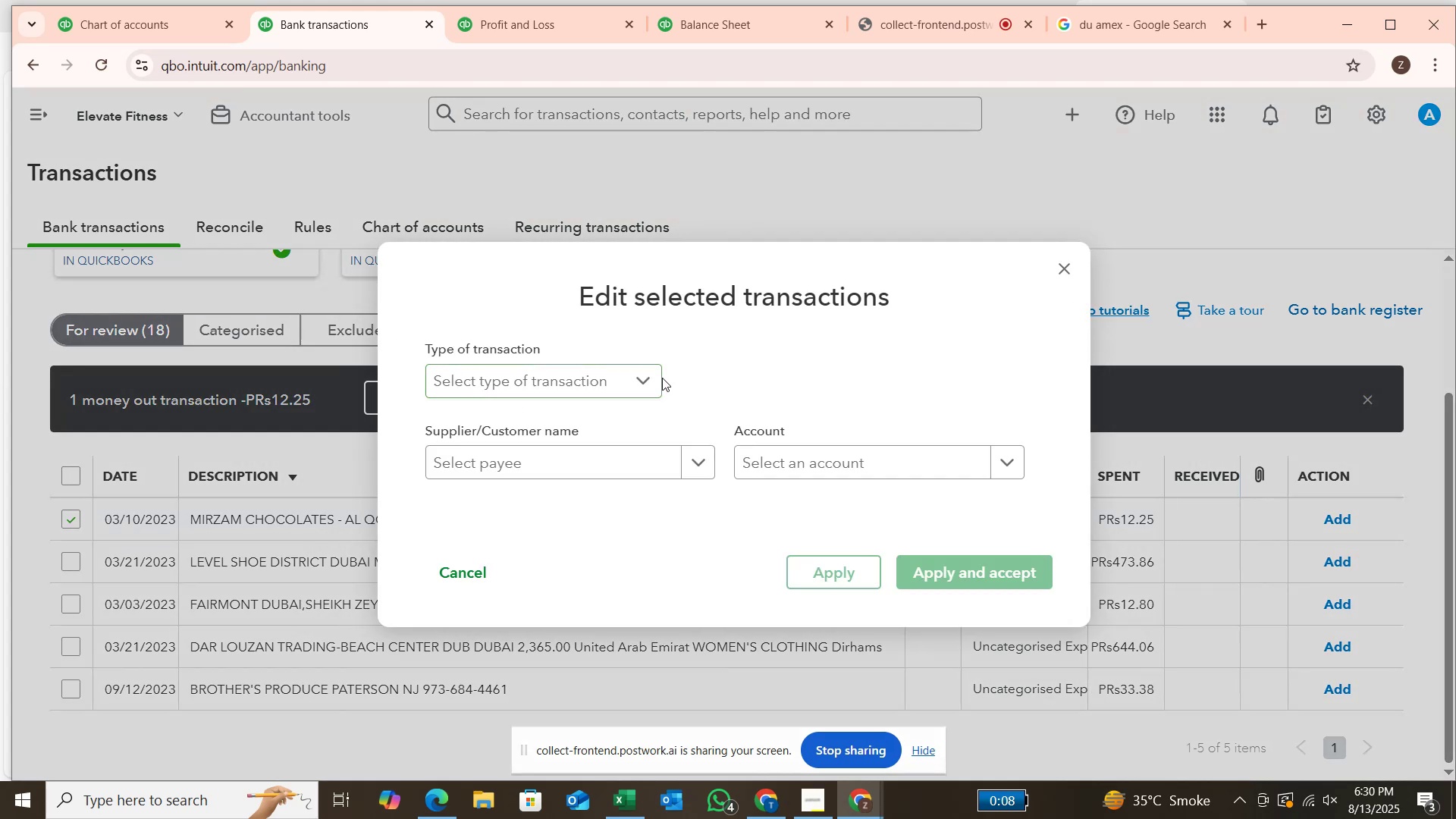 
left_click([648, 377])
 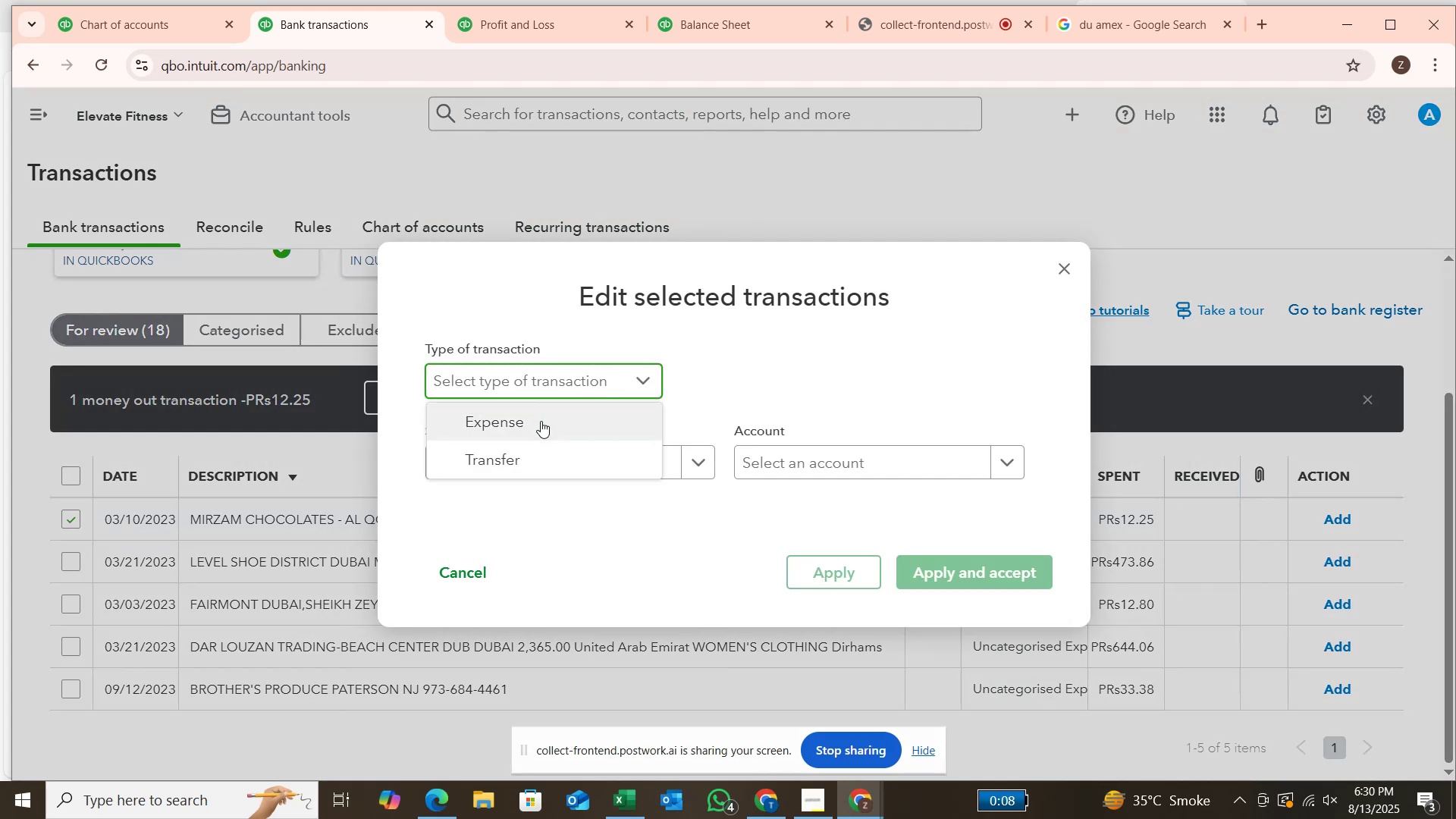 
left_click([541, 421])
 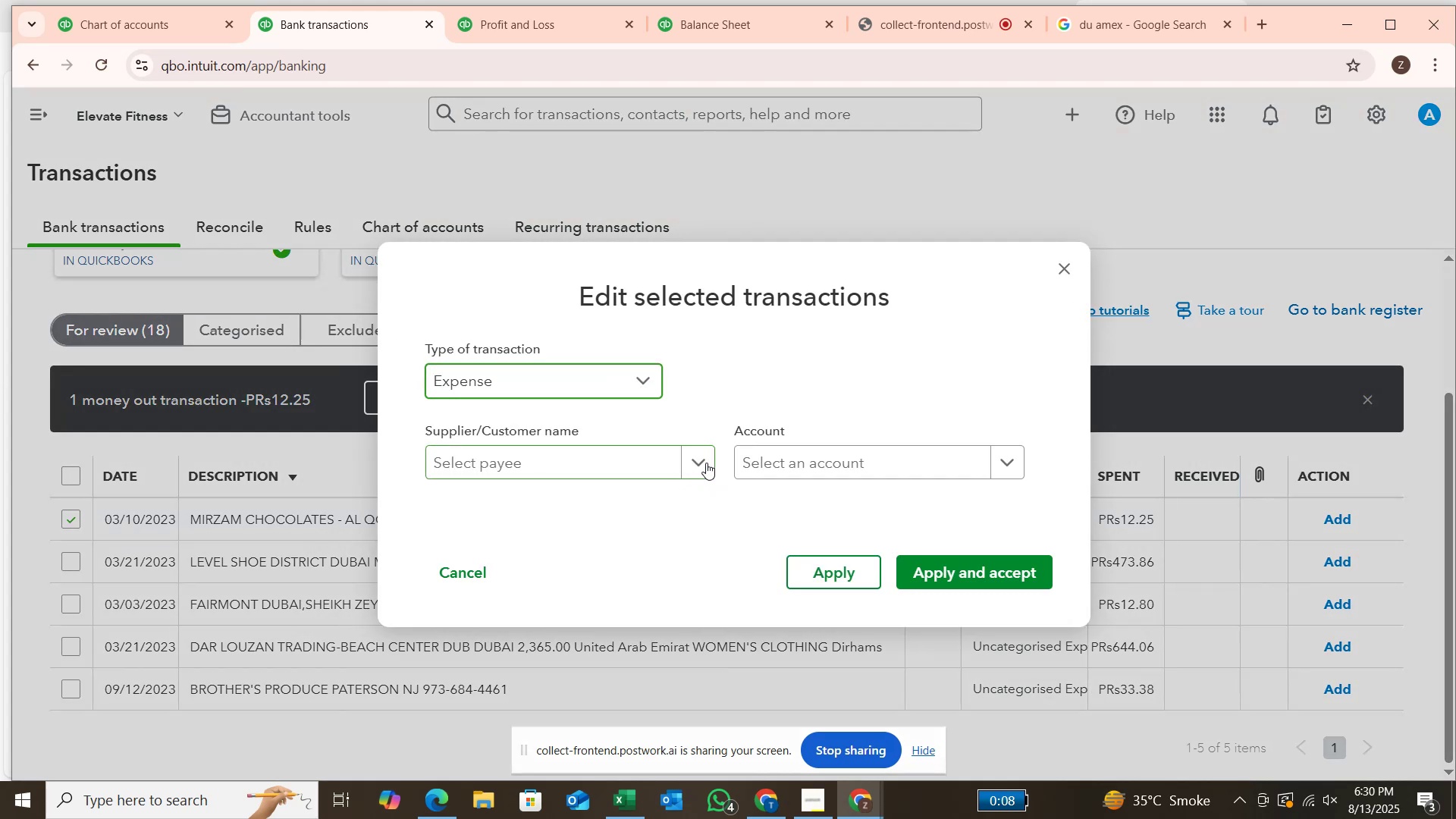 
left_click([703, 461])
 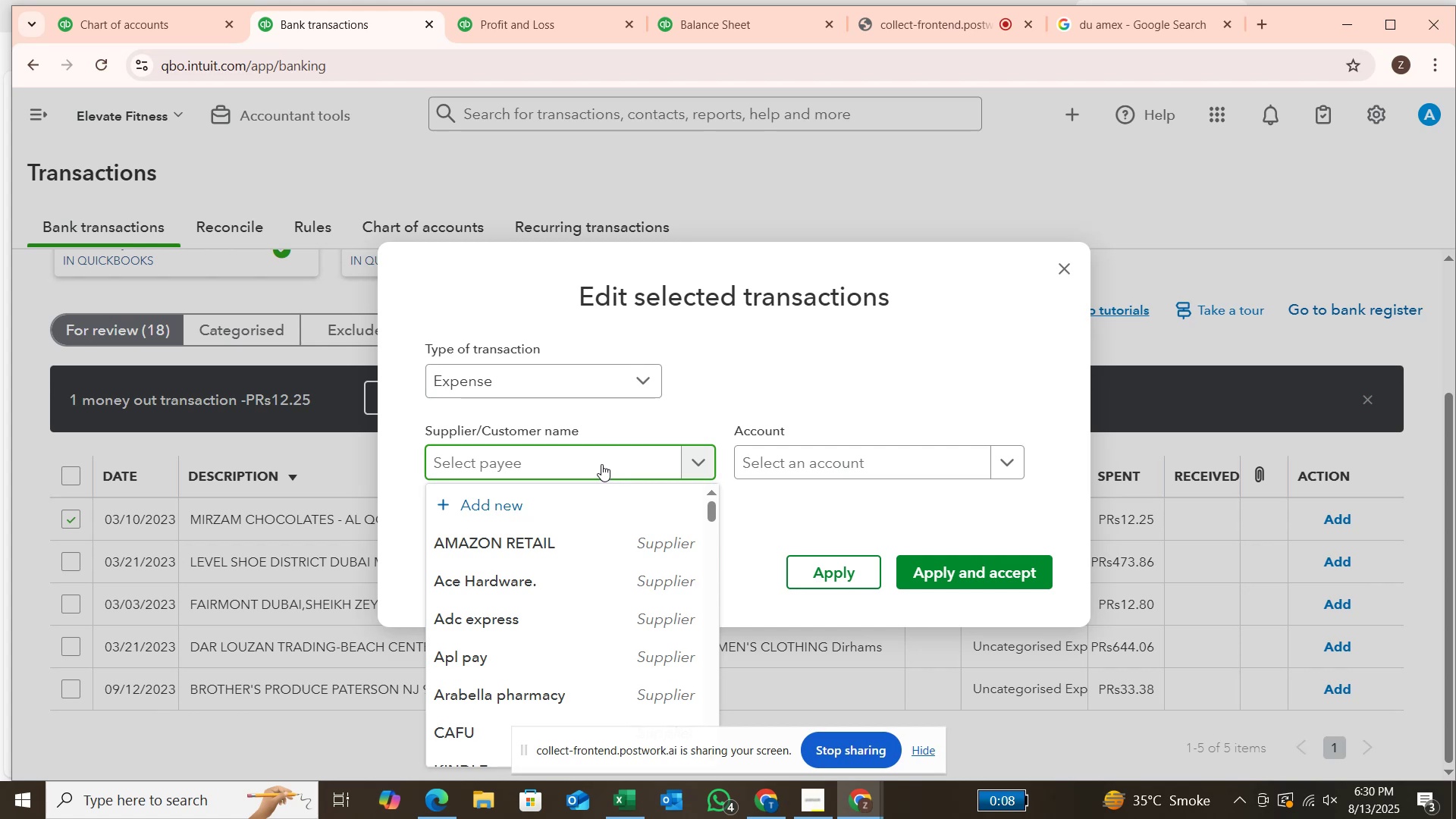 
wait(6.77)
 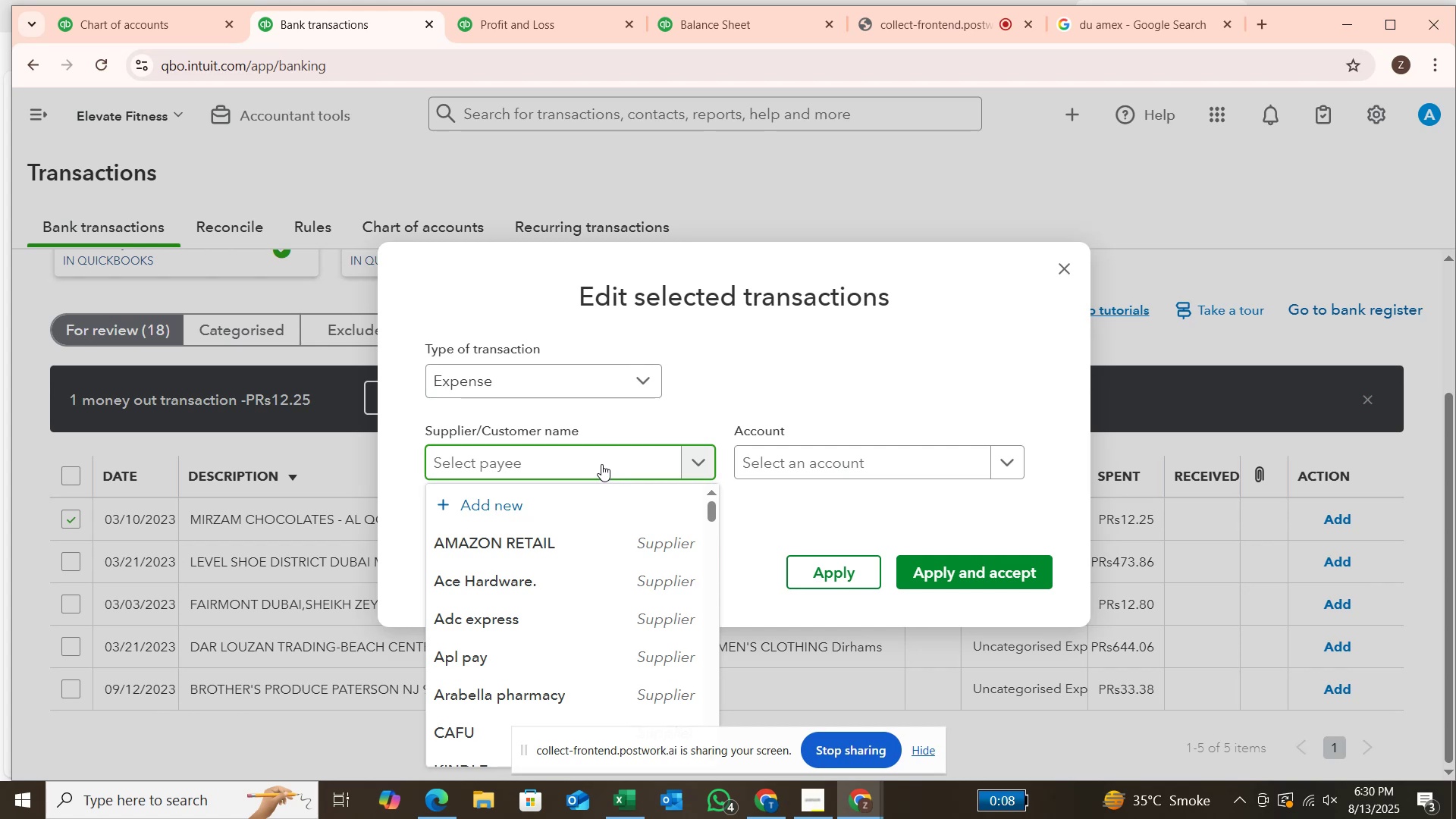 
type(mirzam)
 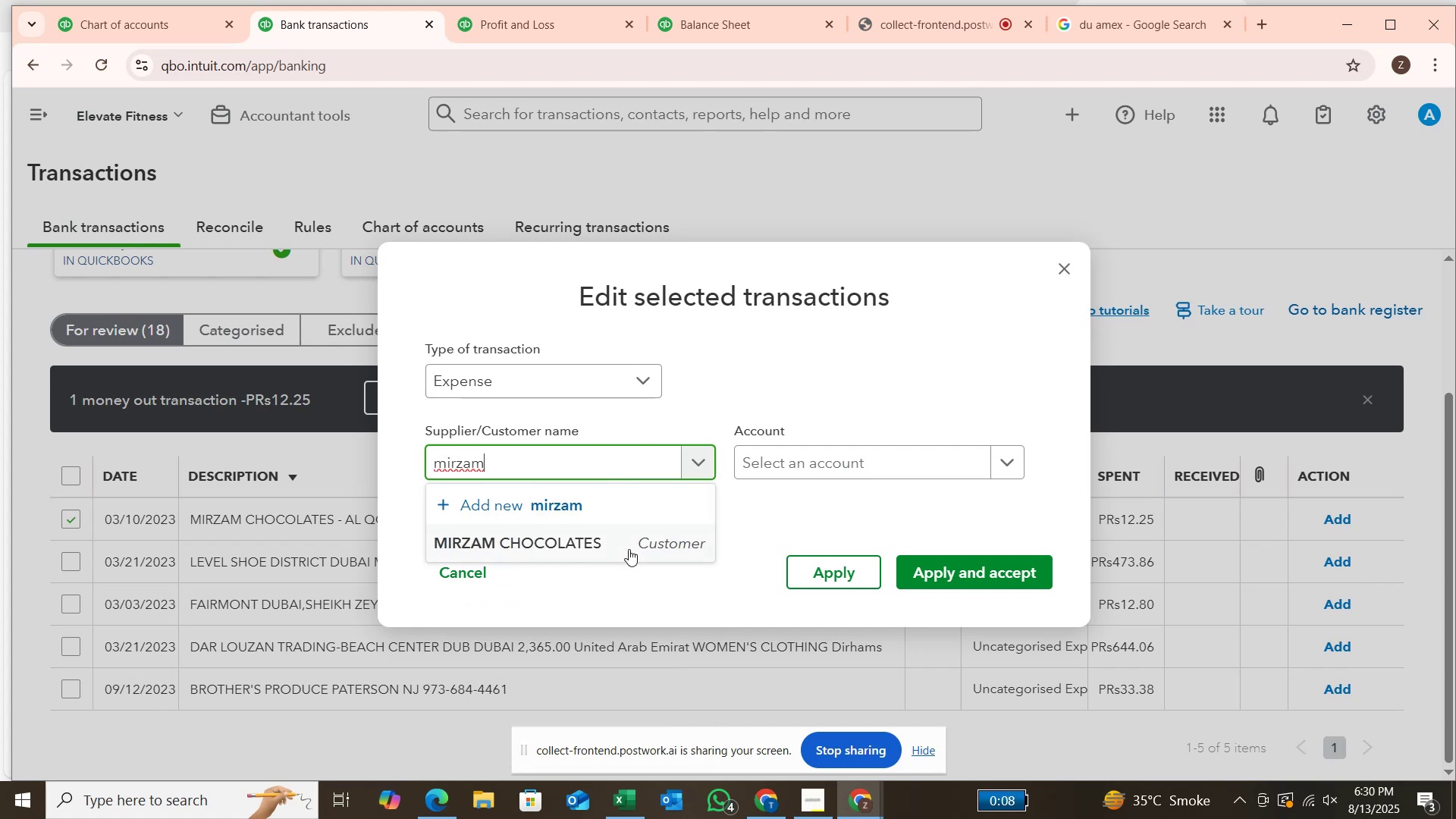 
left_click([629, 549])
 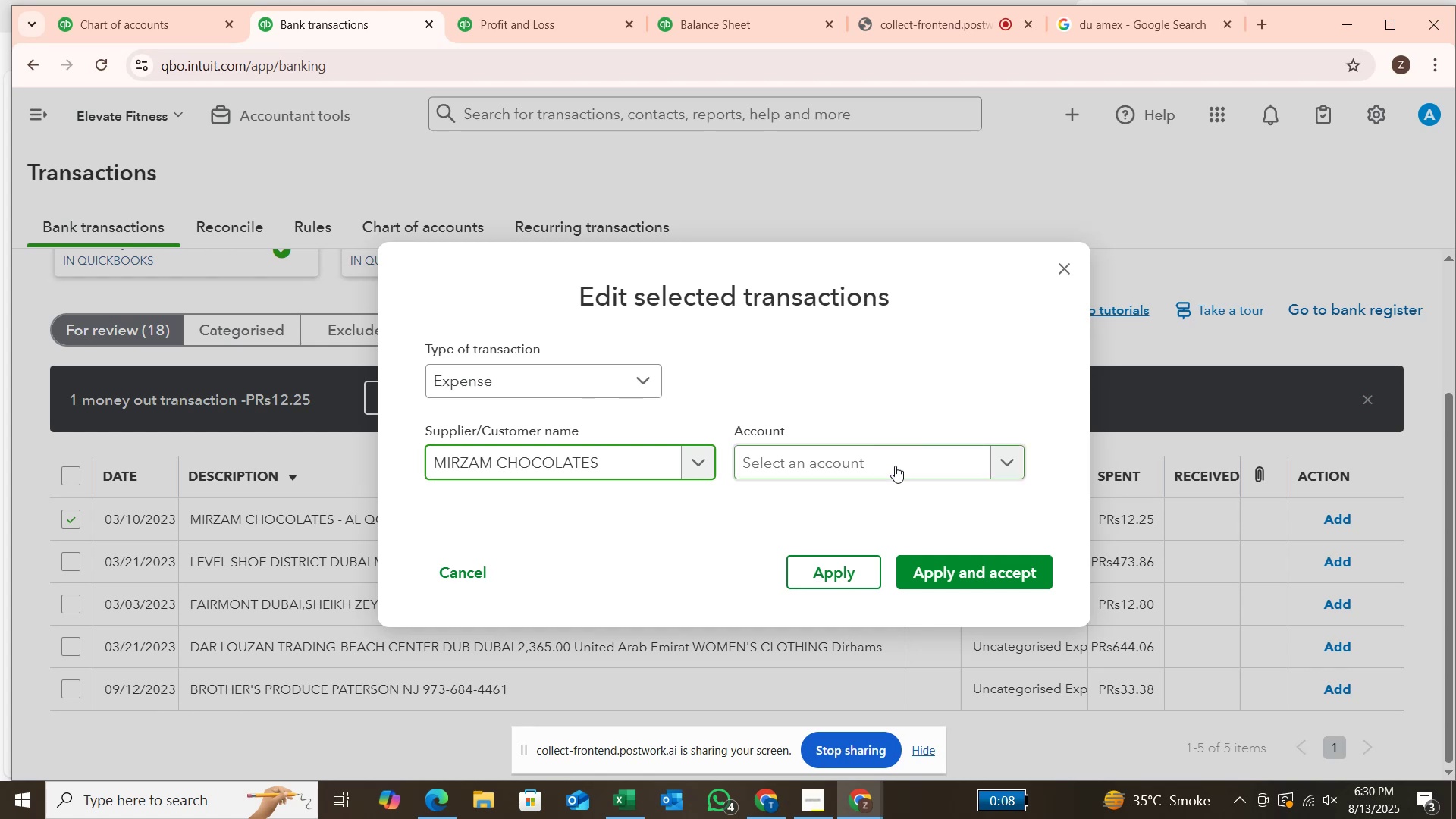 
left_click([895, 466])
 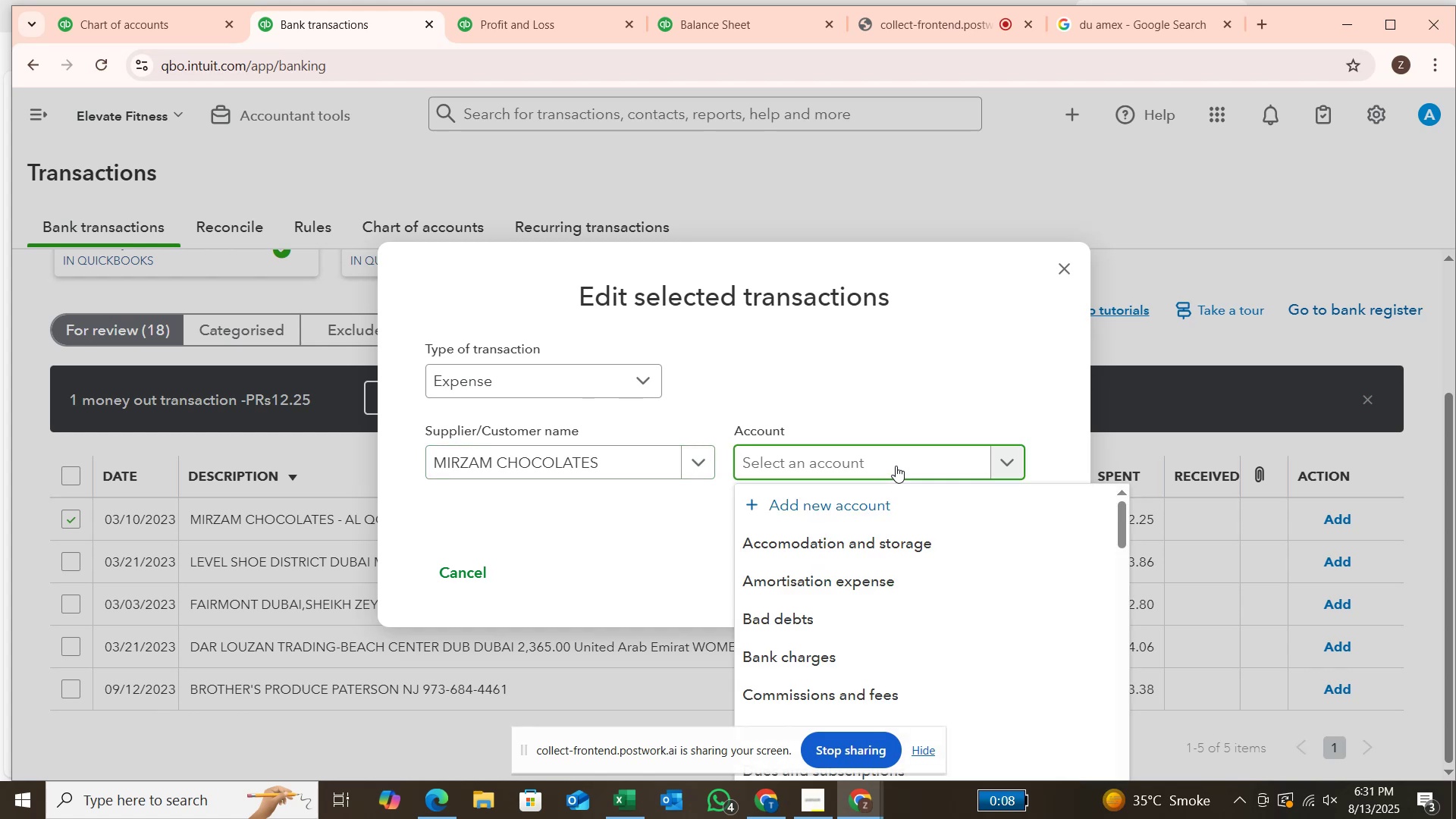 
type(suppl)
 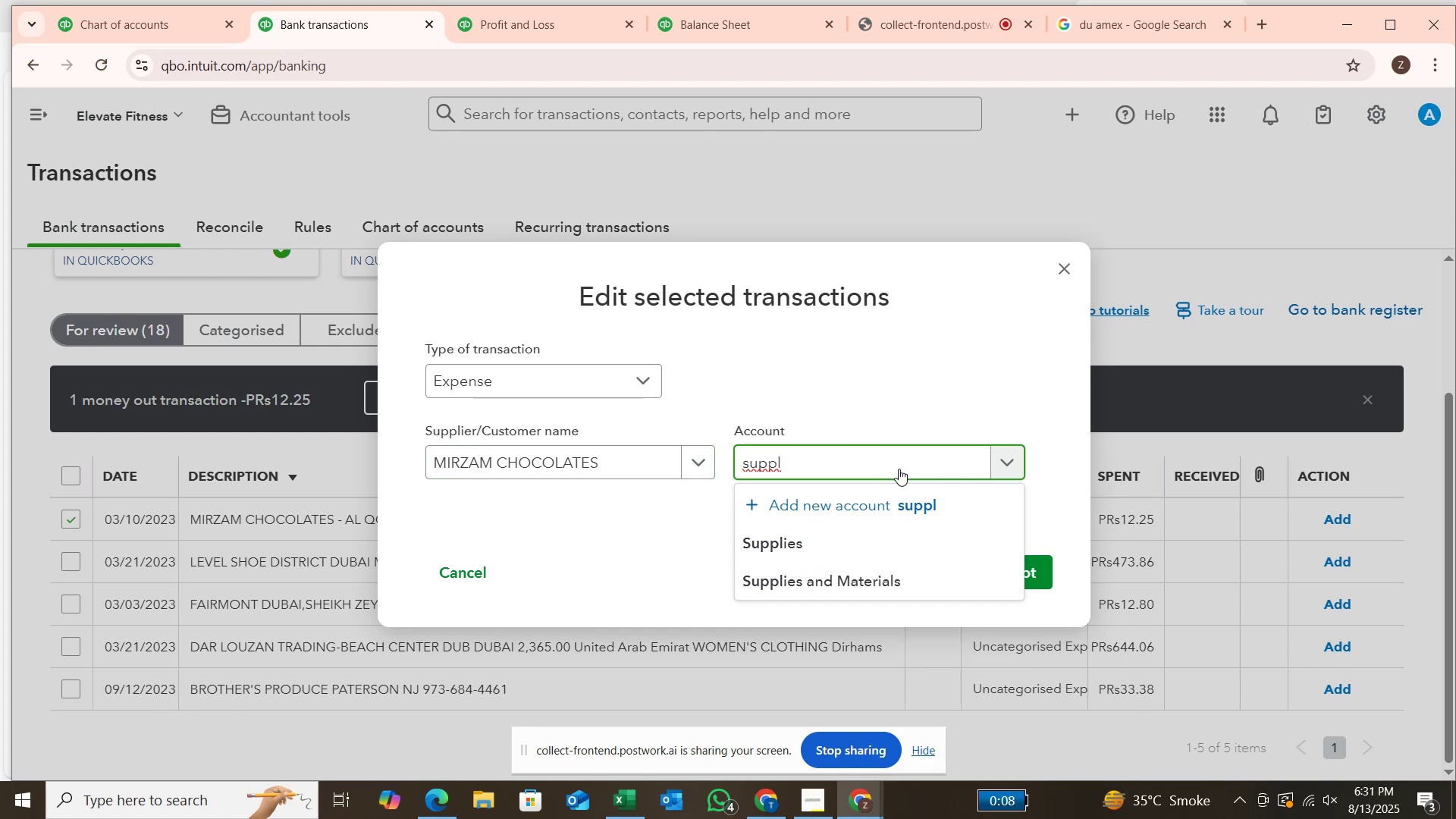 
left_click([938, 578])
 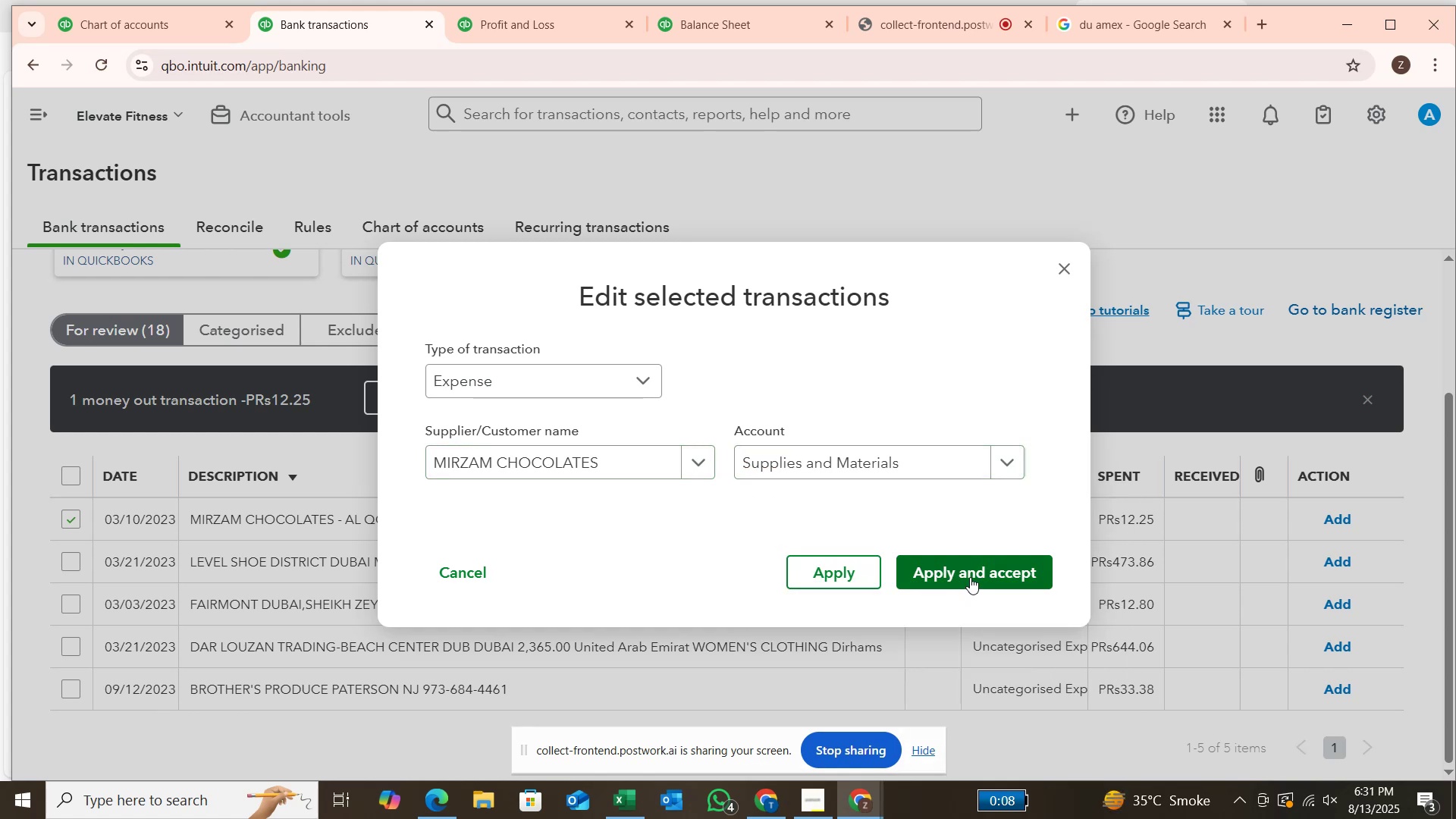 
left_click([970, 577])
 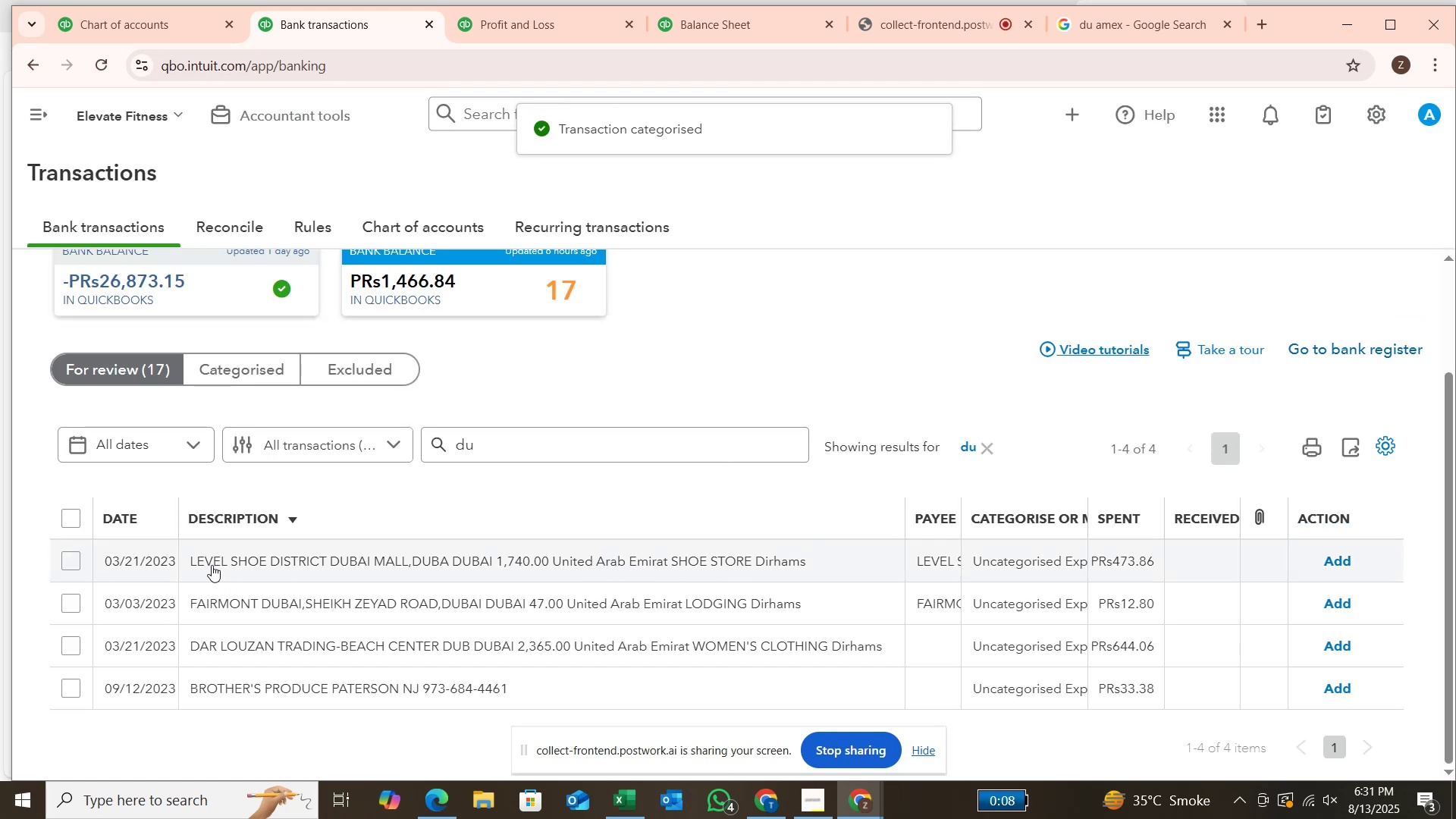 
wait(10.18)
 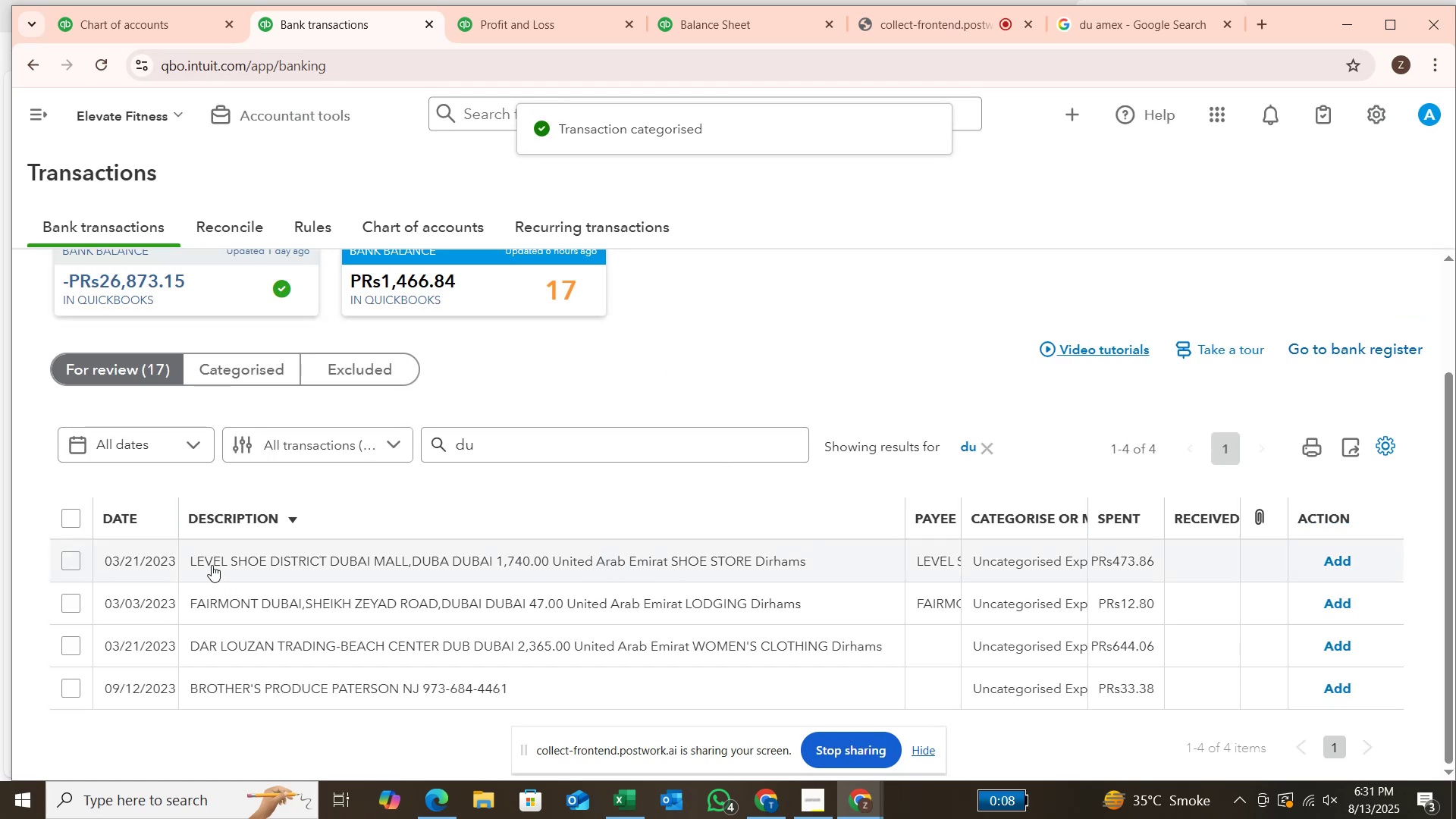 
left_click([84, 558])
 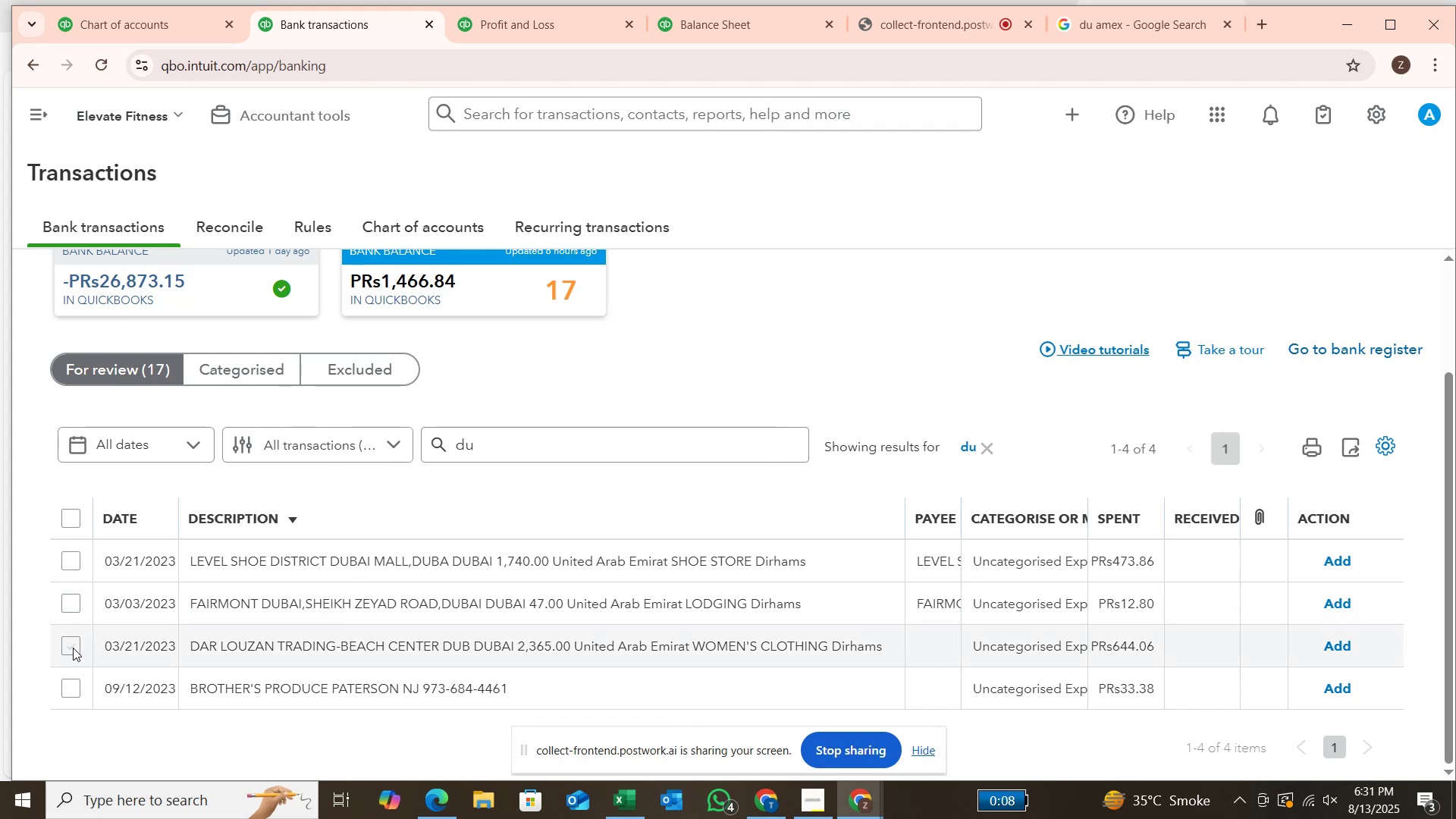 
left_click([75, 648])
 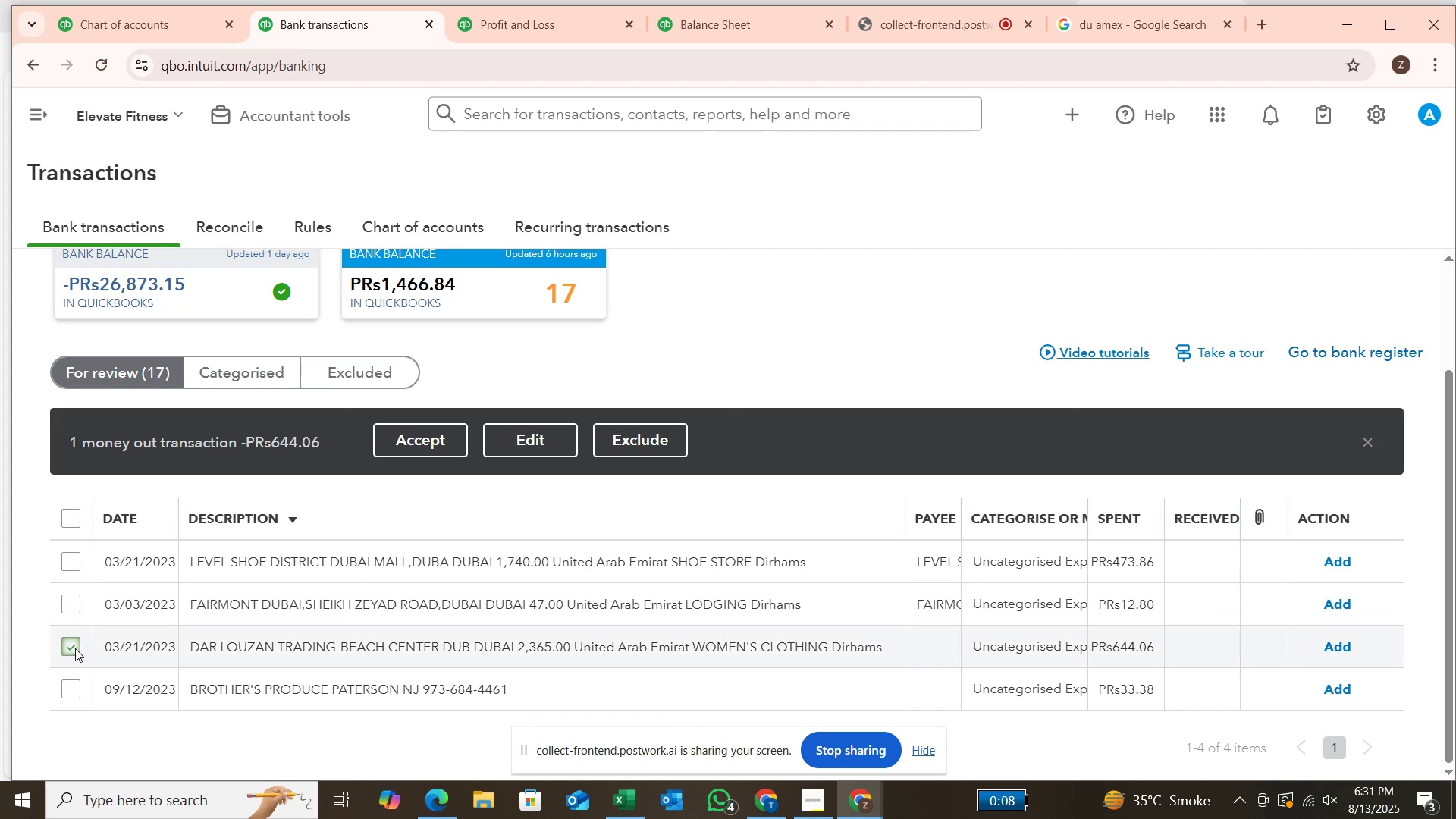 
left_click([75, 648])
 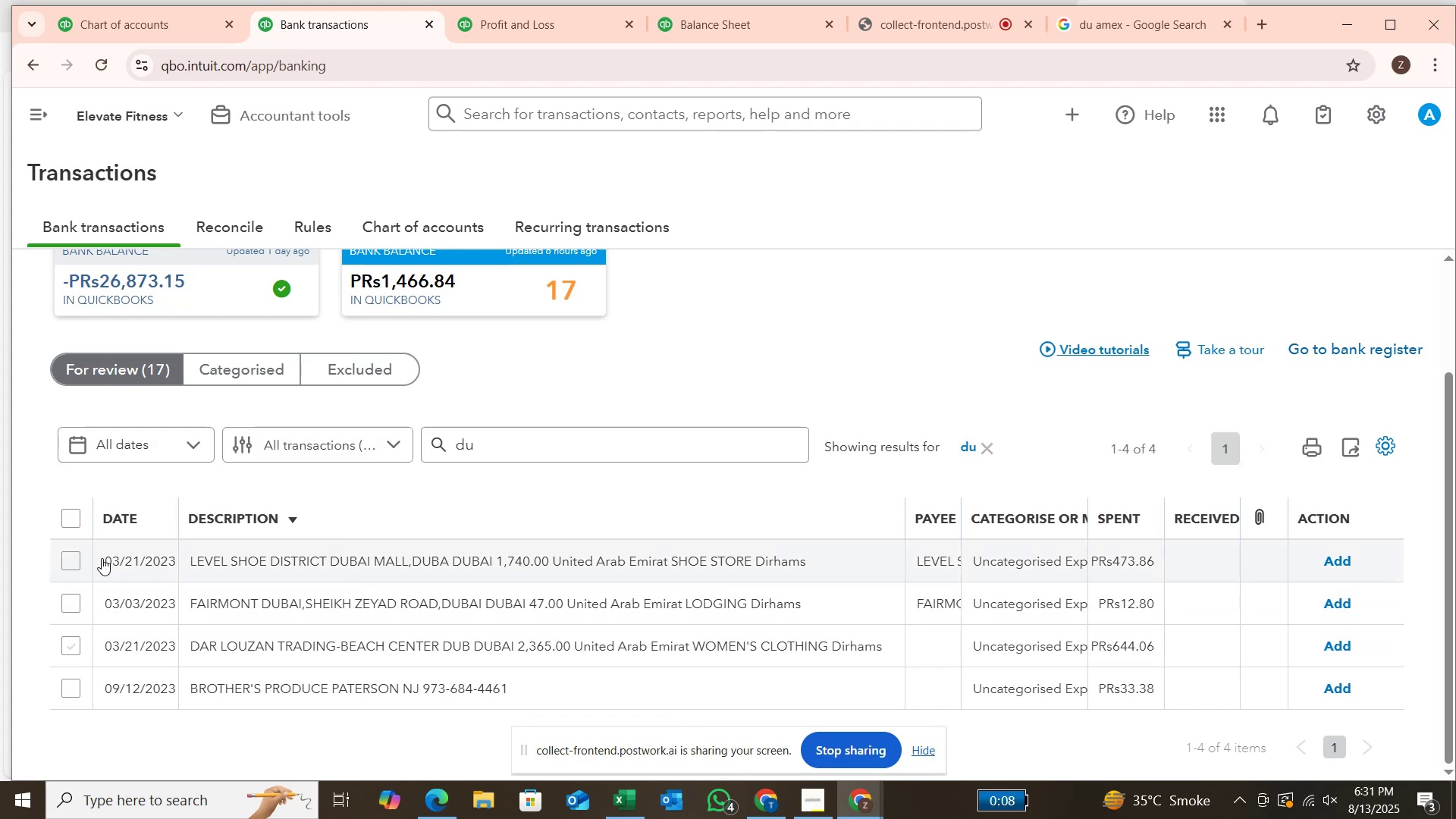 
left_click([78, 558])
 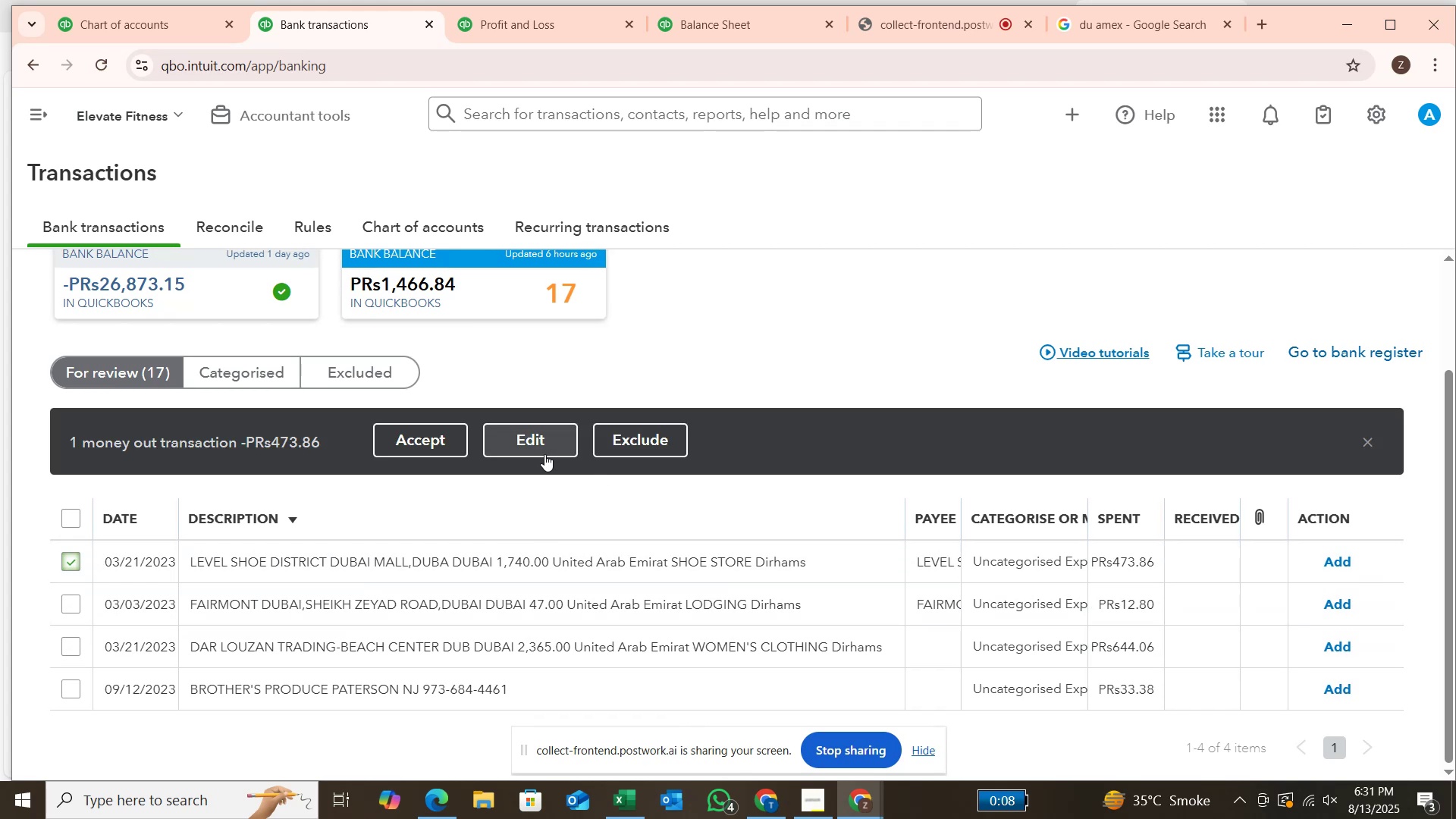 
left_click([551, 447])
 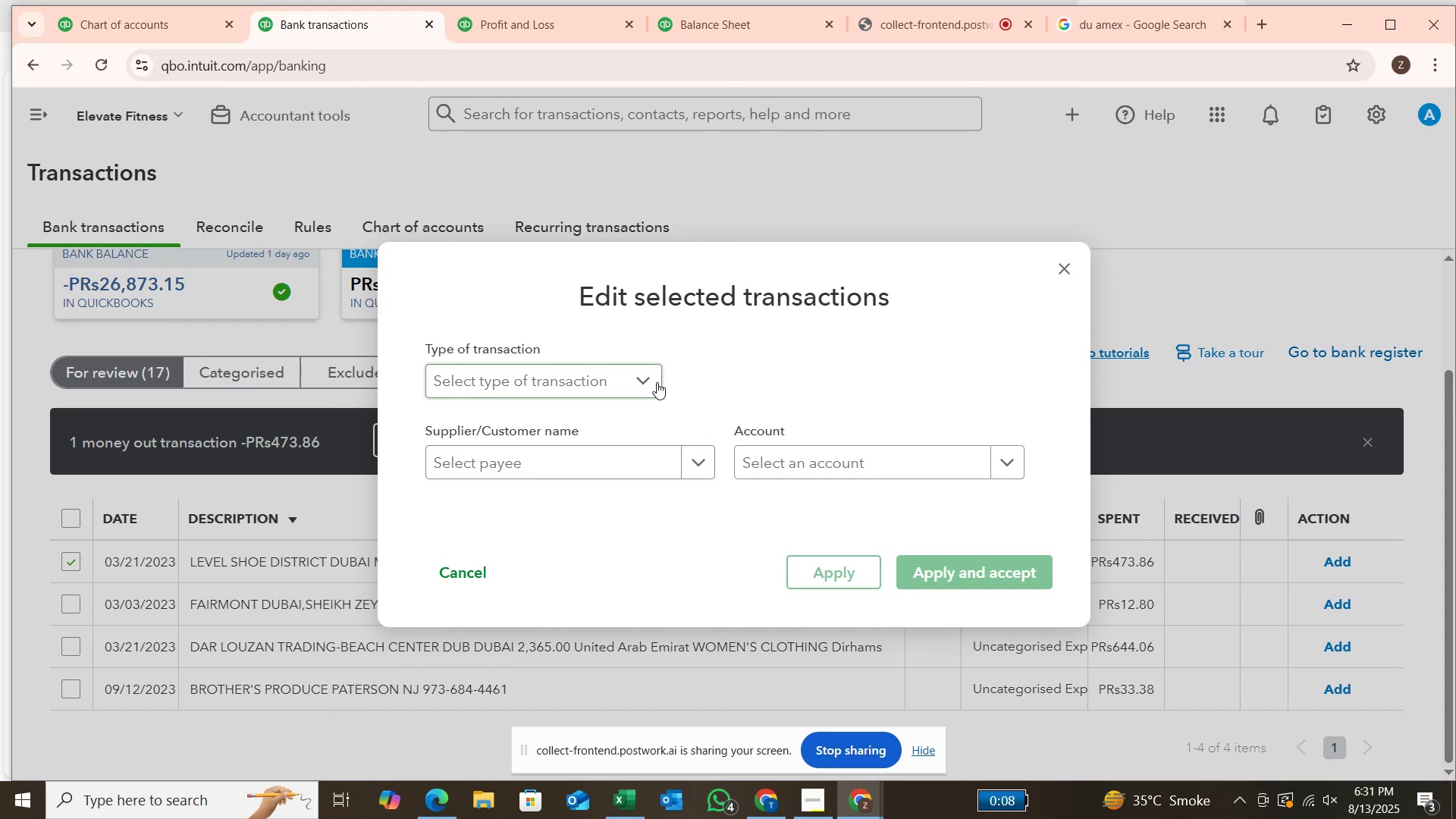 
left_click([646, 383])
 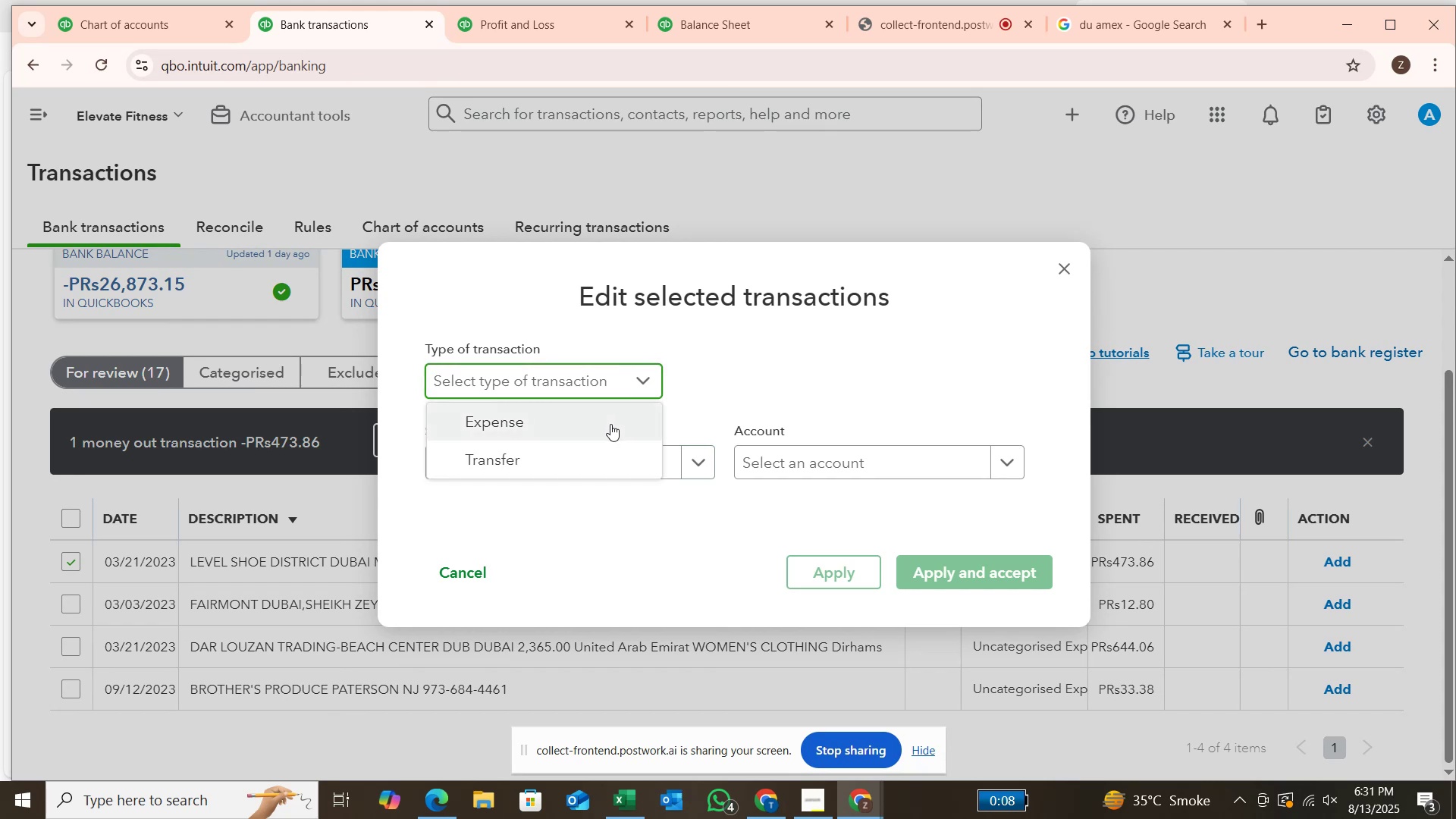 
left_click([610, 424])
 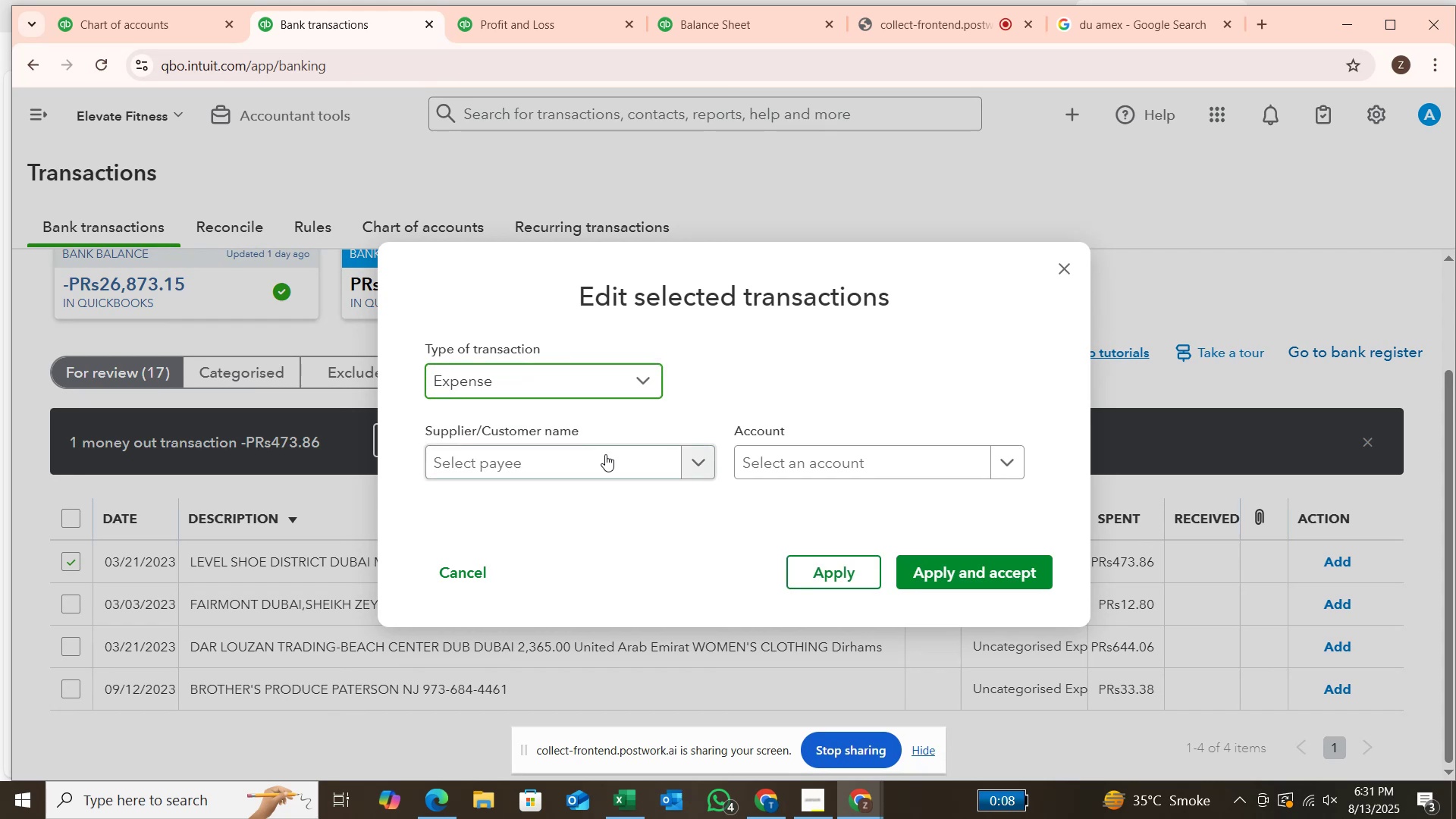 
left_click([604, 456])
 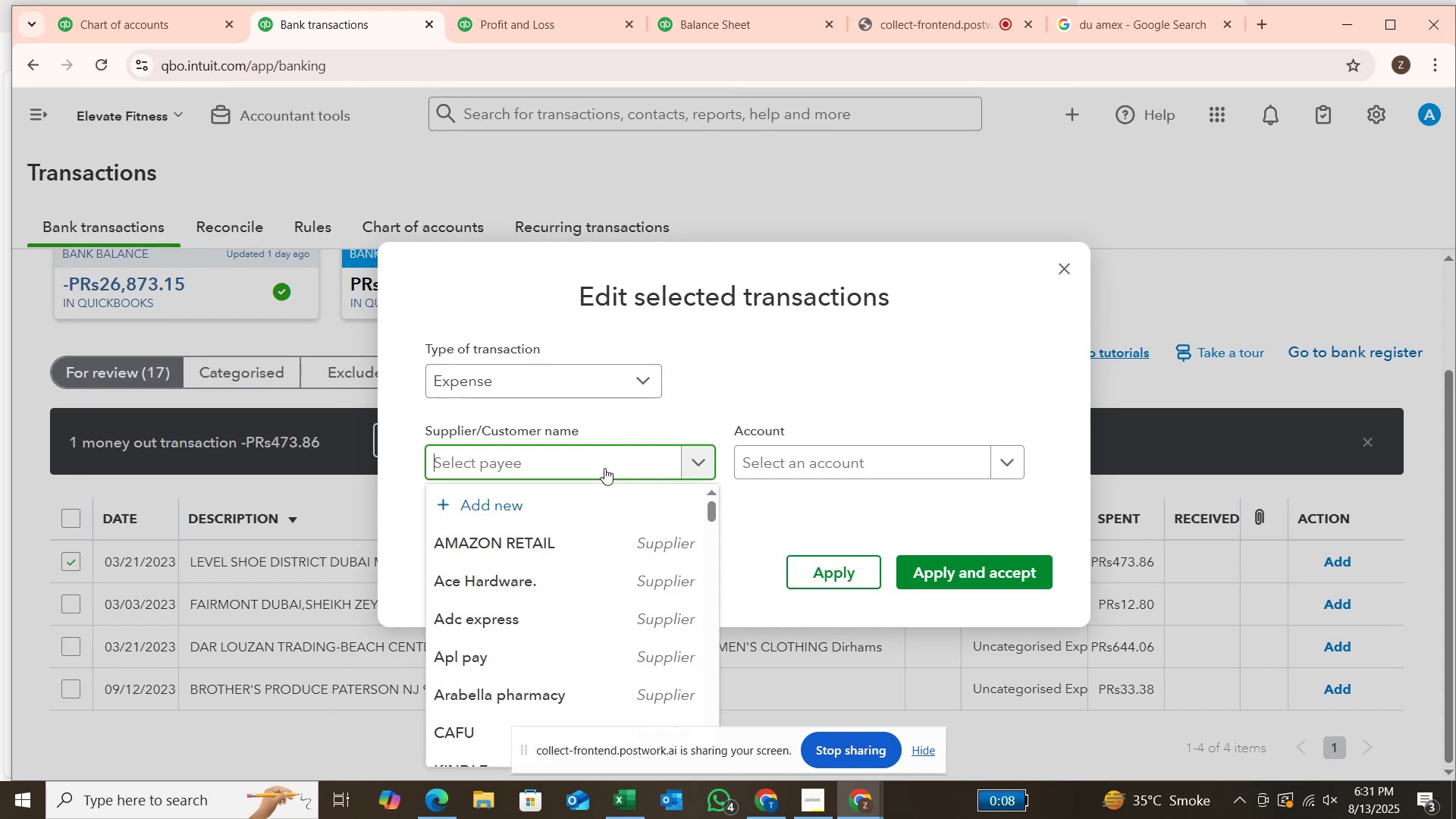 
type(le)
 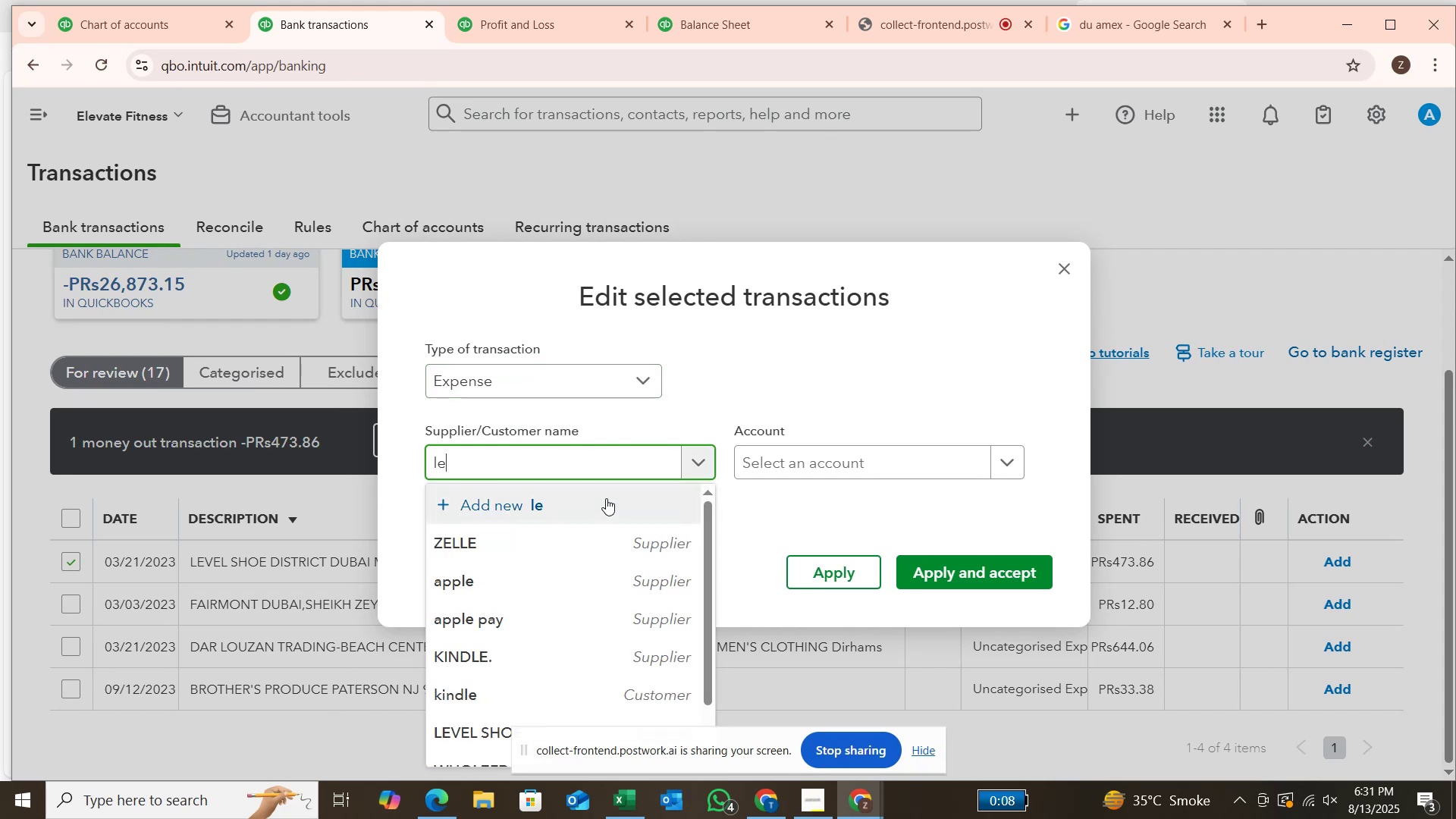 
type(ve)
 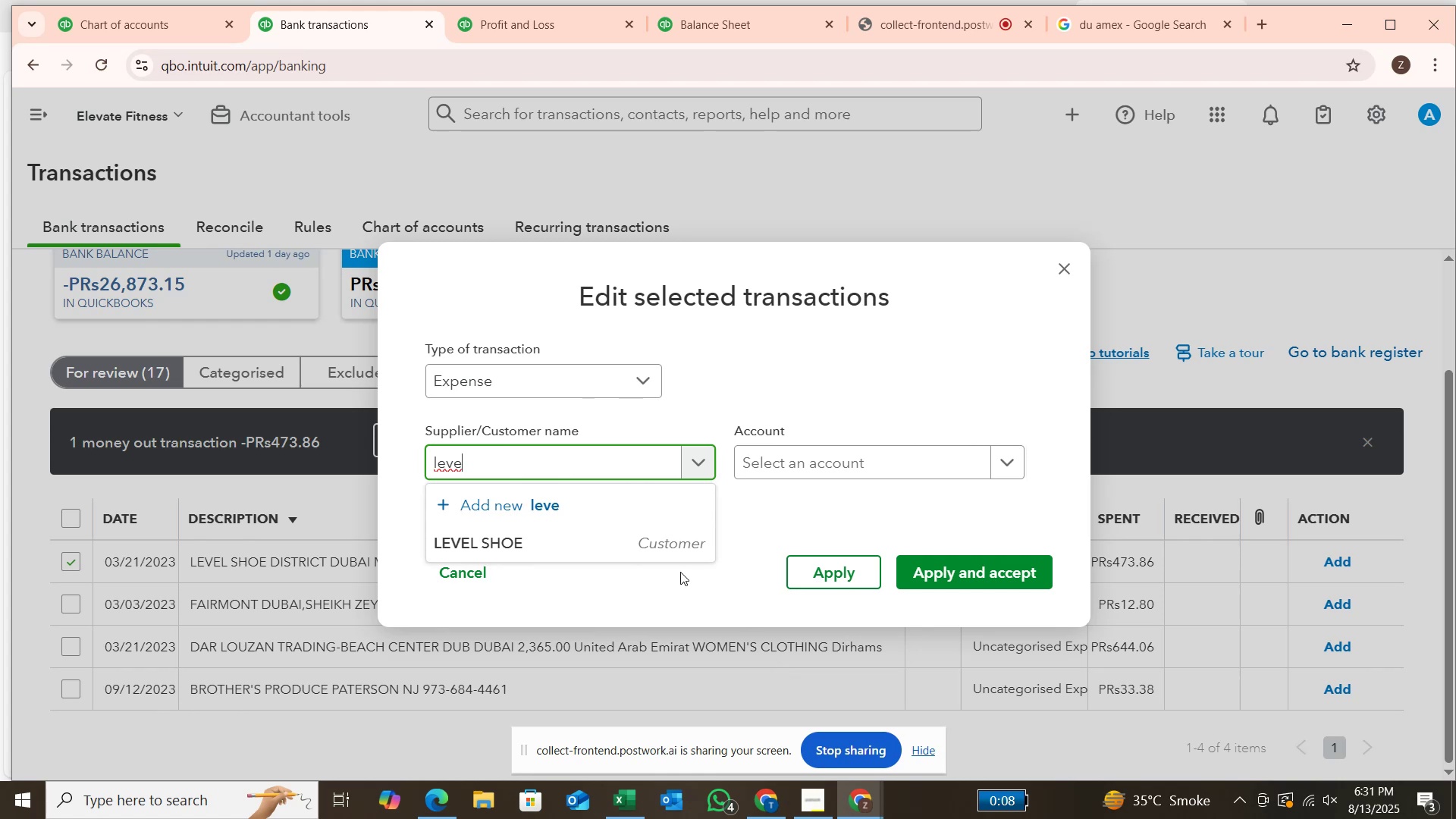 
left_click([639, 546])
 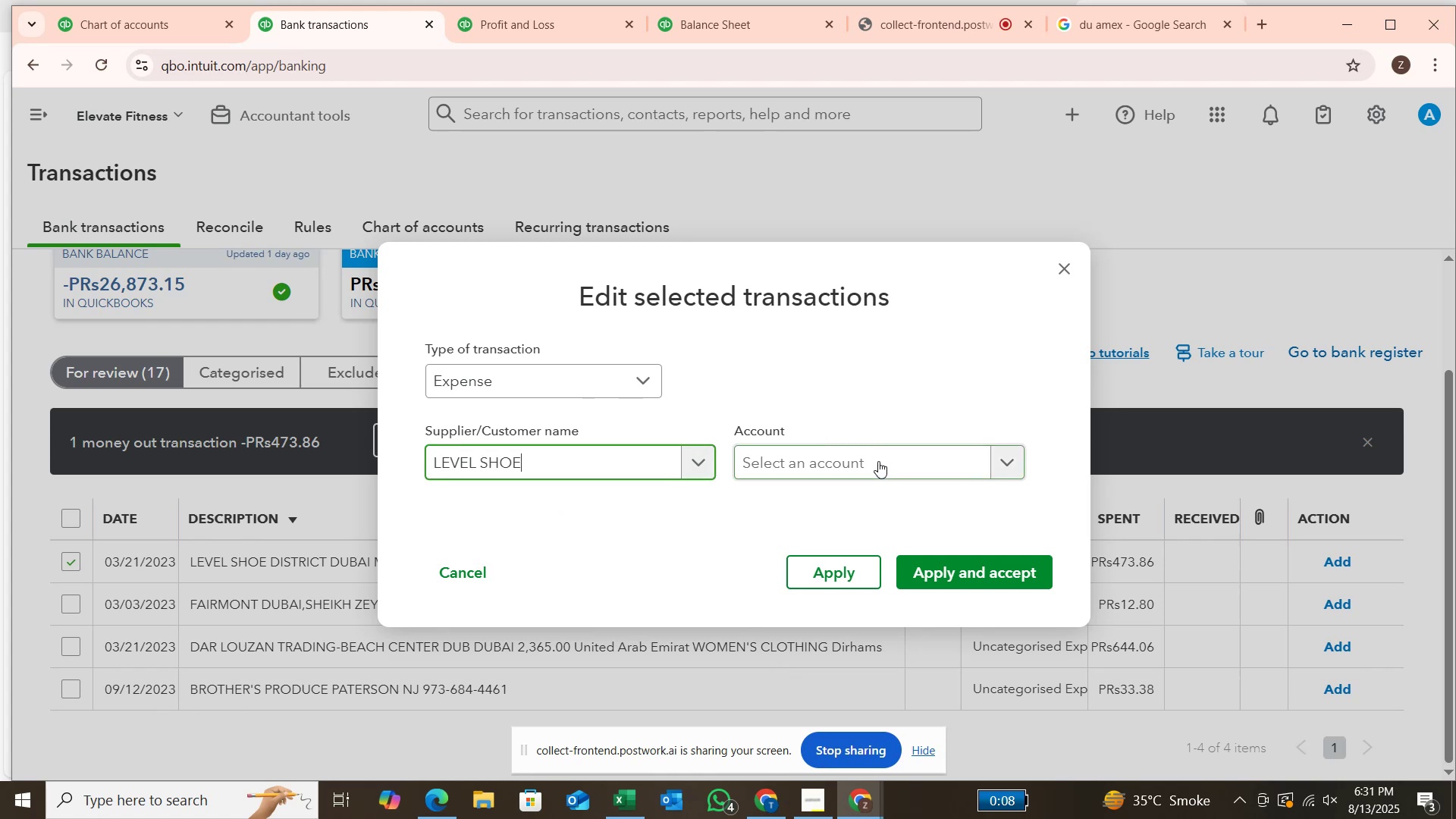 
left_click([878, 461])
 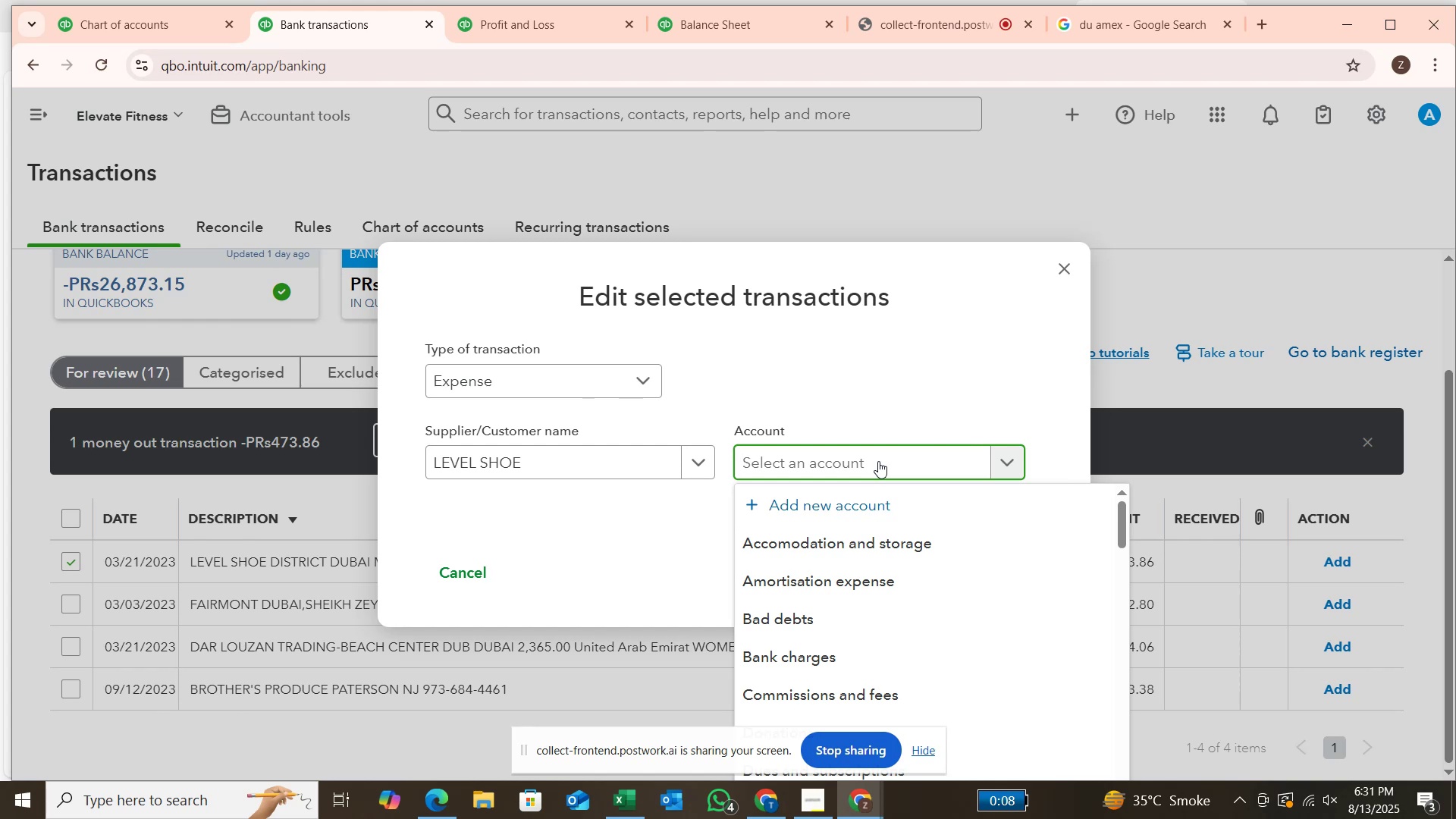 
wait(23.51)
 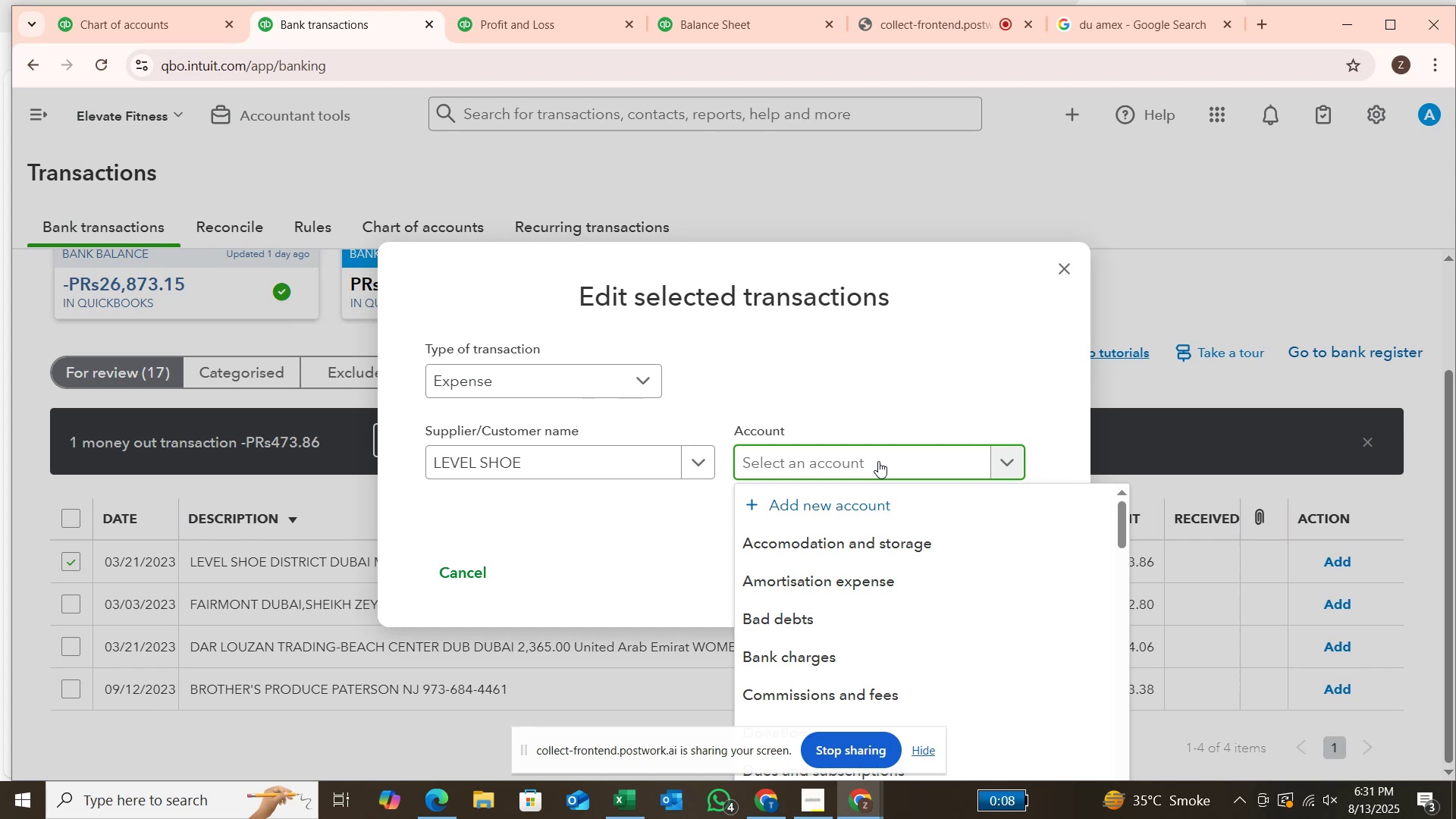 
type(mater)
 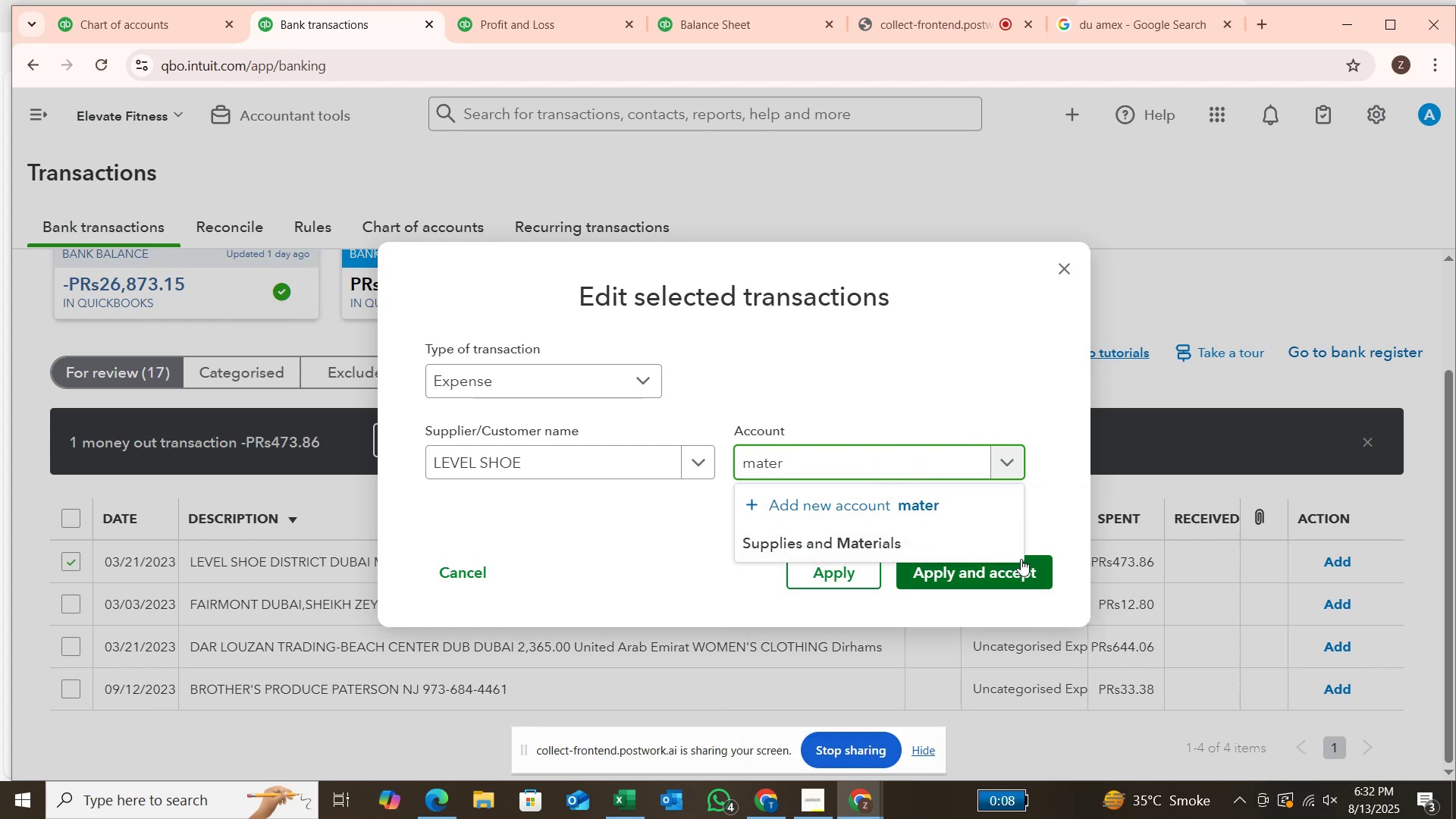 
left_click([972, 548])
 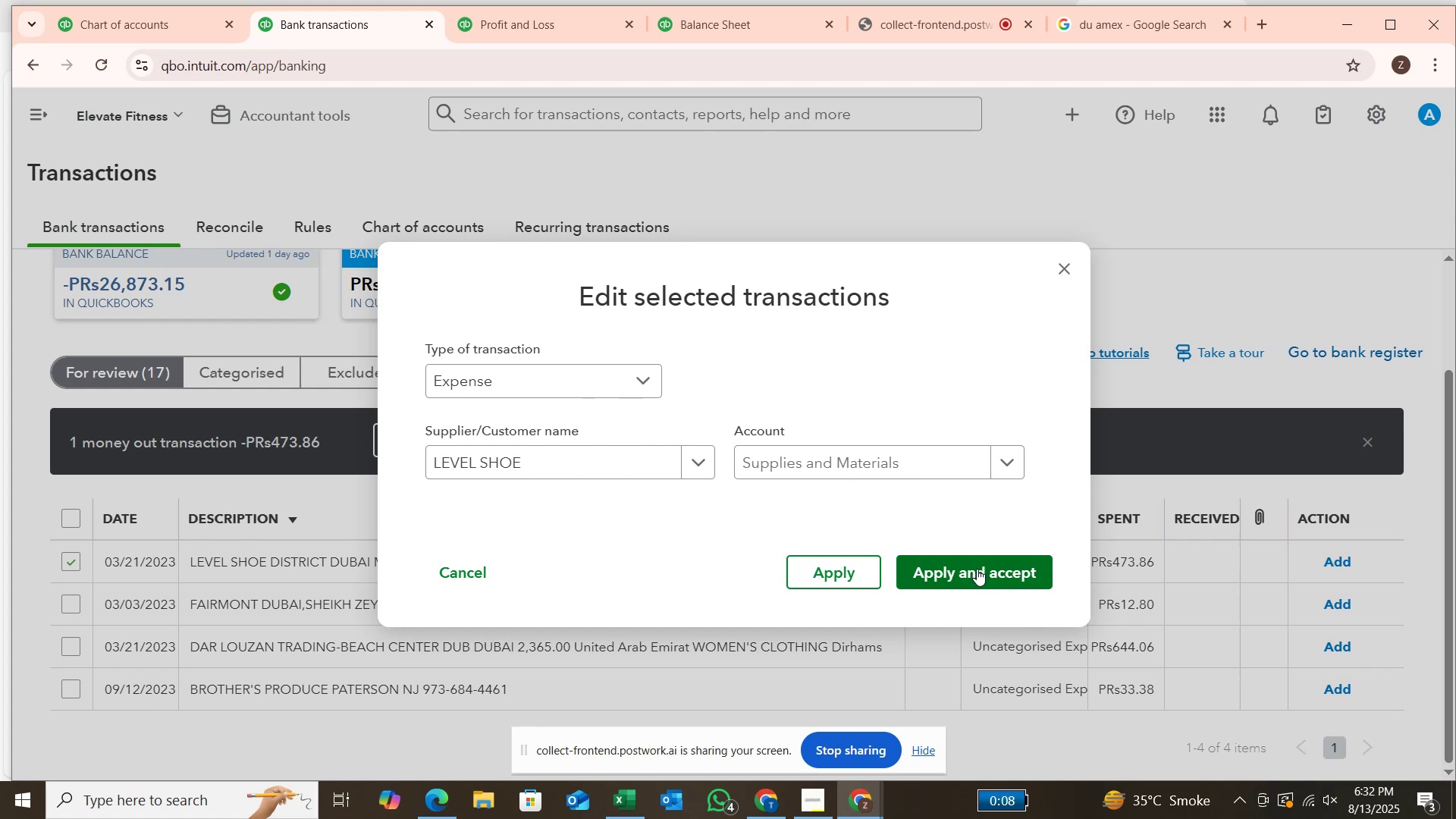 
left_click([977, 569])
 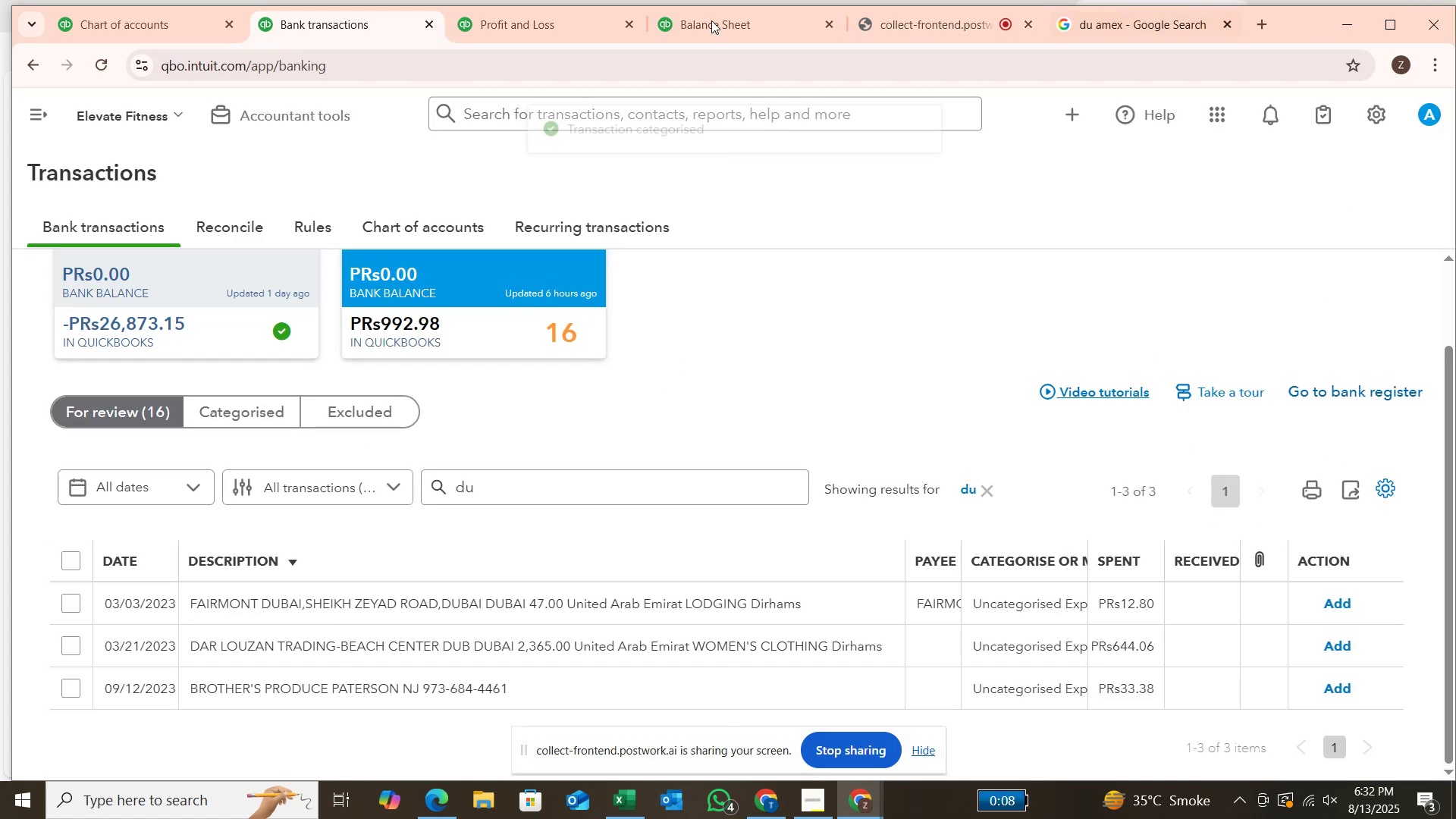 
left_click([488, 29])
 